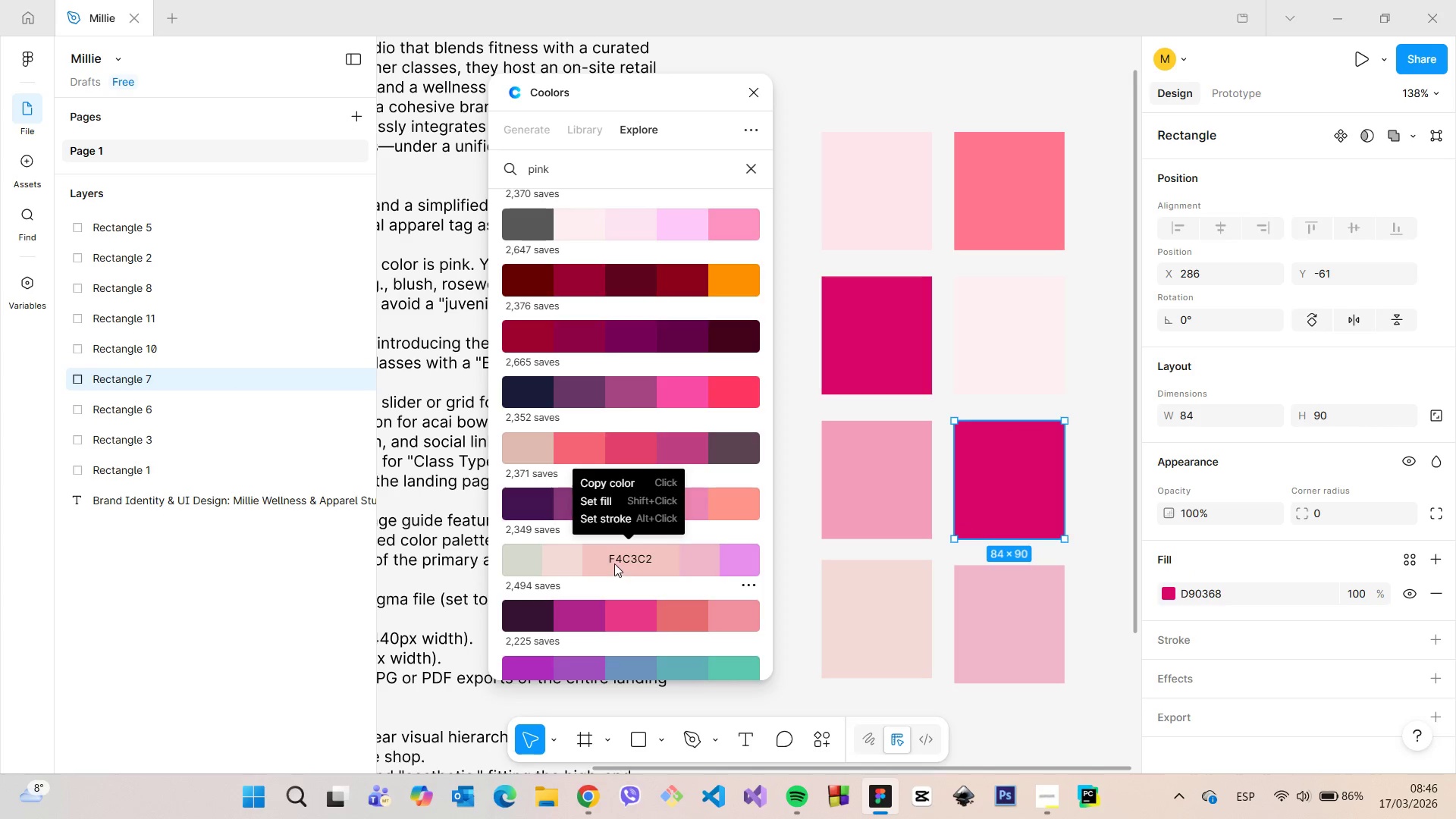 
scroll: coordinate [706, 569], scroll_direction: down, amount: 2.0
 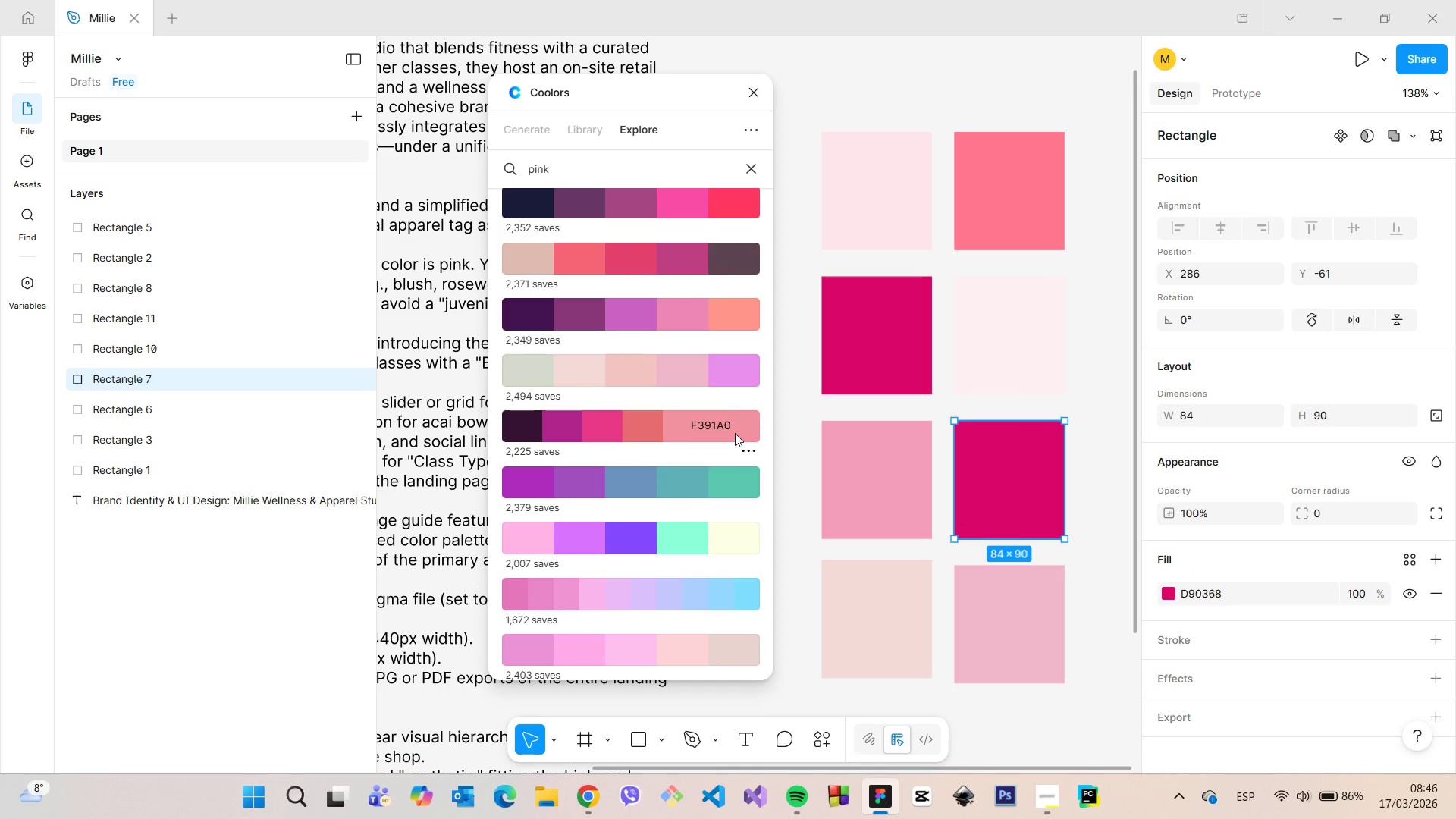 
left_click([735, 433])
 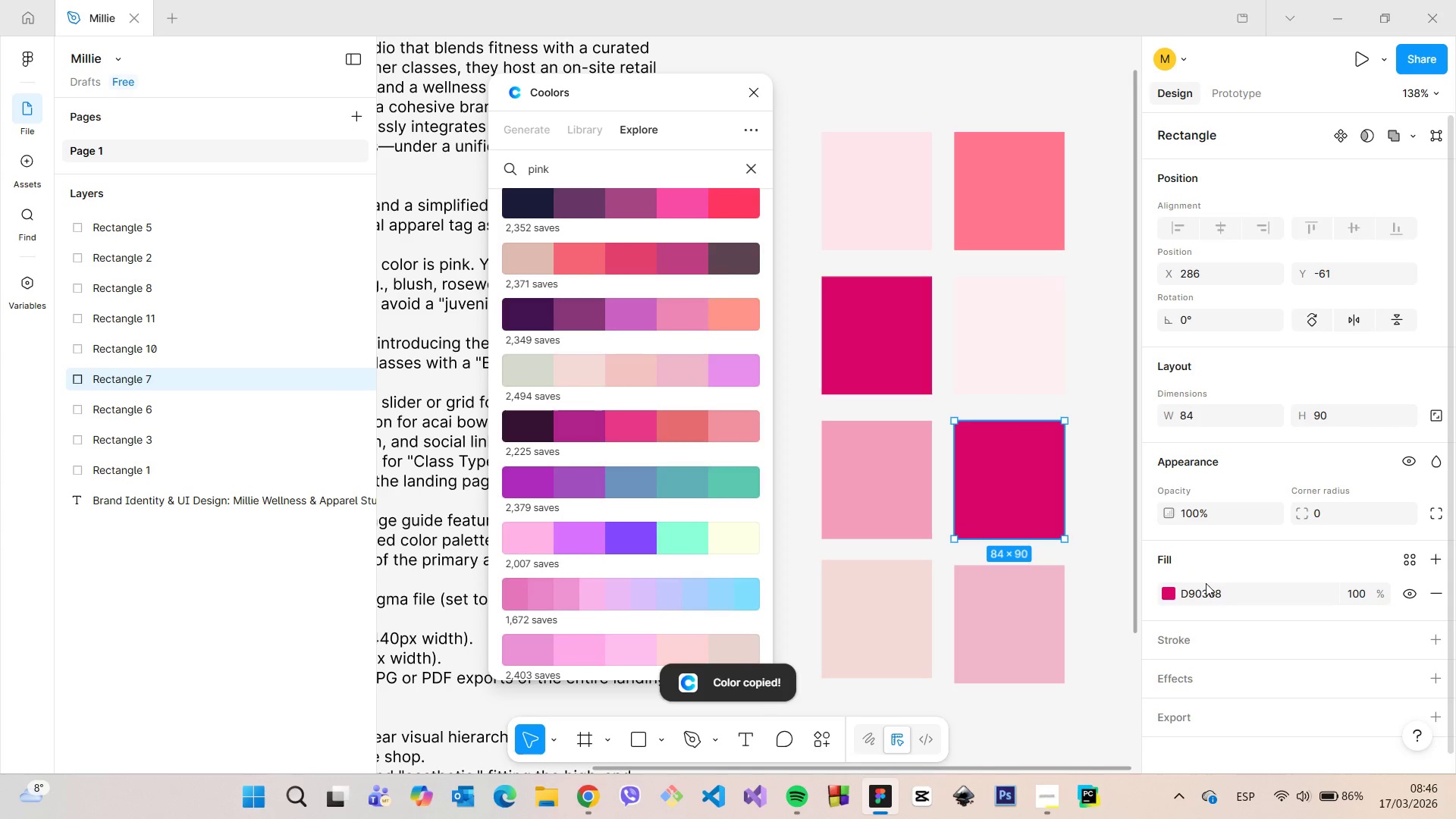 
left_click([1212, 592])
 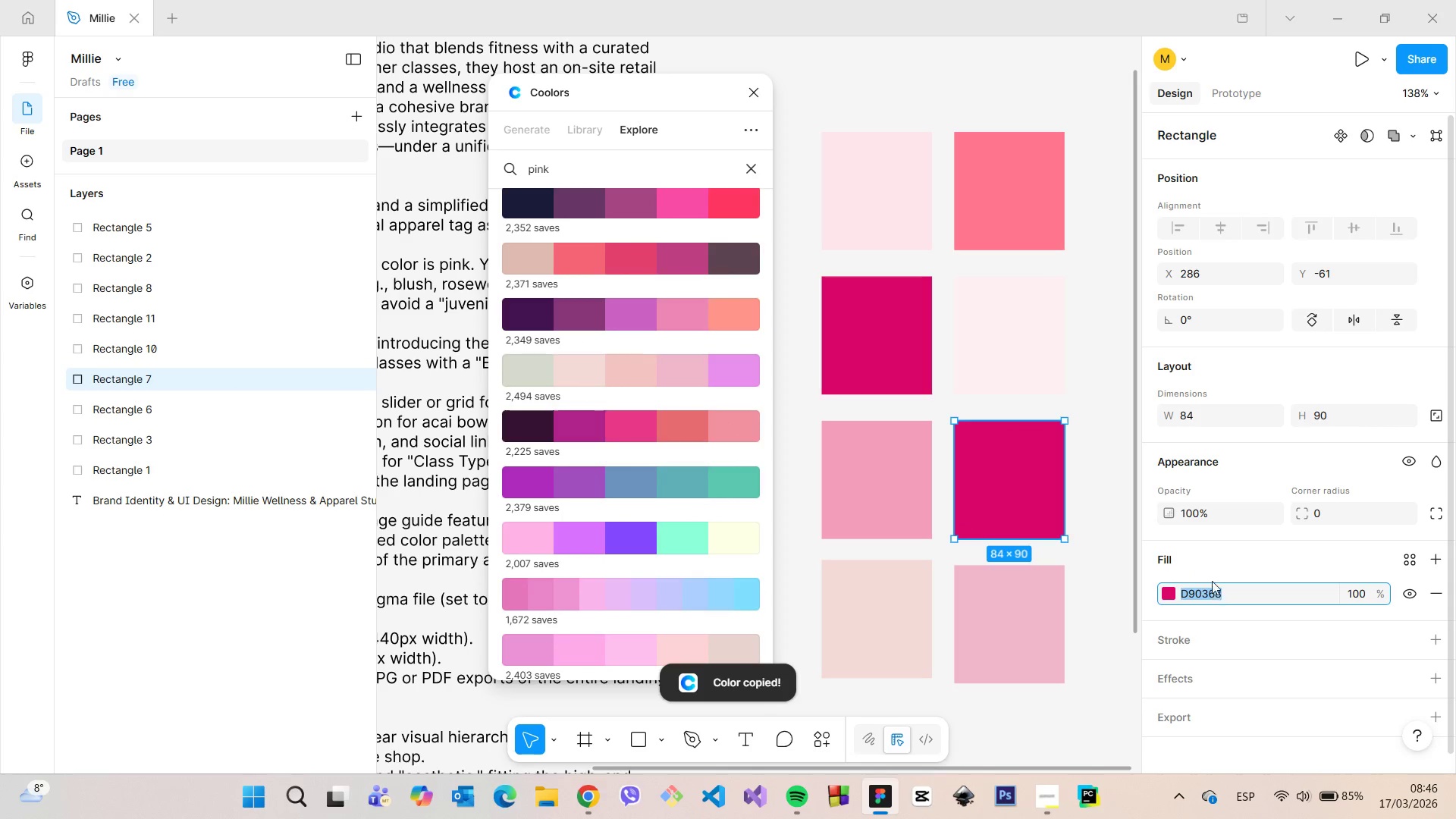 
key(Control+ControlLeft)
 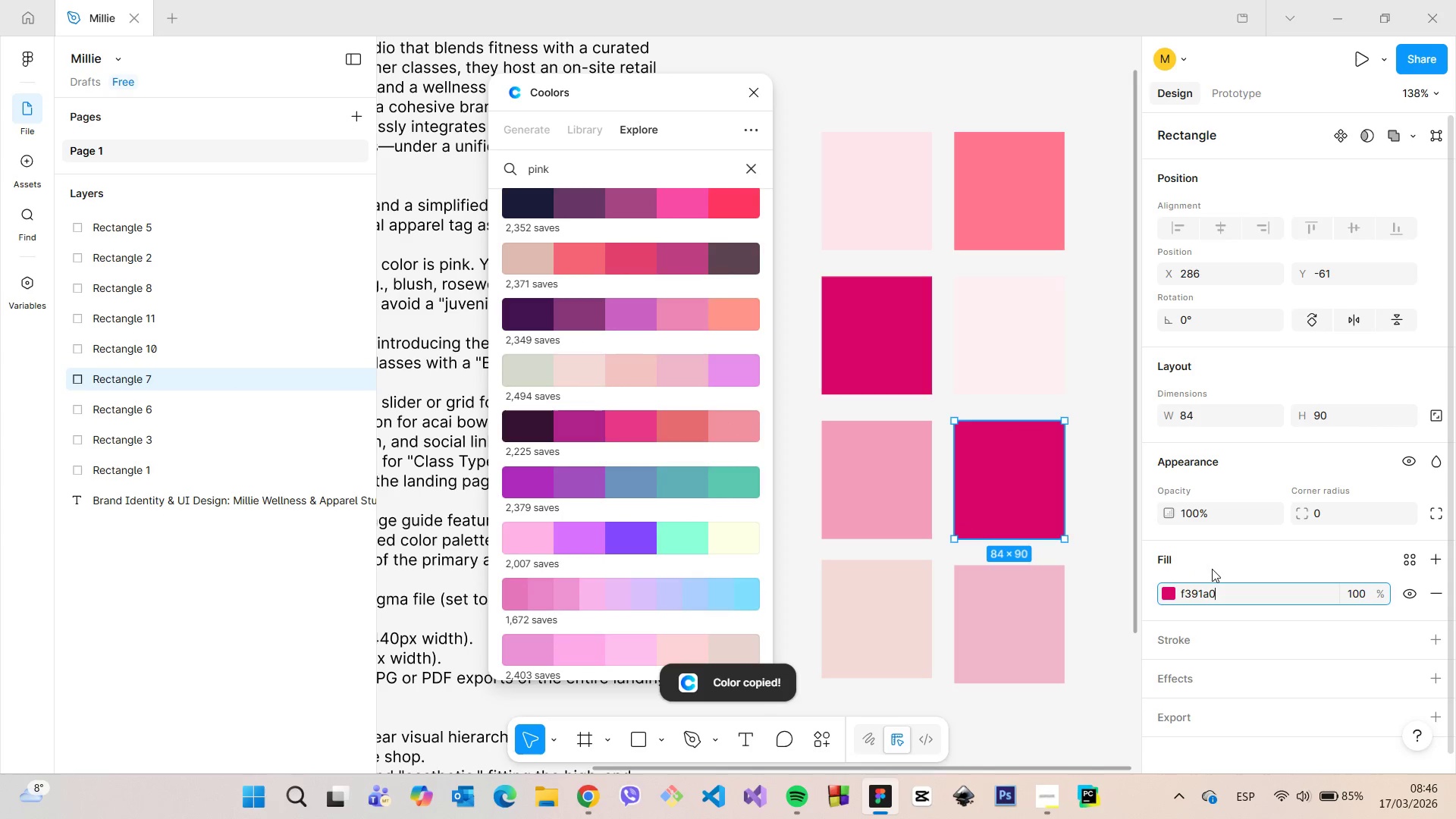 
key(Control+V)
 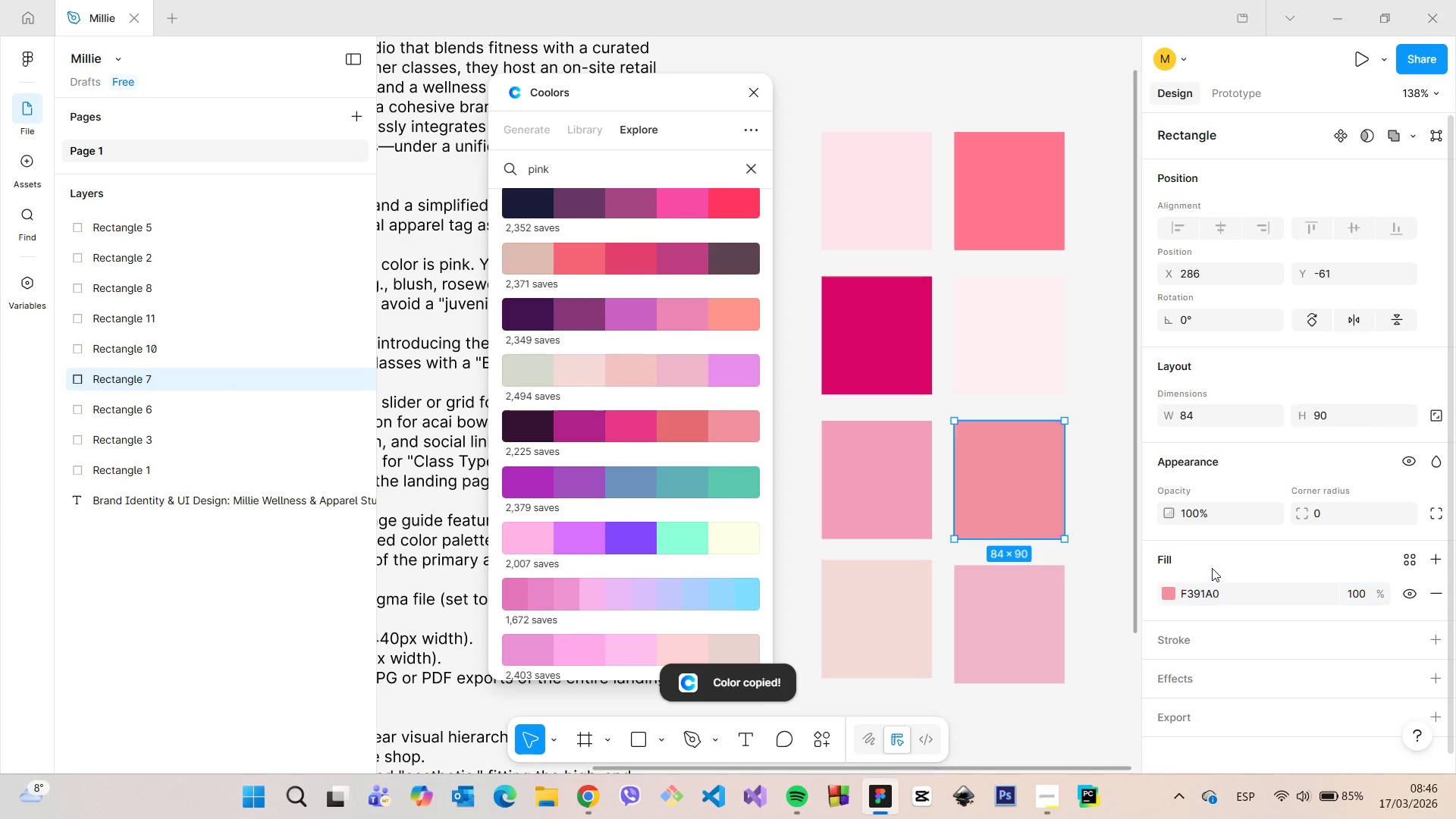 
left_click([1212, 568])
 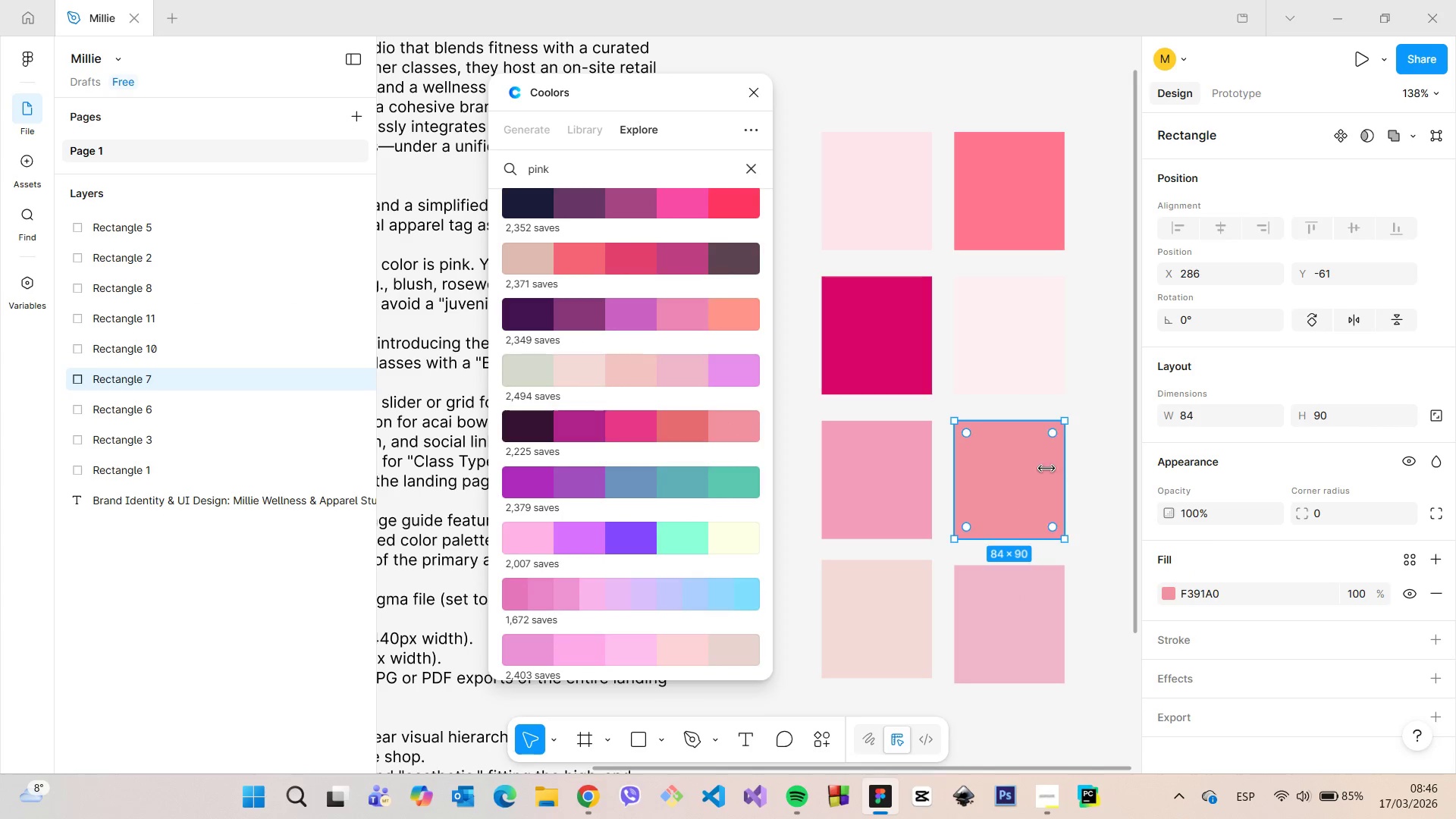 
scroll: coordinate [717, 499], scroll_direction: down, amount: 6.0
 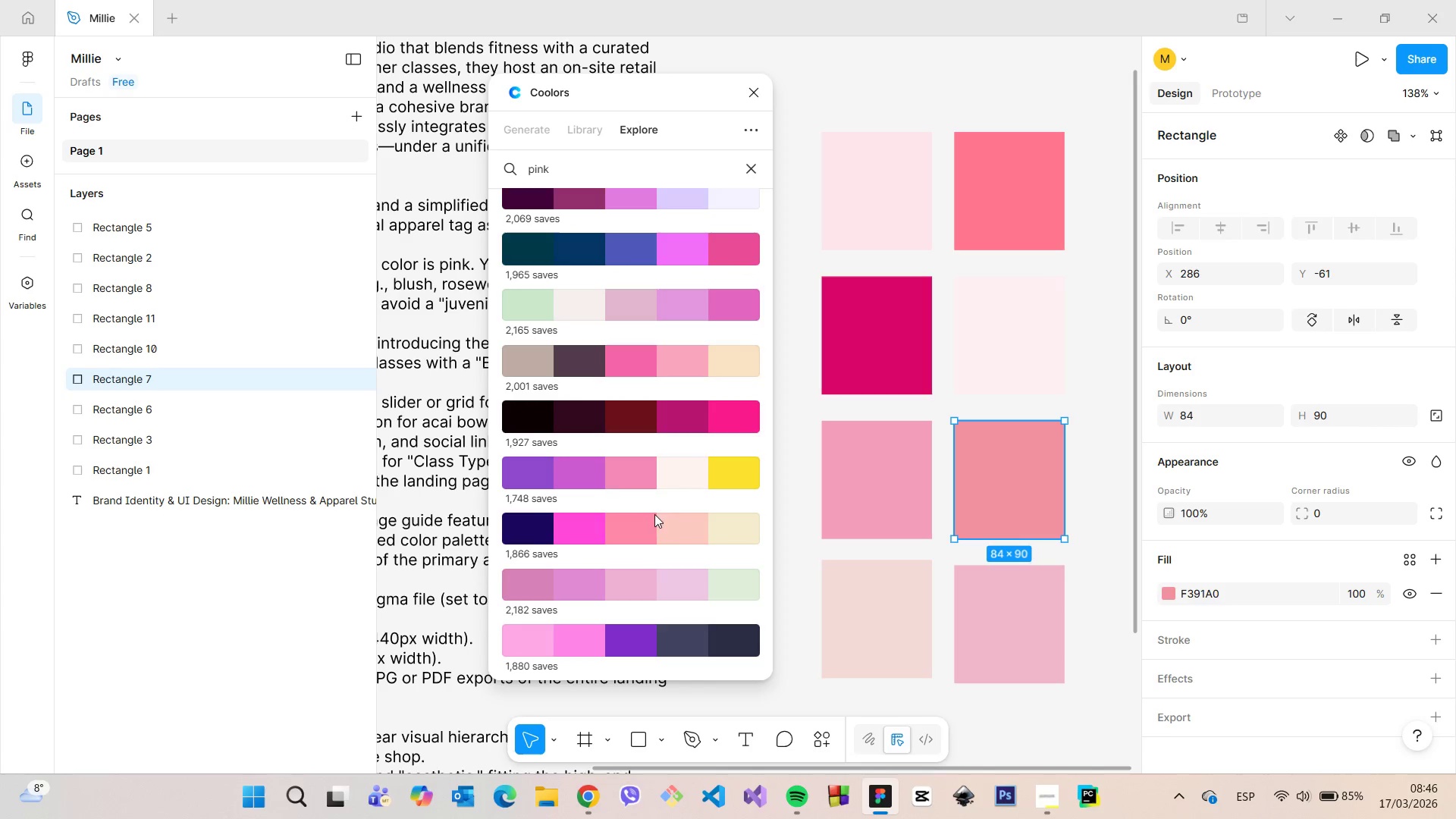 
left_click([626, 524])
 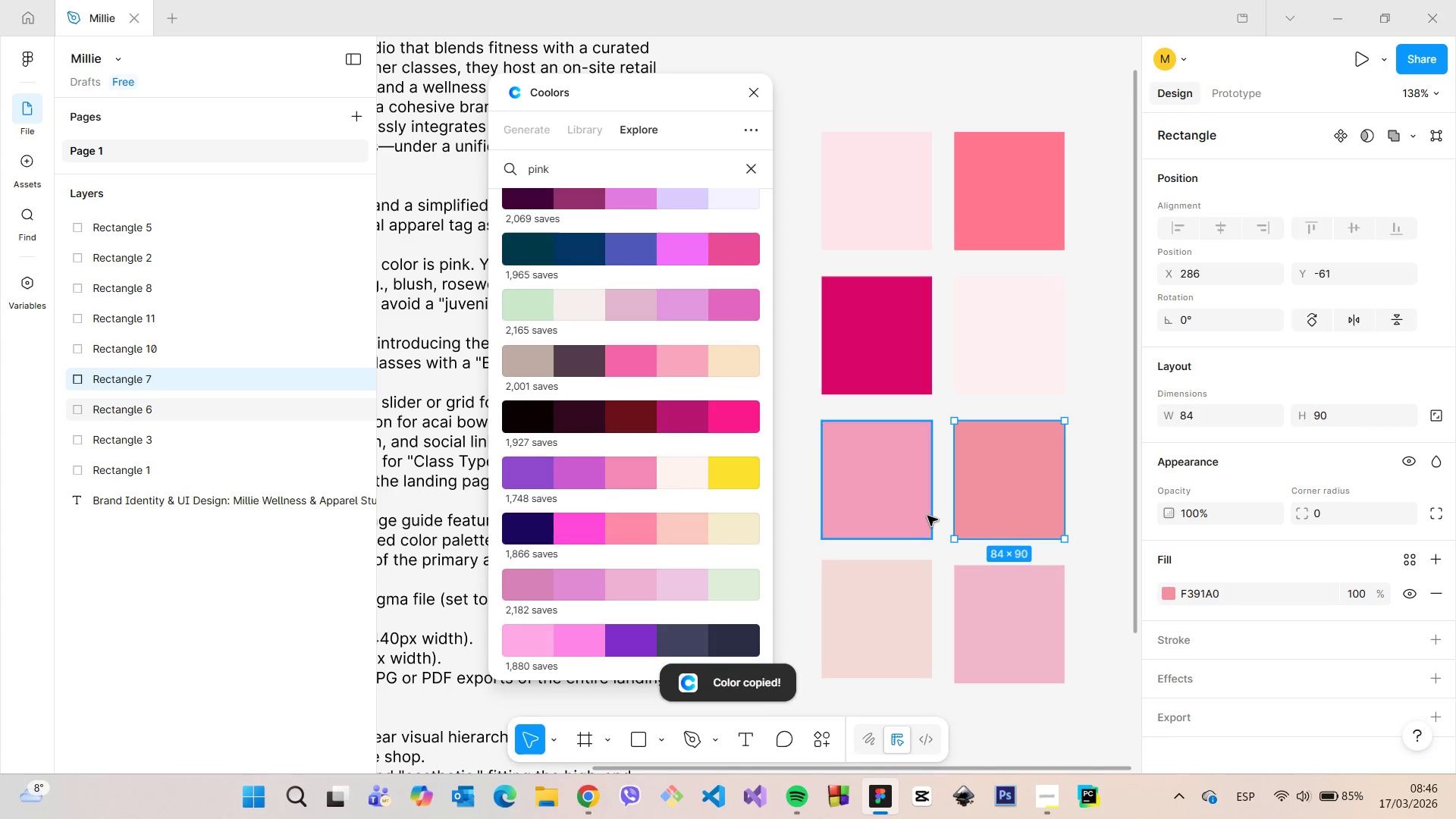 
left_click([901, 341])
 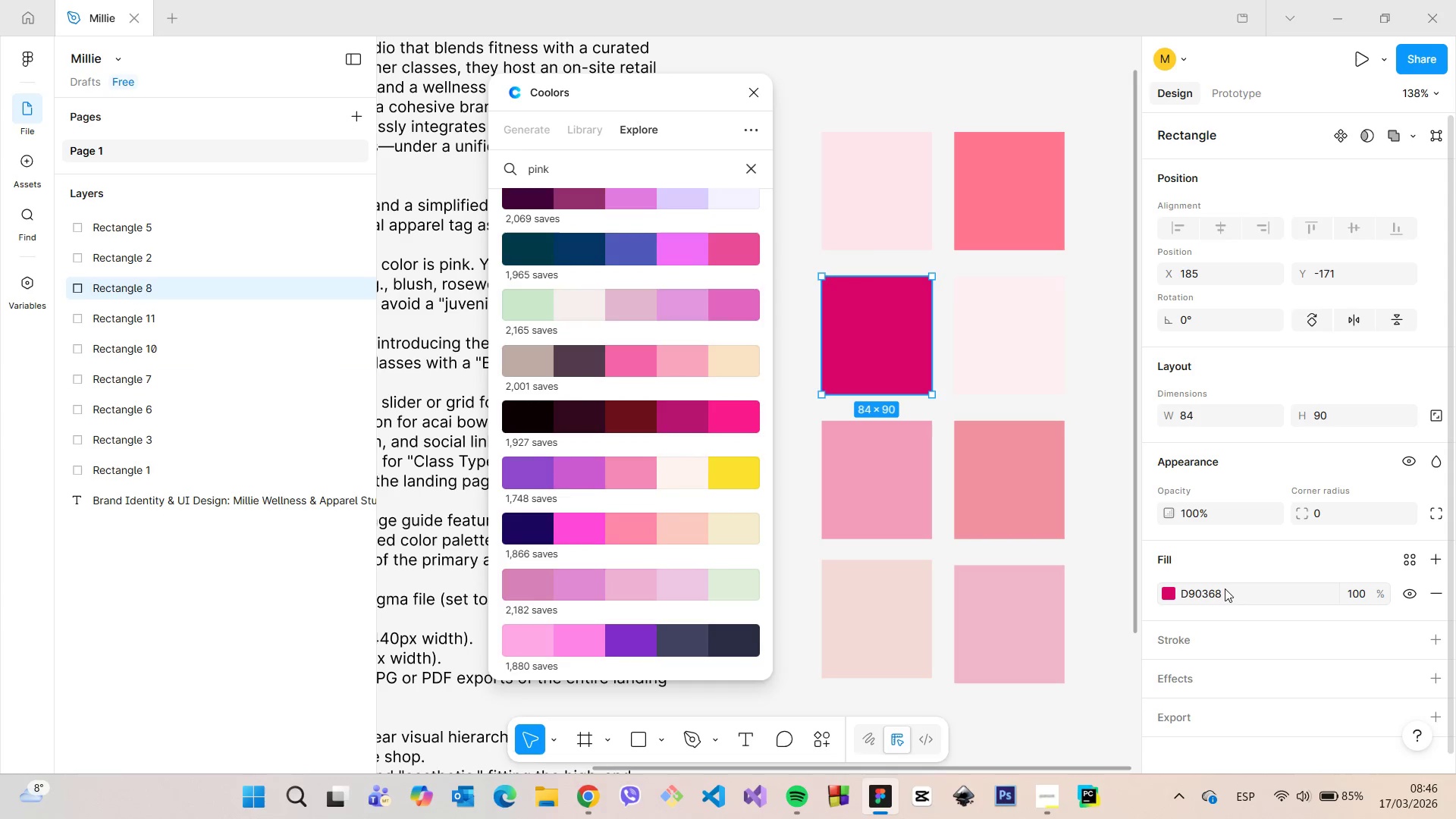 
left_click([1223, 595])
 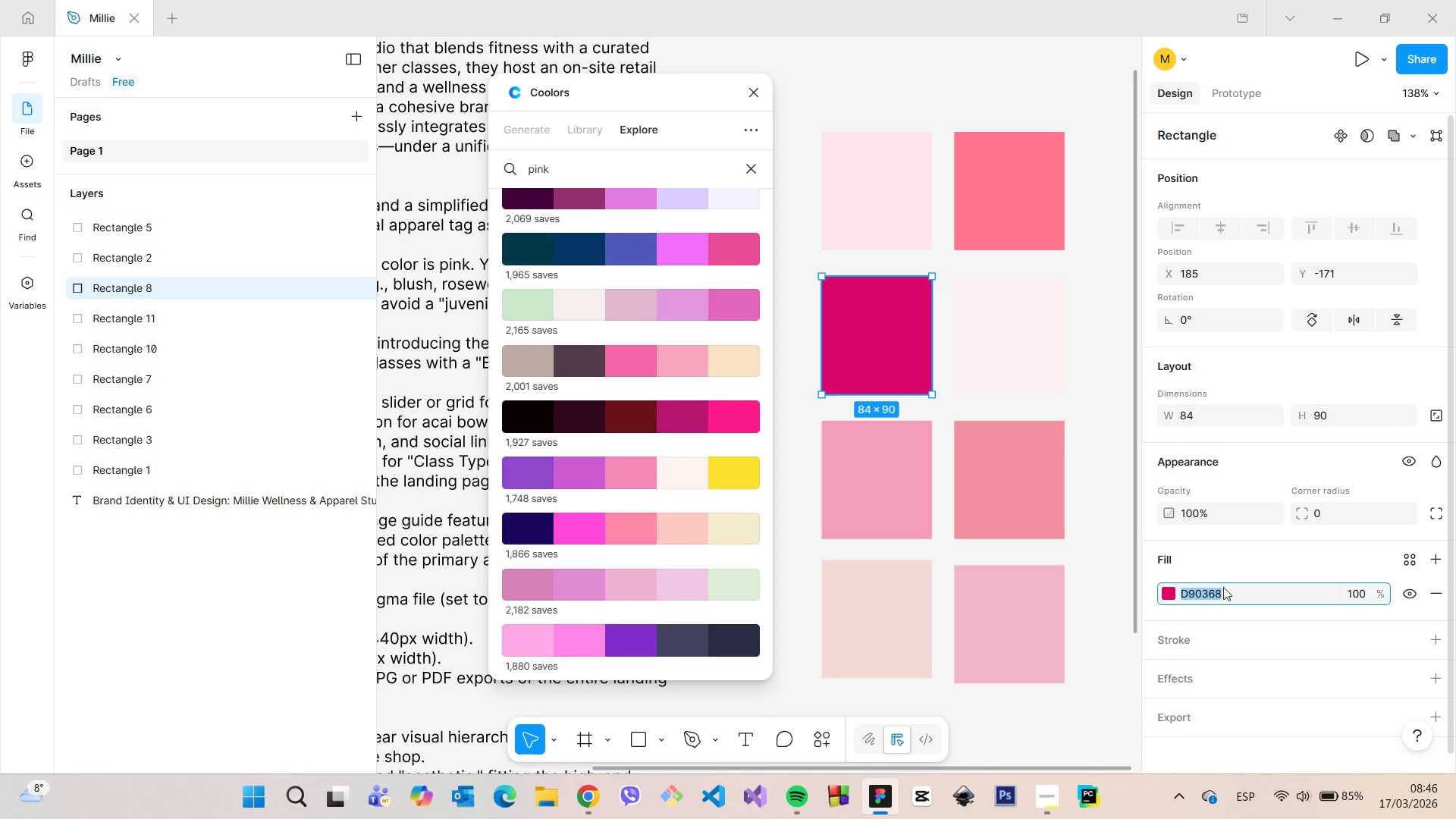 
key(Control+V)
 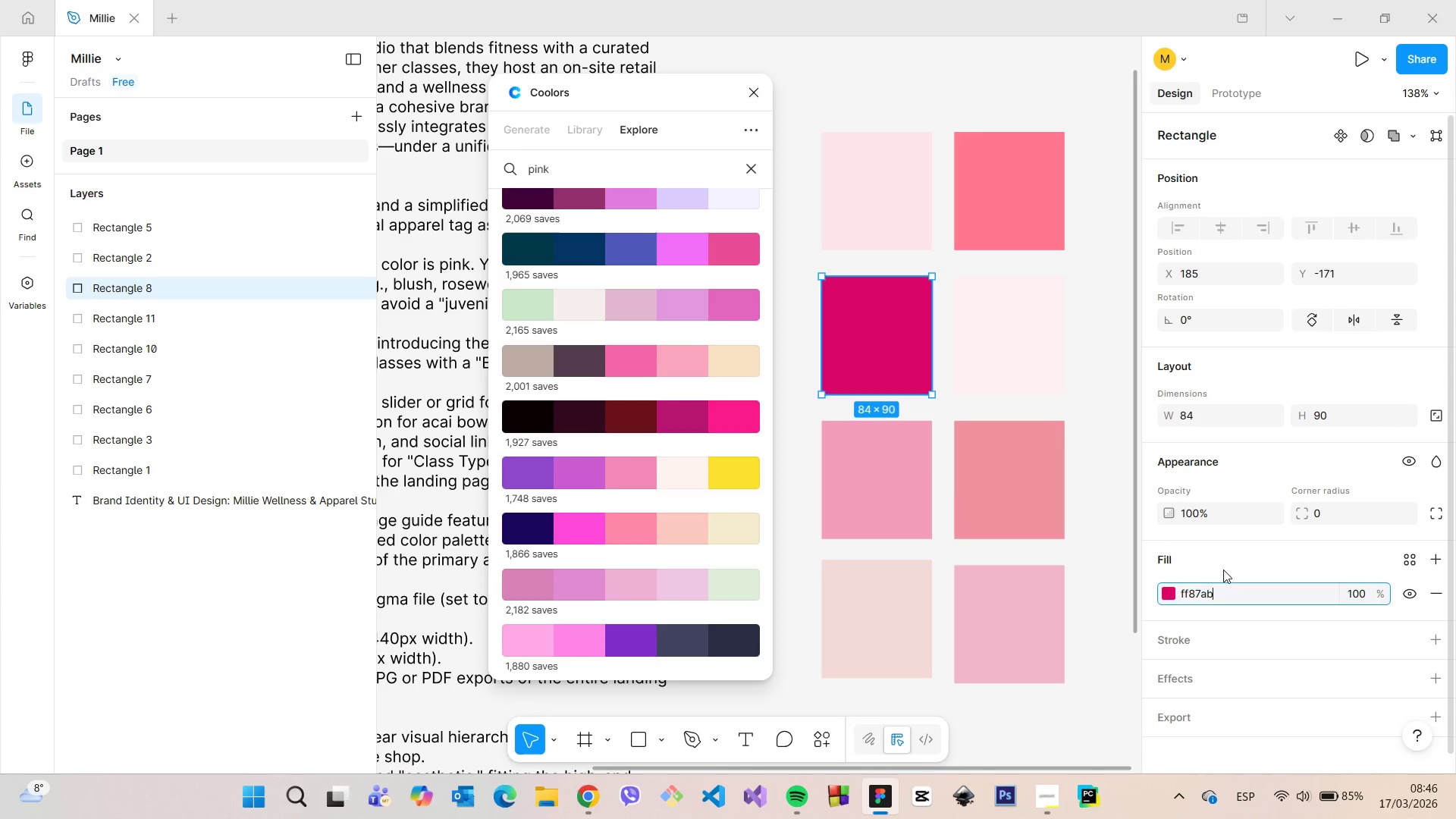 
left_click([1223, 570])
 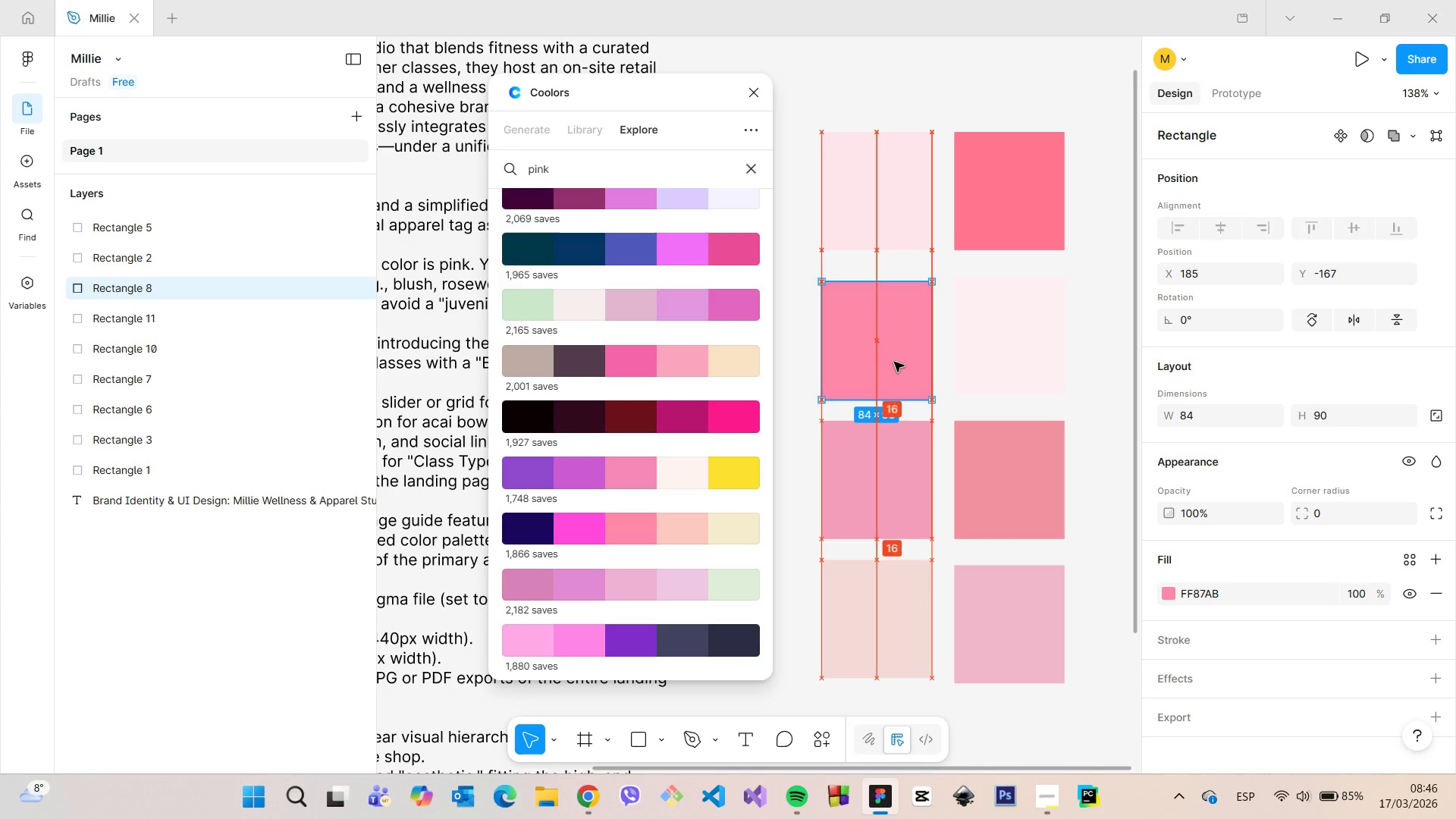 
left_click([1103, 363])
 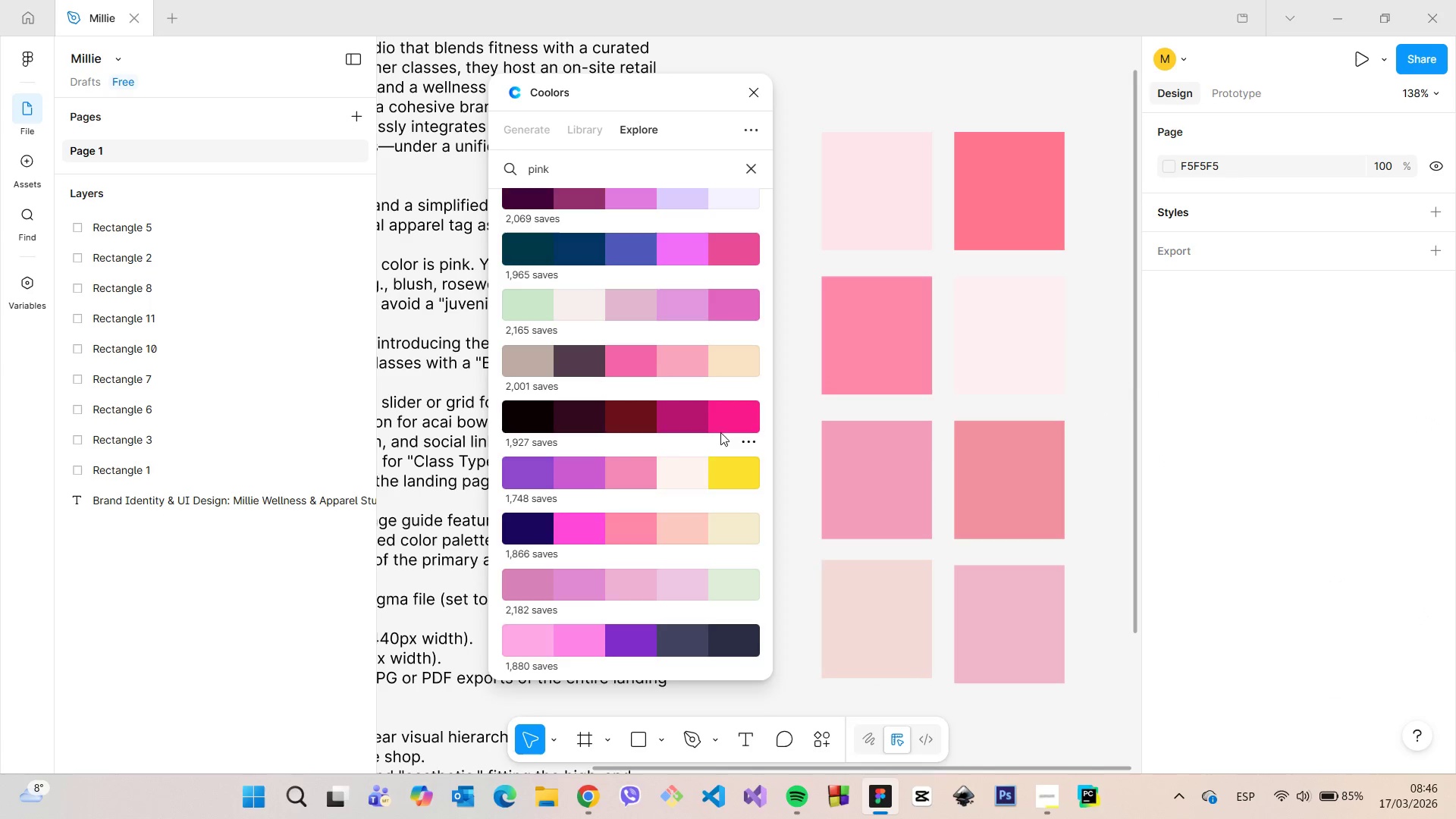 
scroll: coordinate [645, 446], scroll_direction: down, amount: 5.0
 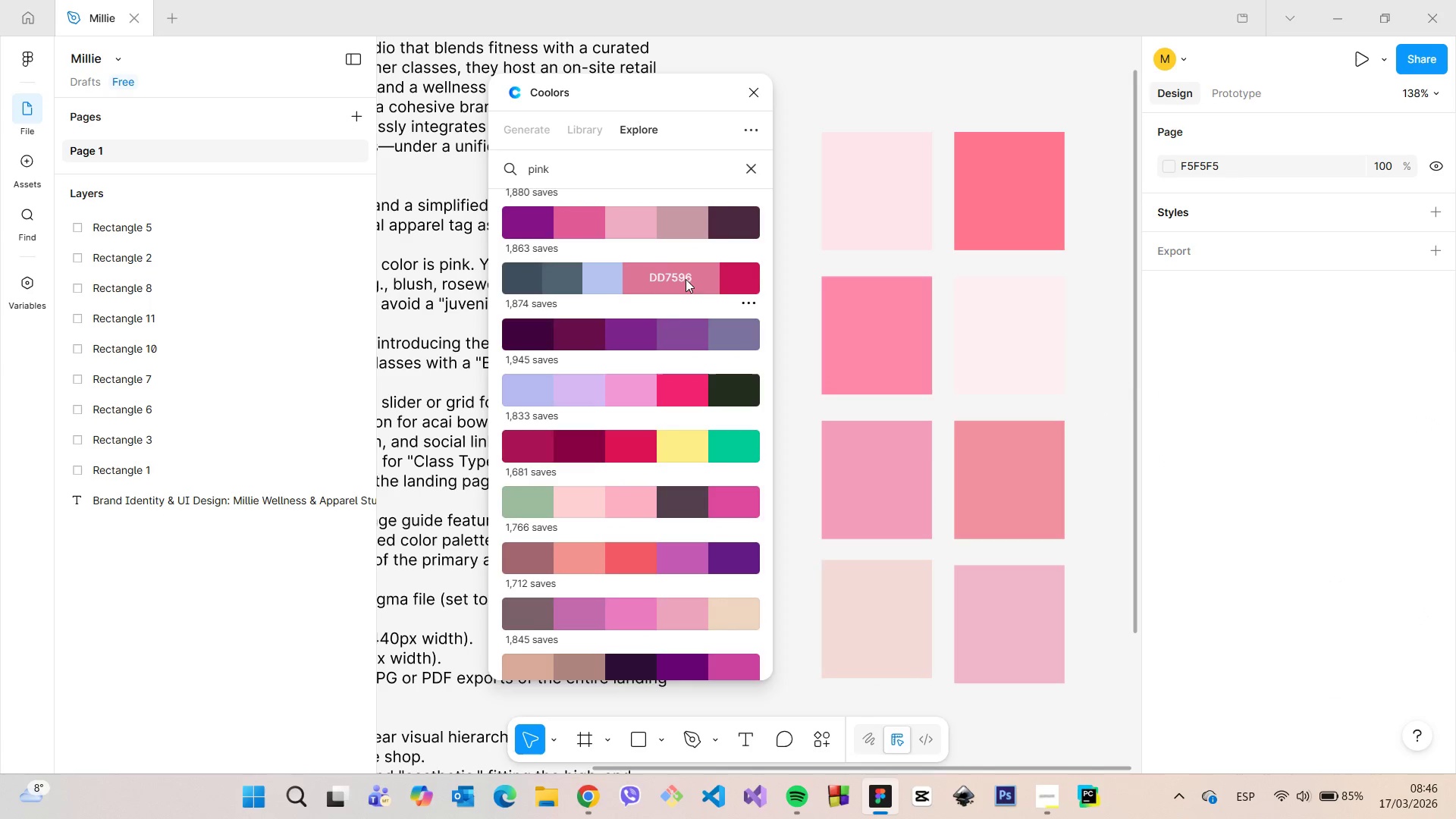 
double_click([879, 500])
 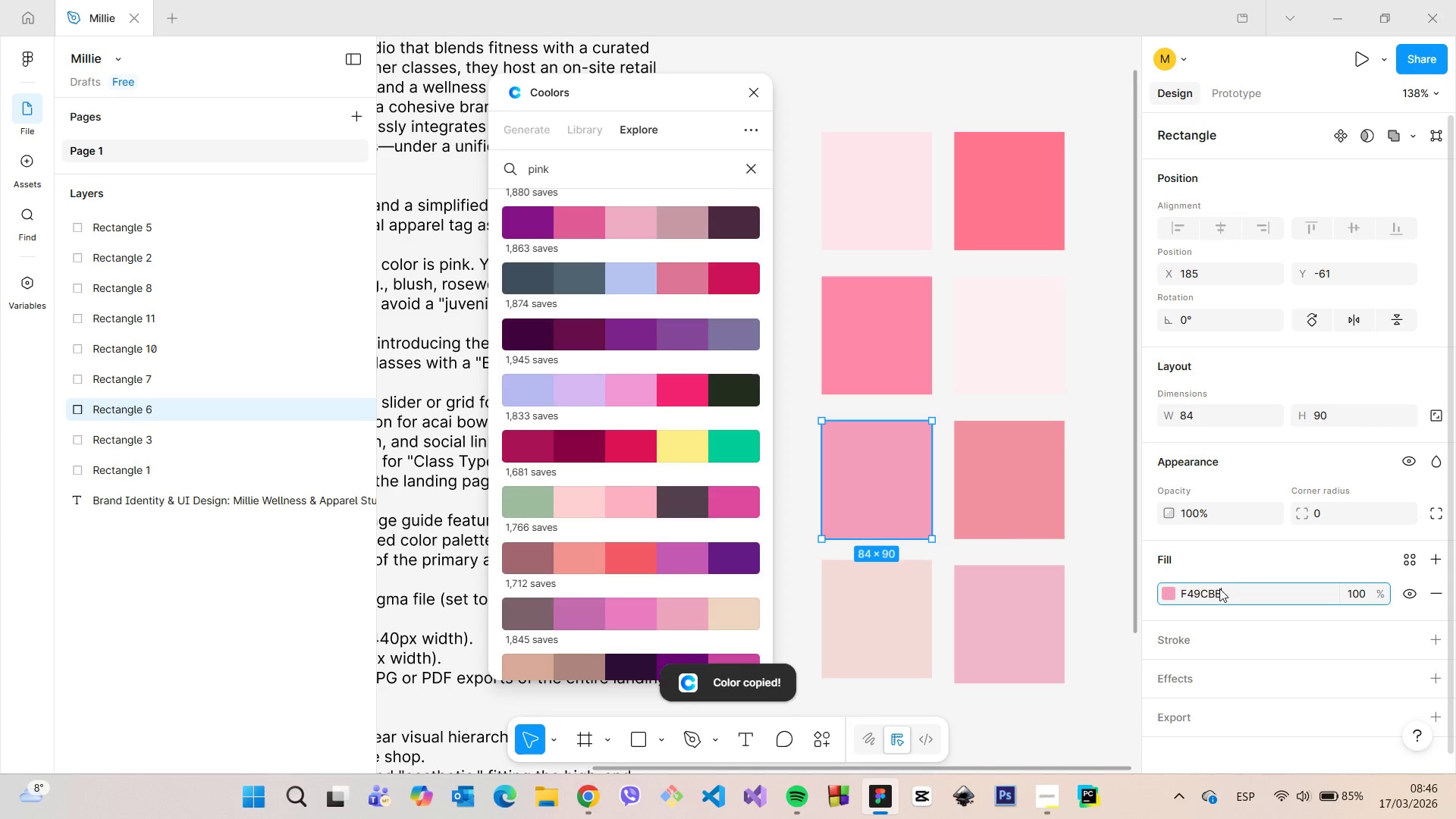 
key(Control+ControlLeft)
 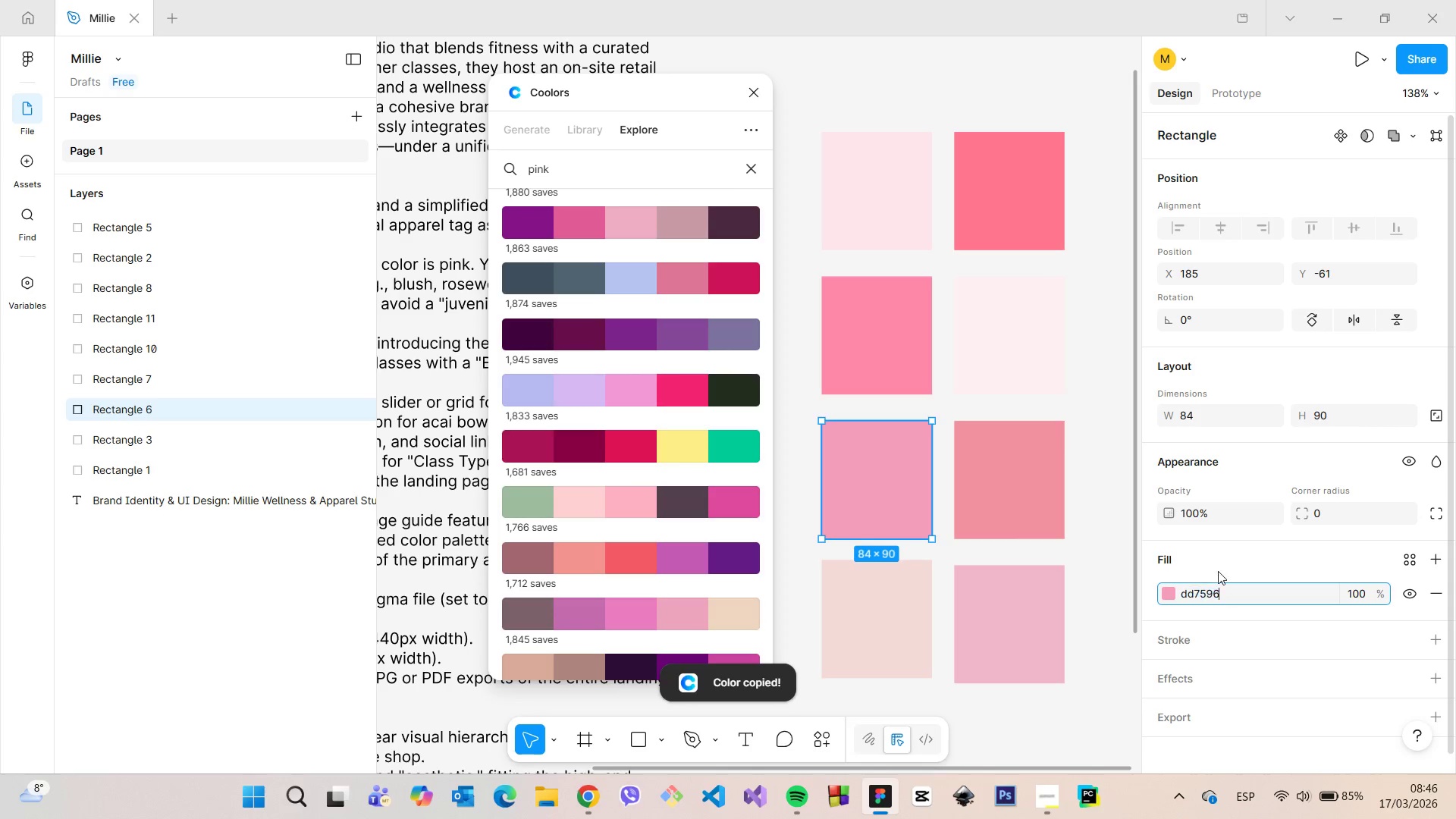 
key(Control+V)
 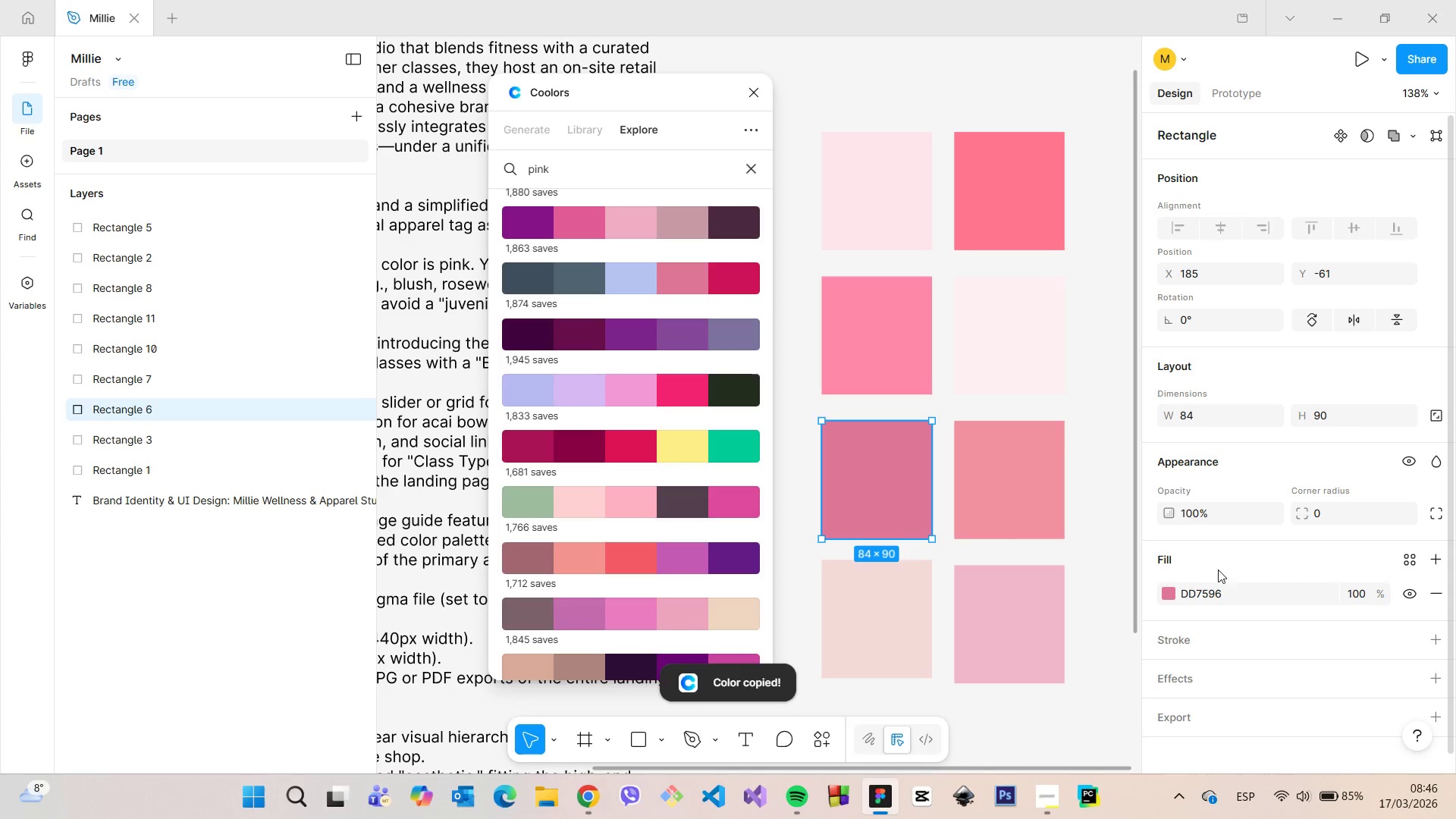 
left_click([1218, 570])
 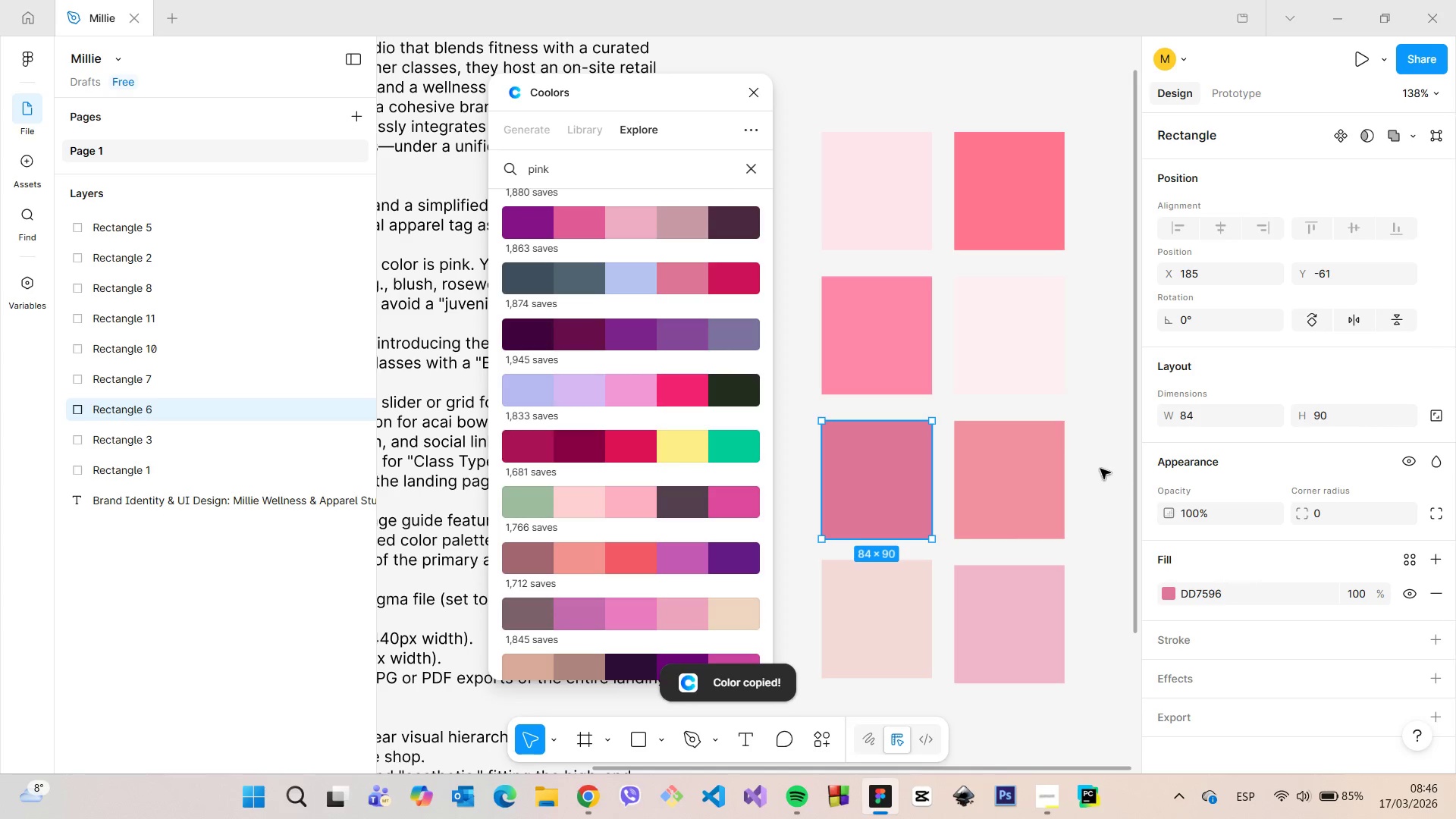 
left_click([1100, 469])
 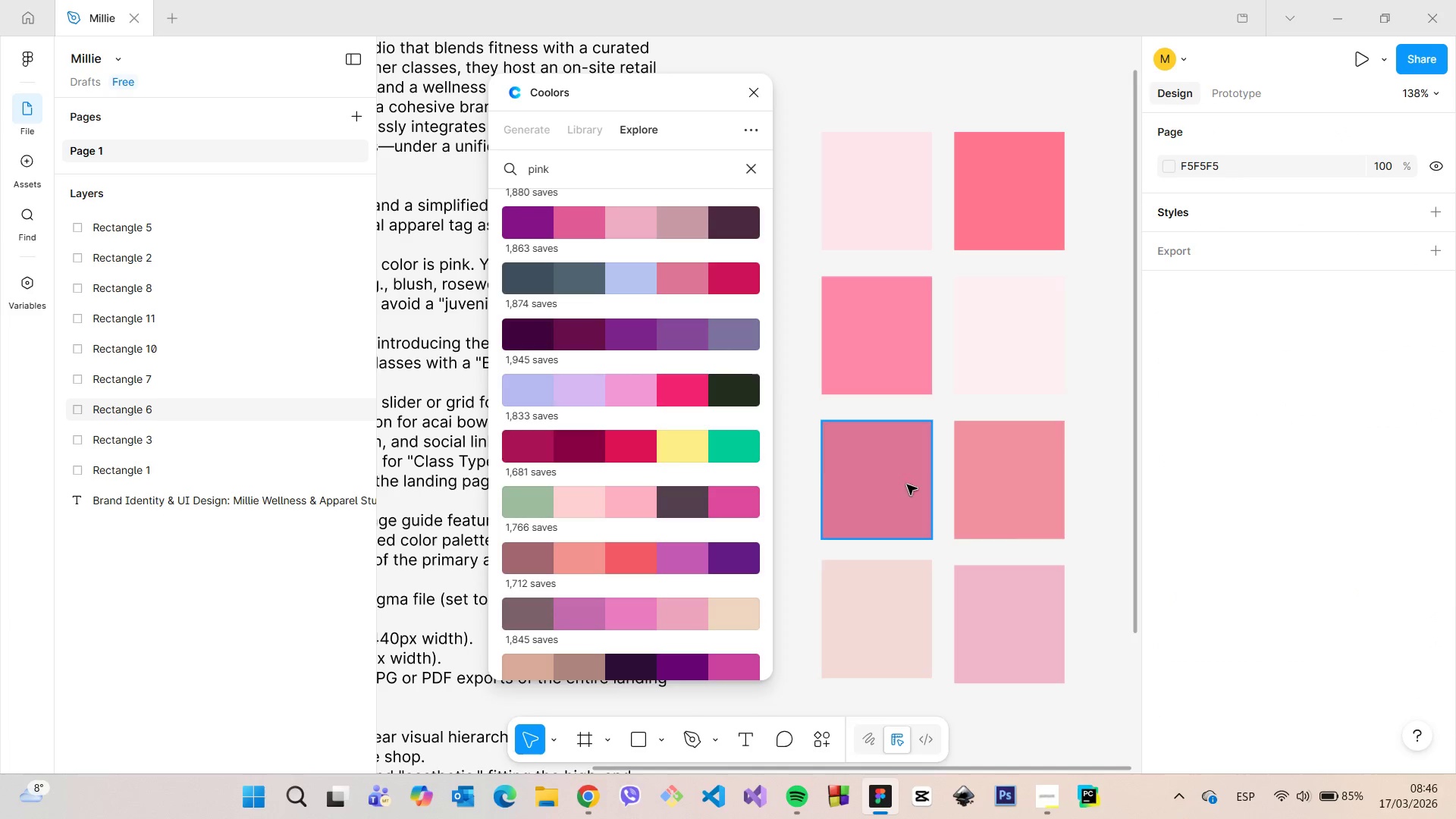 
scroll: coordinate [701, 457], scroll_direction: down, amount: 2.0
 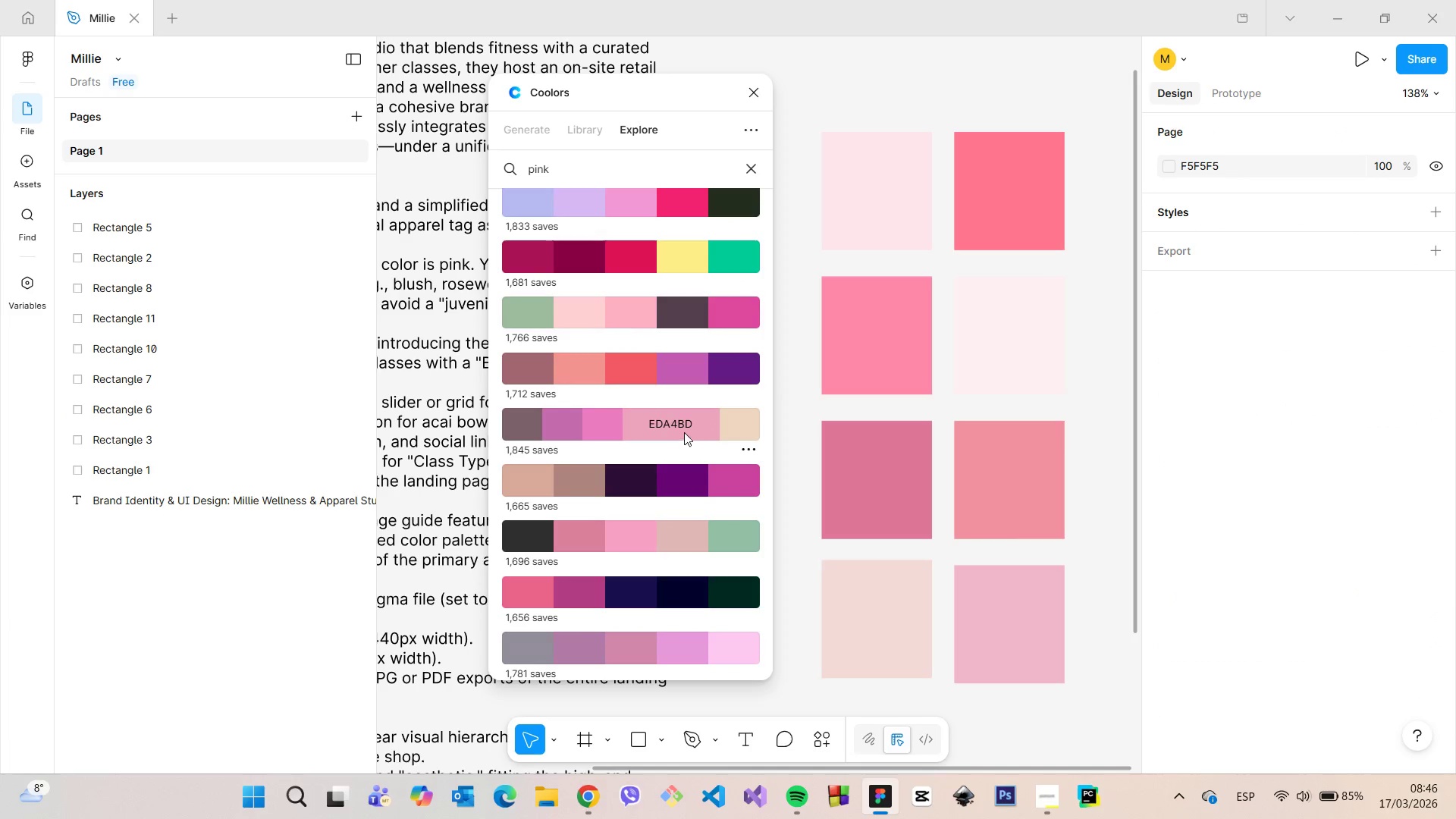 
left_click([676, 426])
 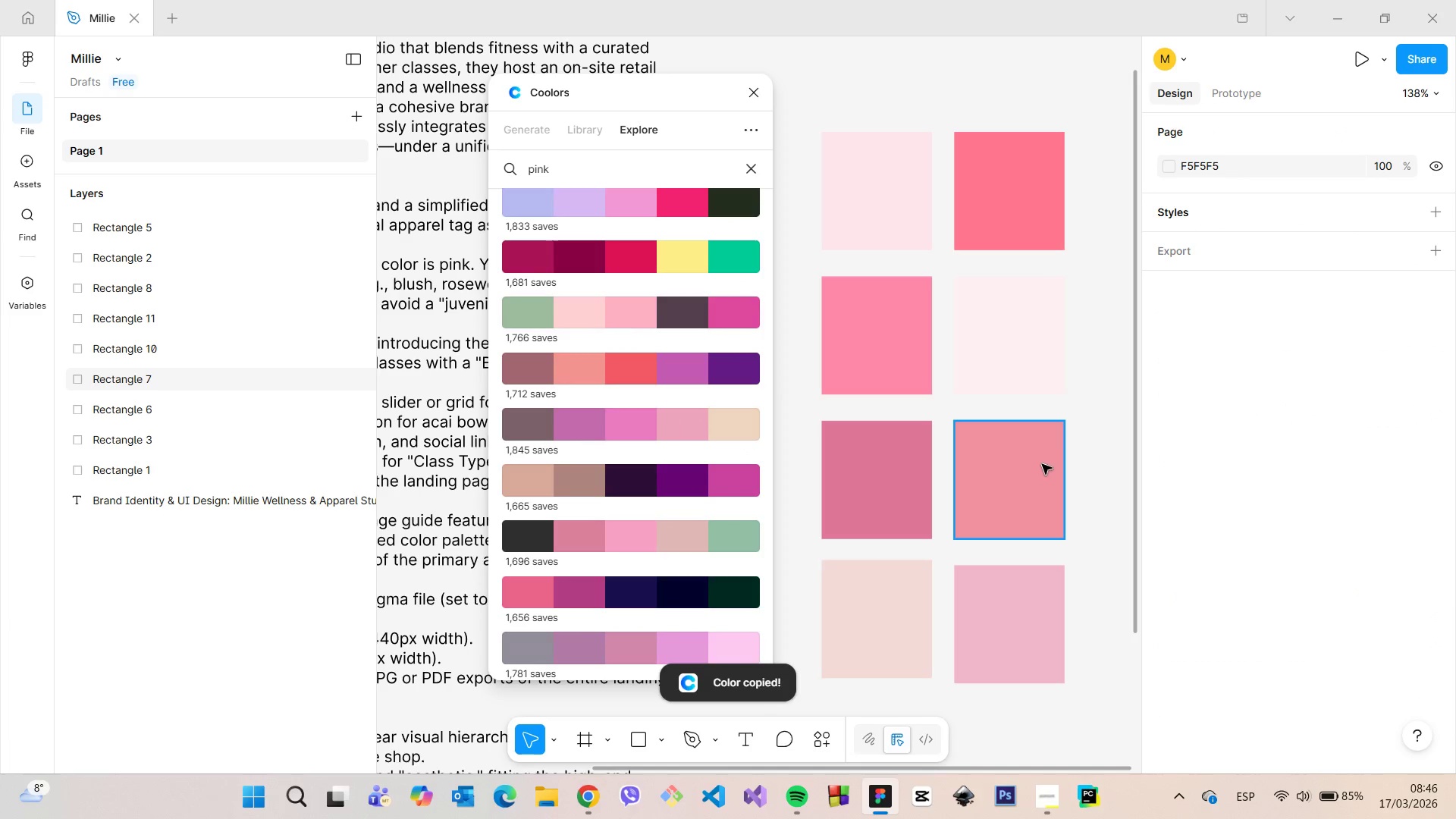 
scroll: coordinate [1040, 467], scroll_direction: down, amount: 3.0
 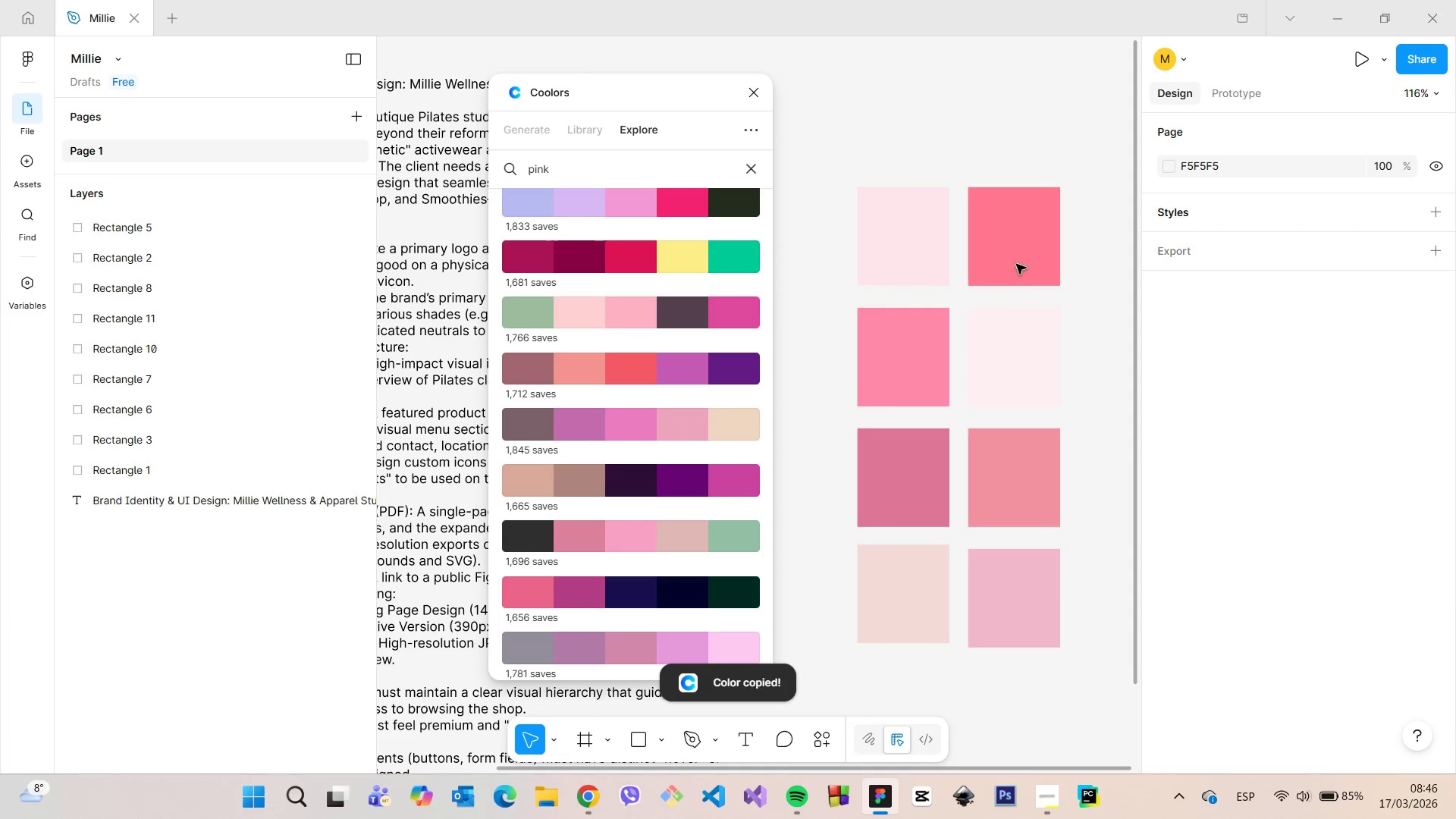 
left_click([1015, 253])
 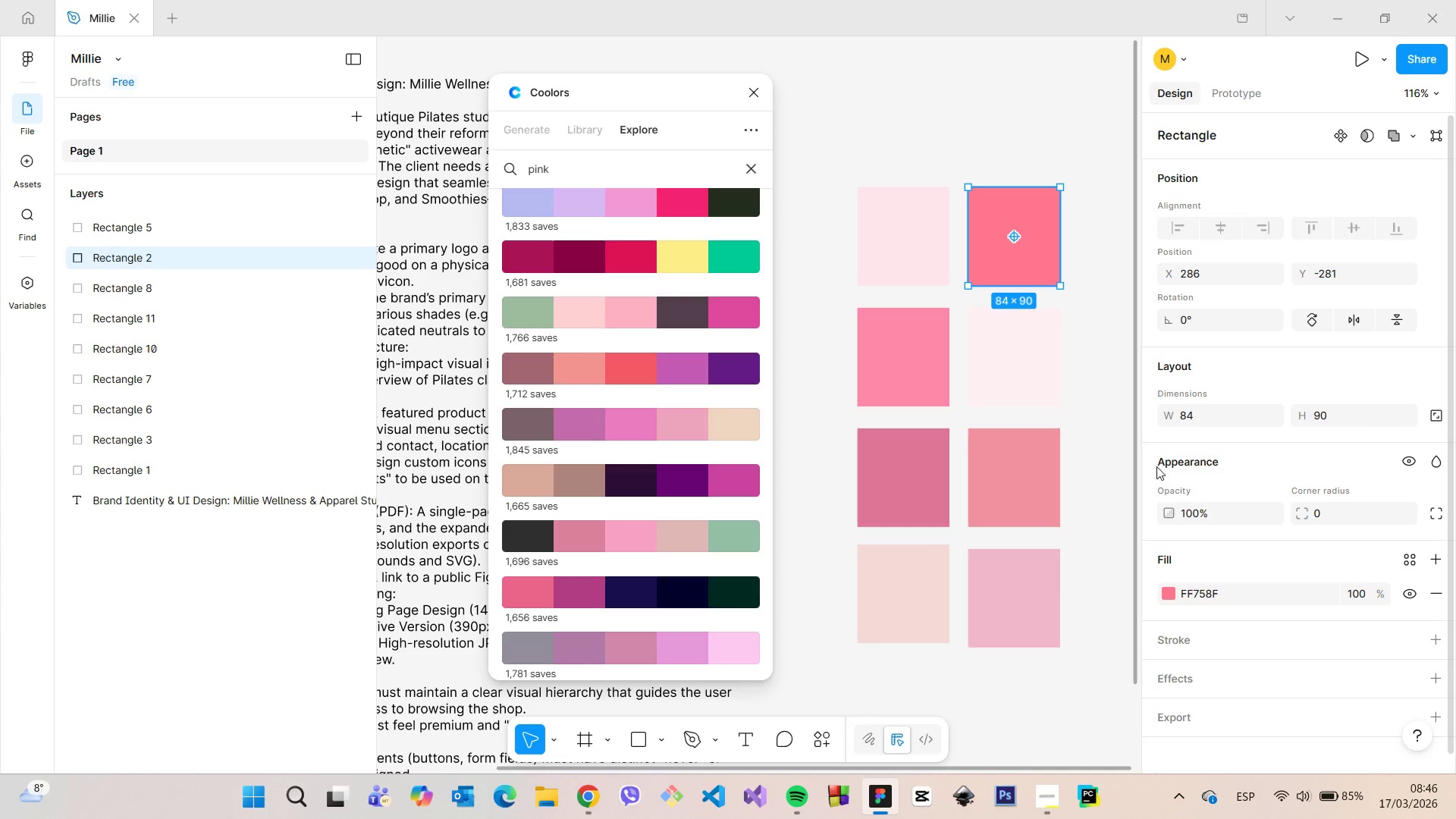 
left_click([915, 281])
 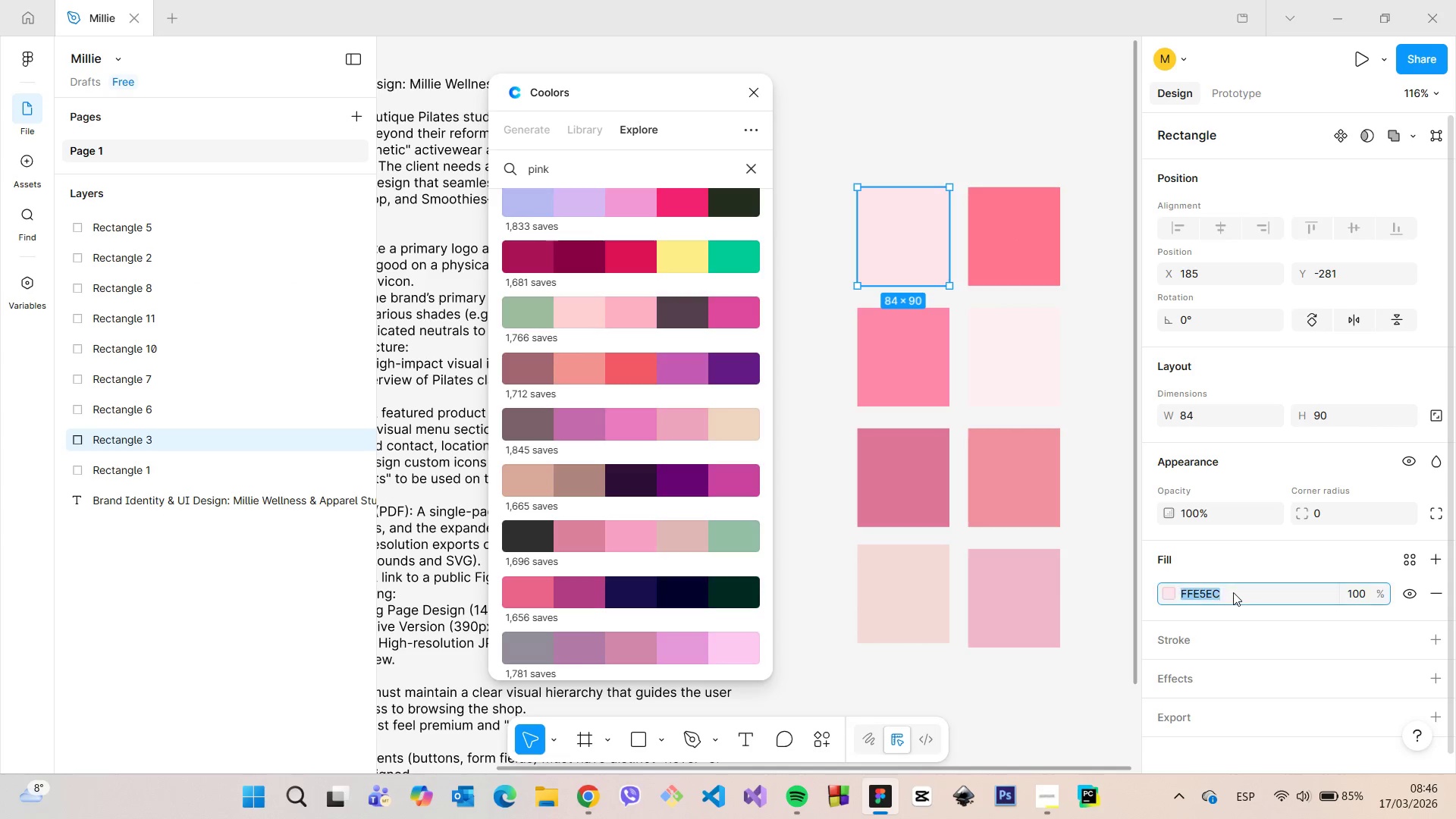 
key(Control+V)
 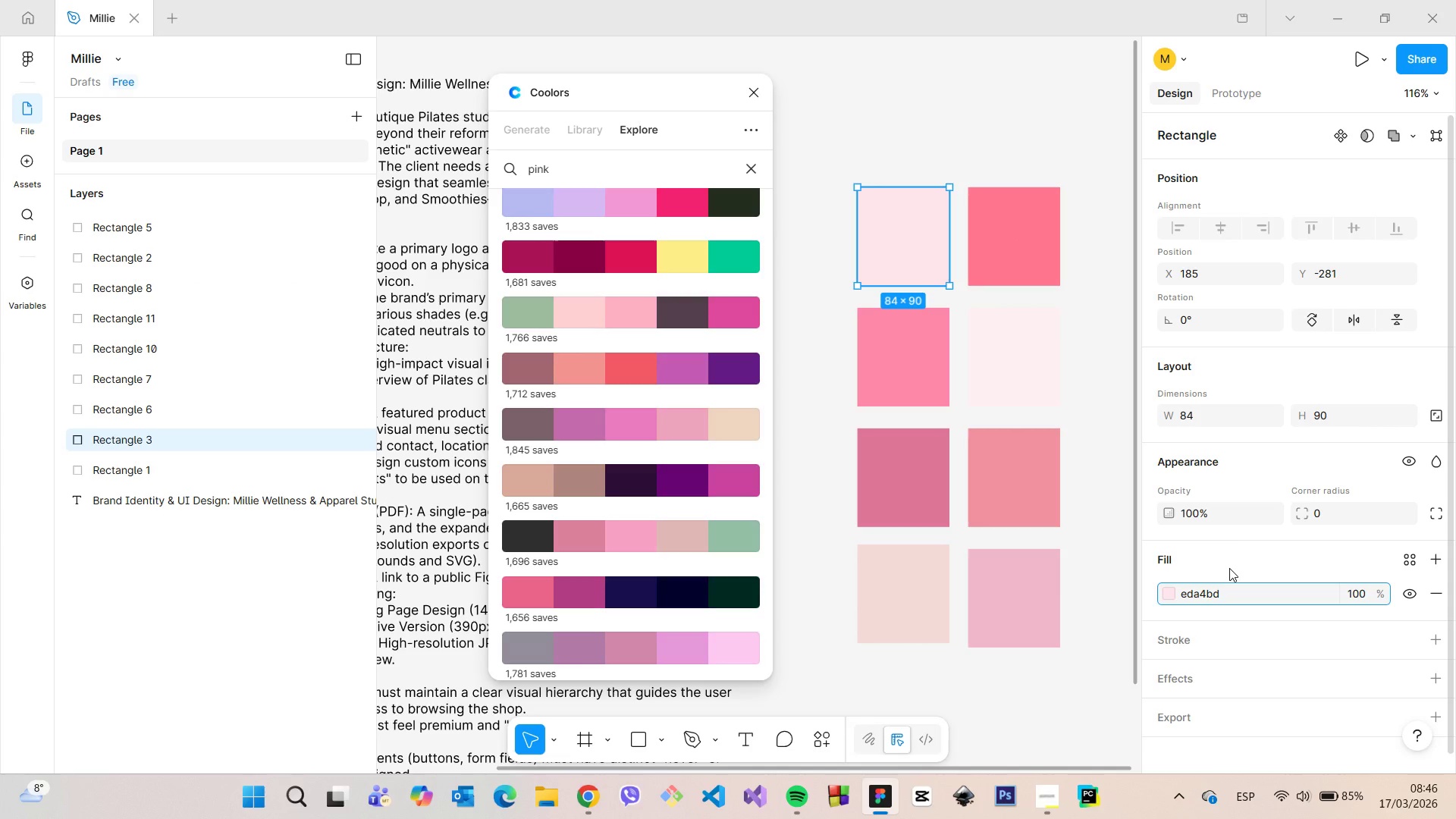 
left_click([1229, 568])
 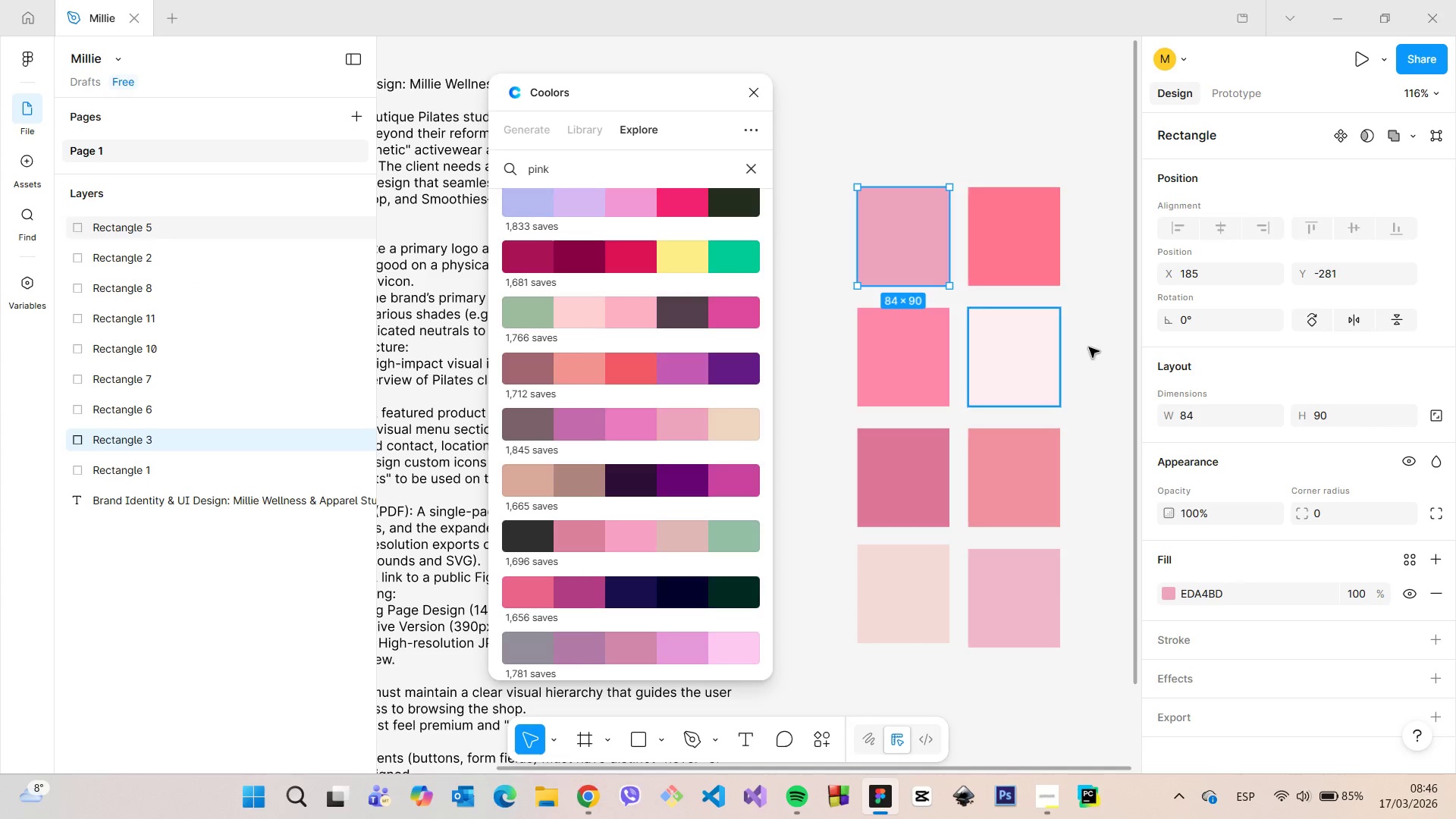 
left_click([1102, 349])
 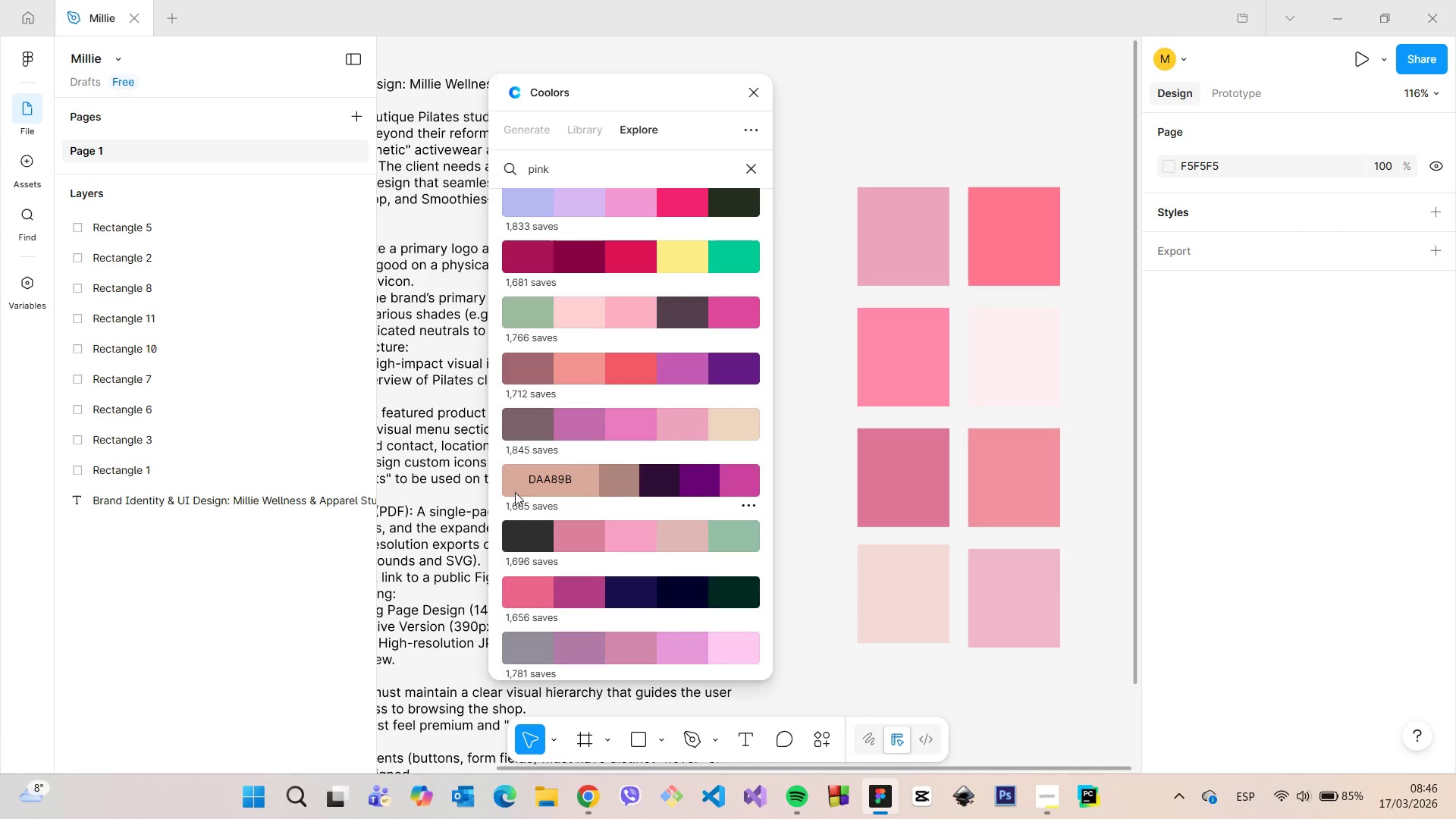 
scroll: coordinate [554, 507], scroll_direction: down, amount: 2.0
 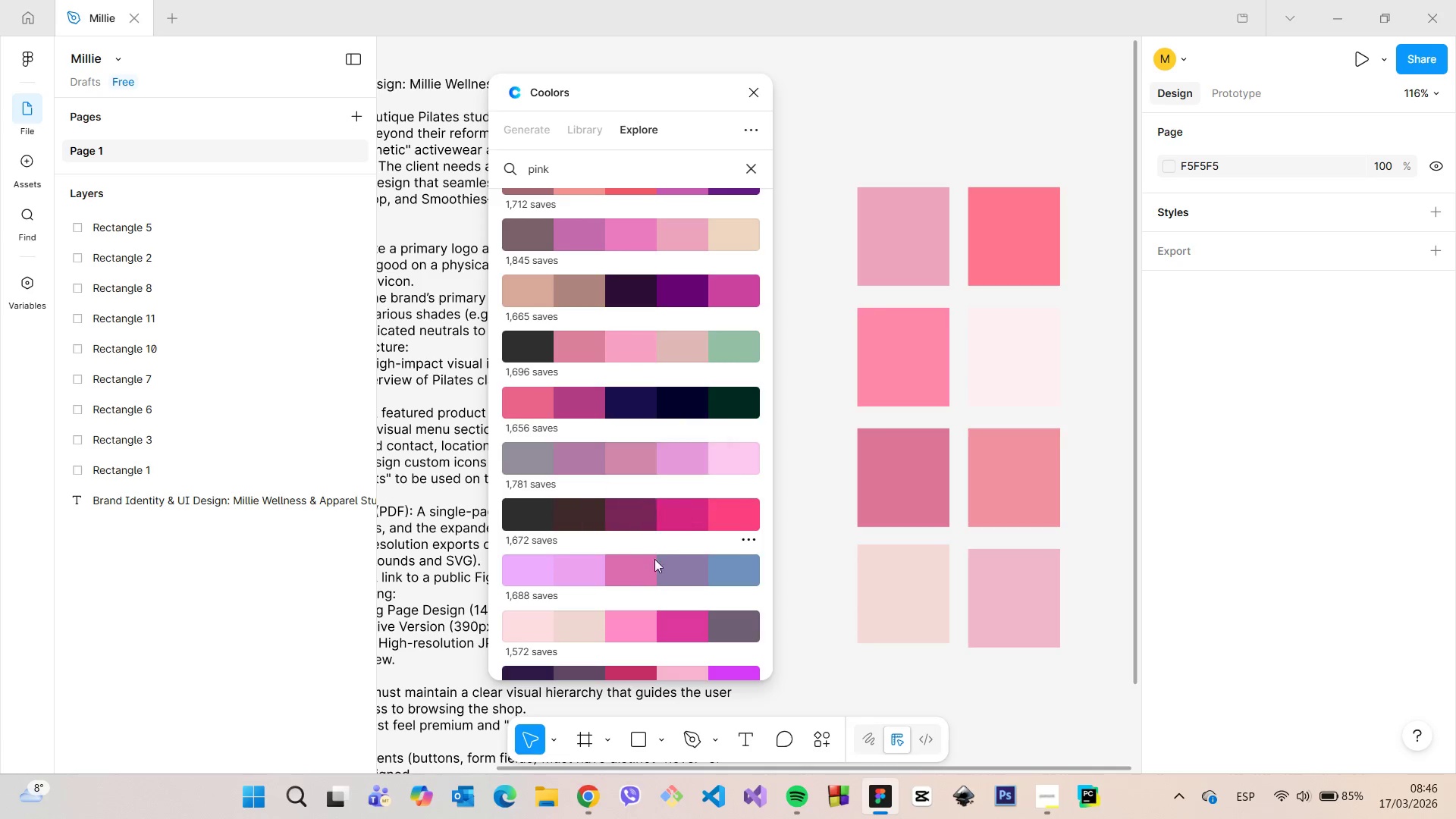 
left_click([613, 569])
 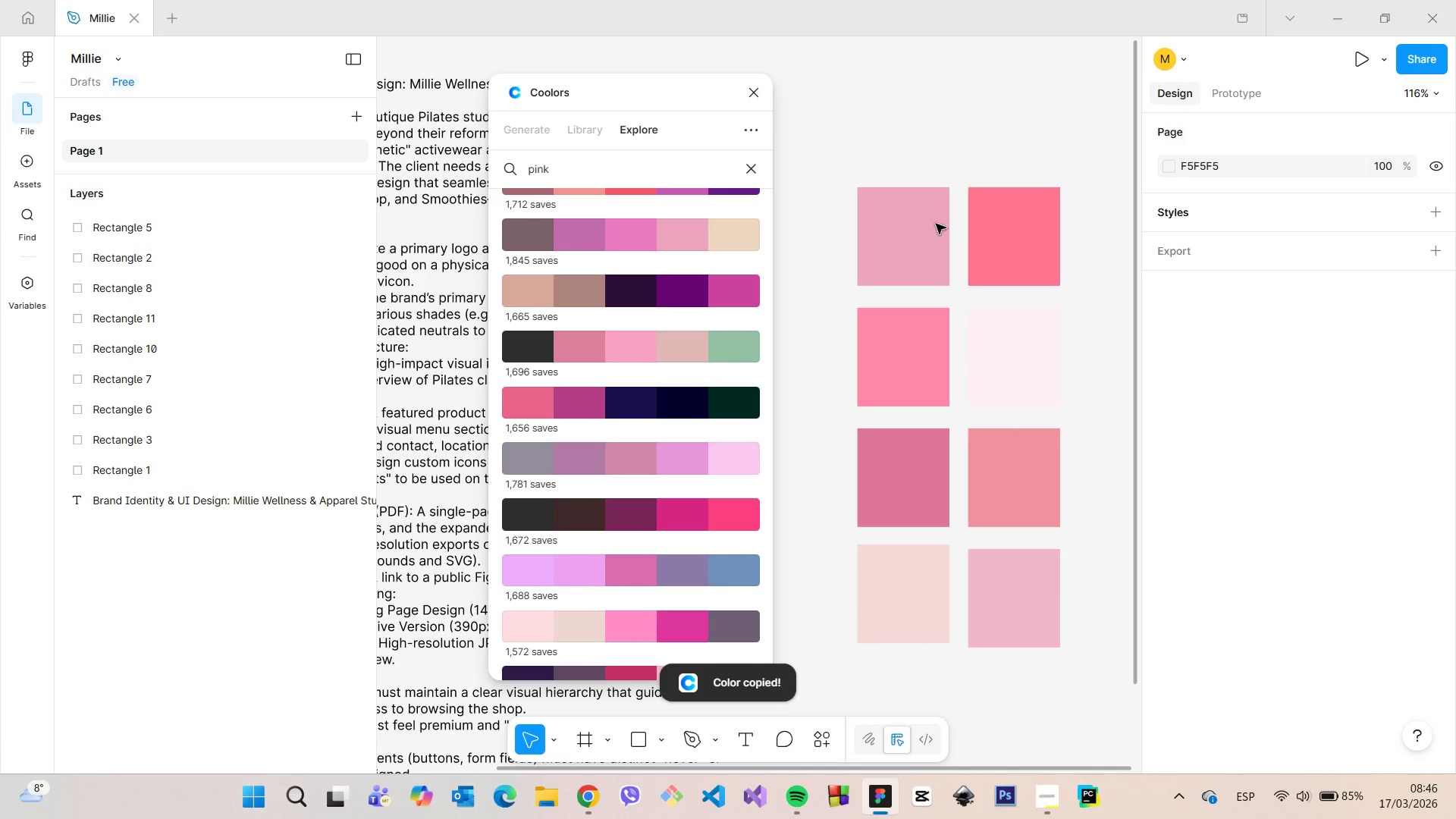 
left_click([921, 223])
 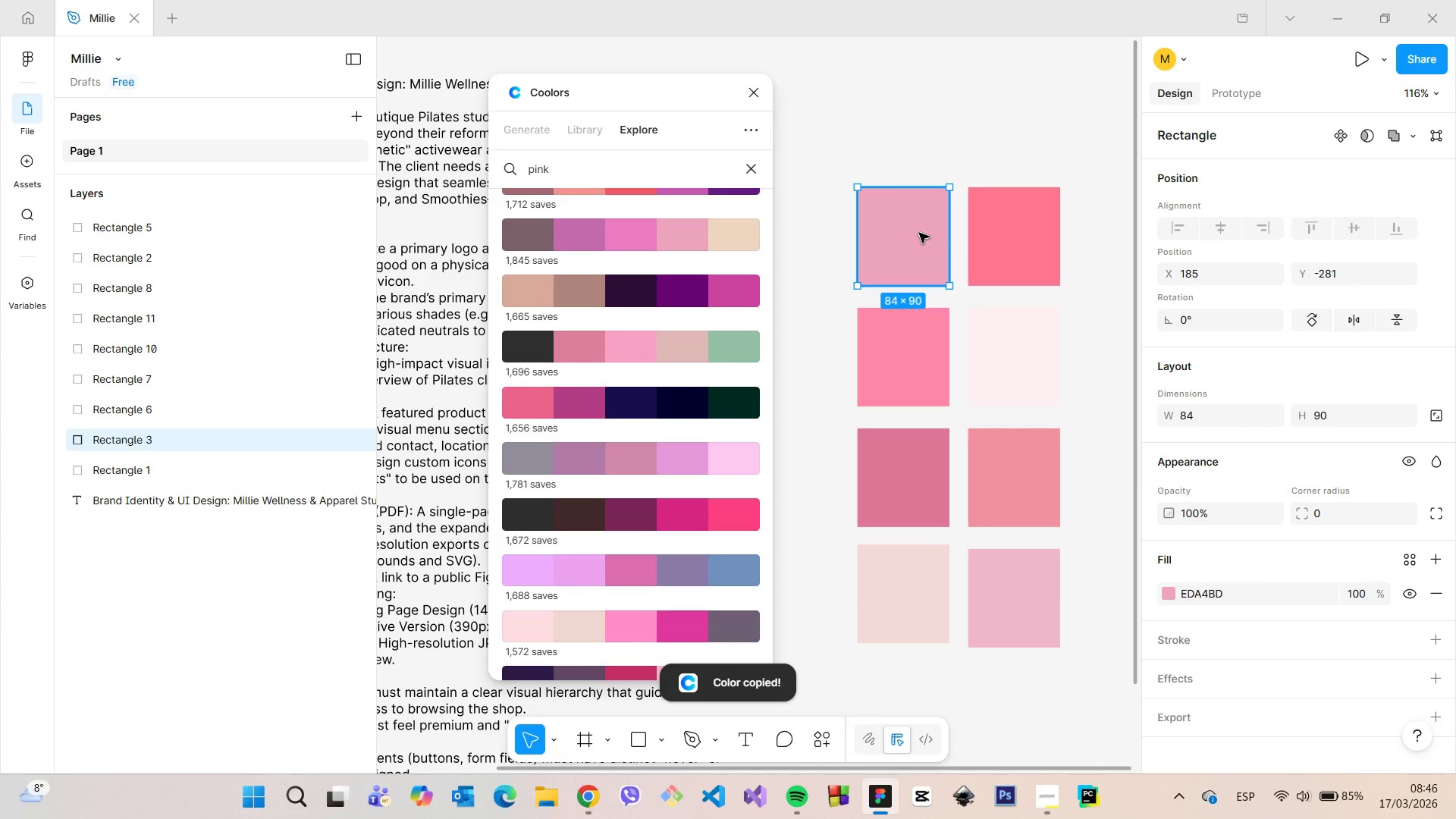 
hold_key(key=AltLeft, duration=1.08)
left_click_drag(start_coordinate=[919, 233], to_coordinate=[918, 118])
 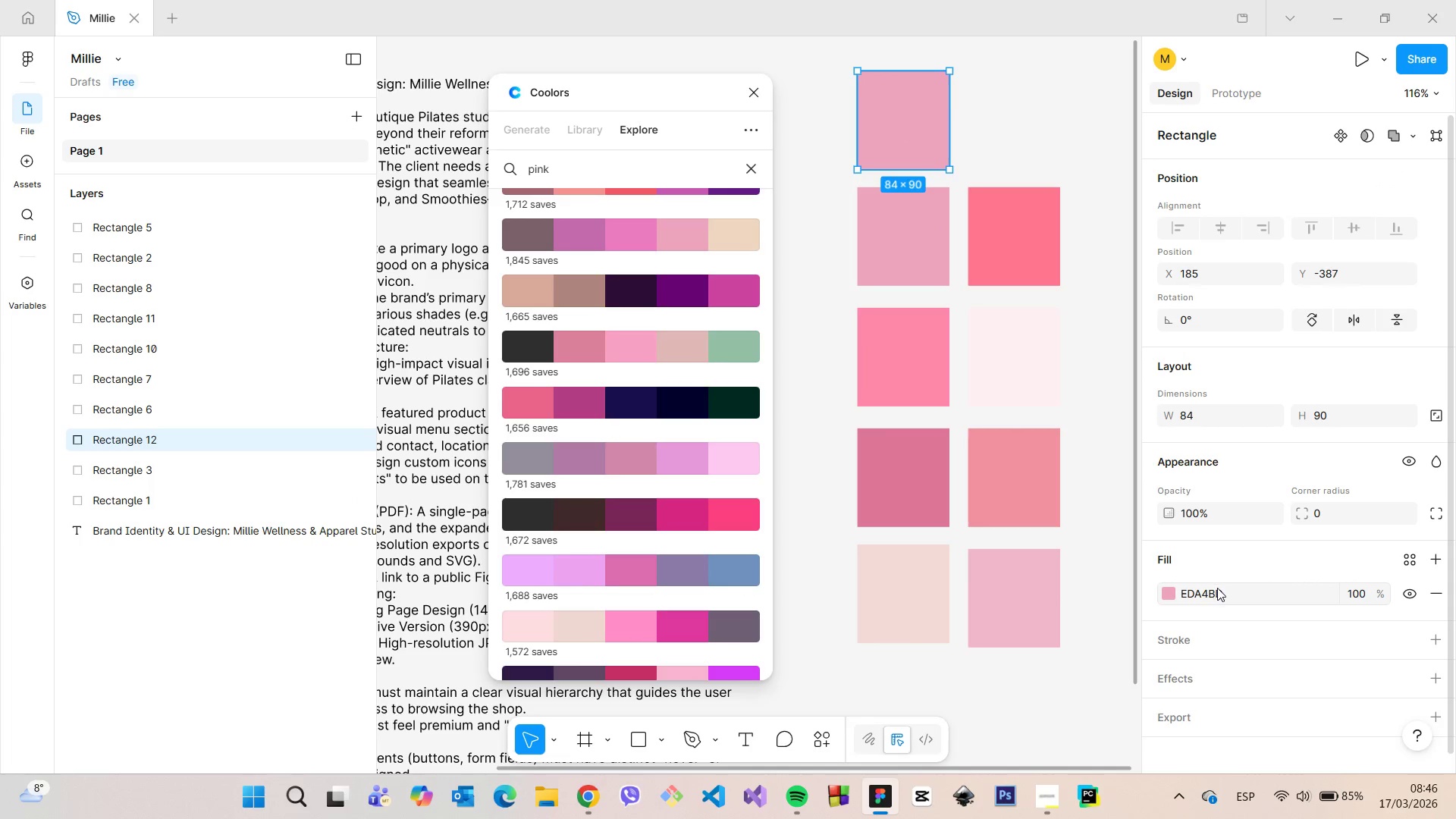 
left_click([1217, 589])
 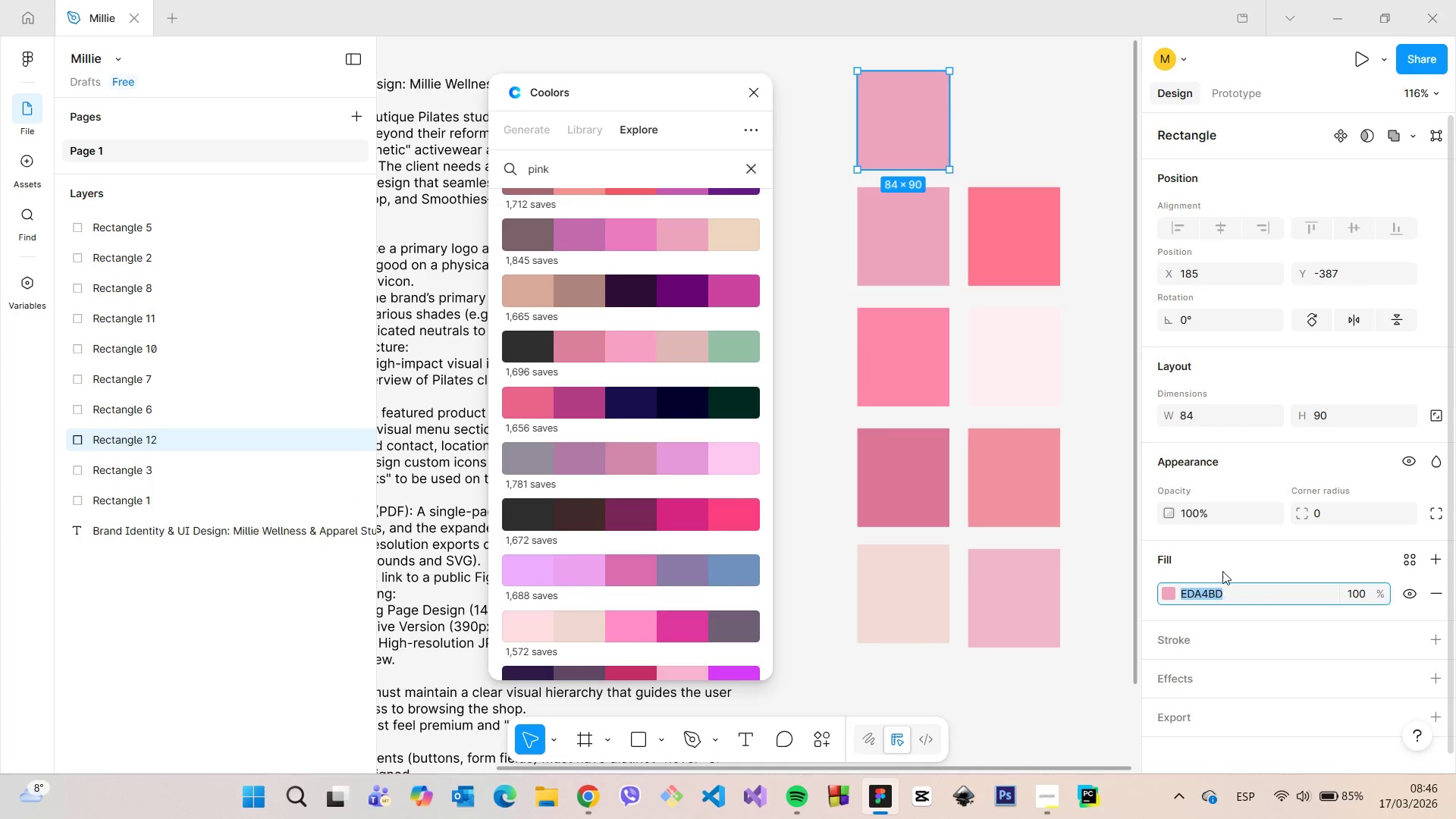 
key(Control+V)
 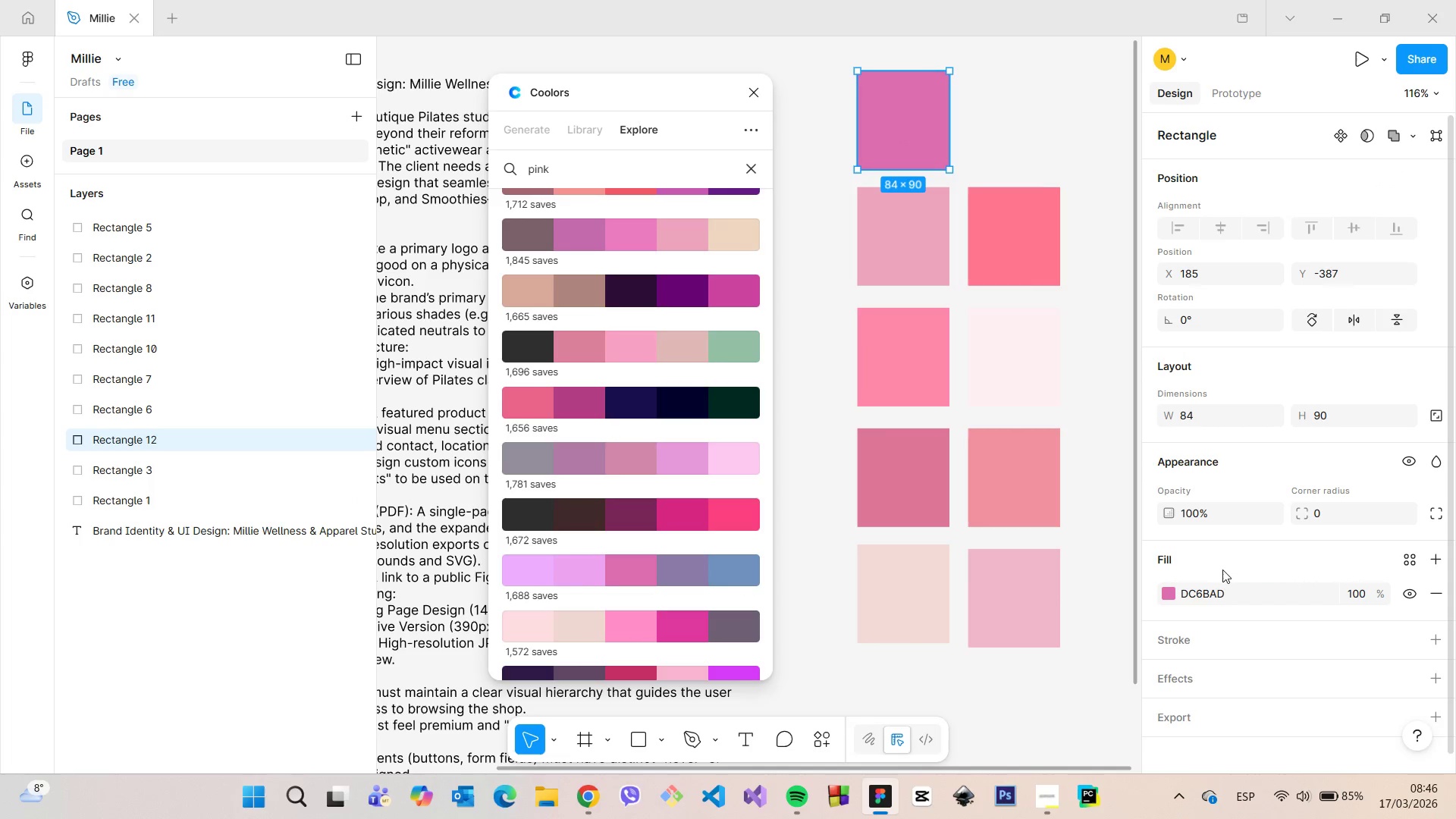 
left_click([1222, 570])
 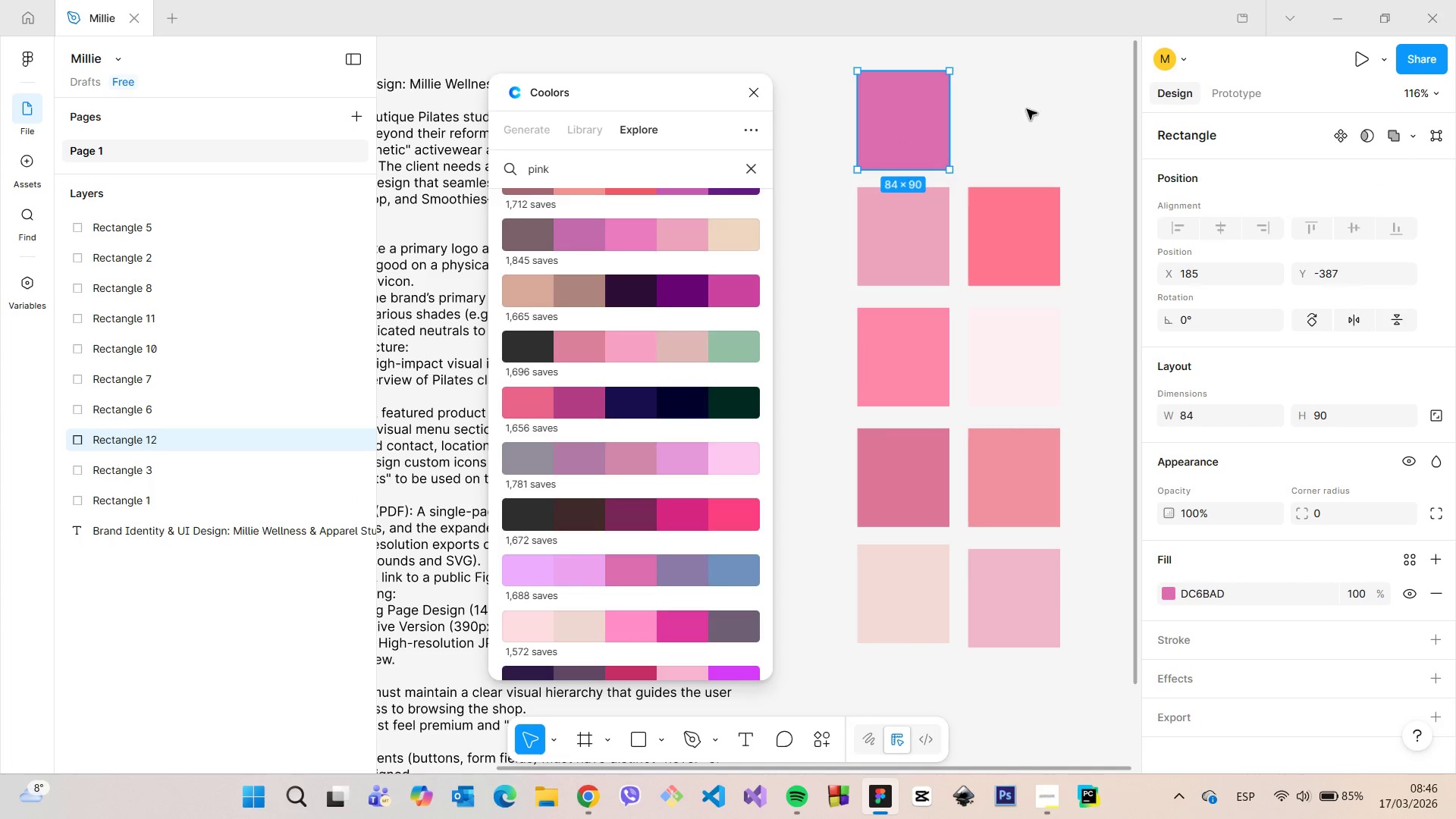 
left_click([1026, 107])
 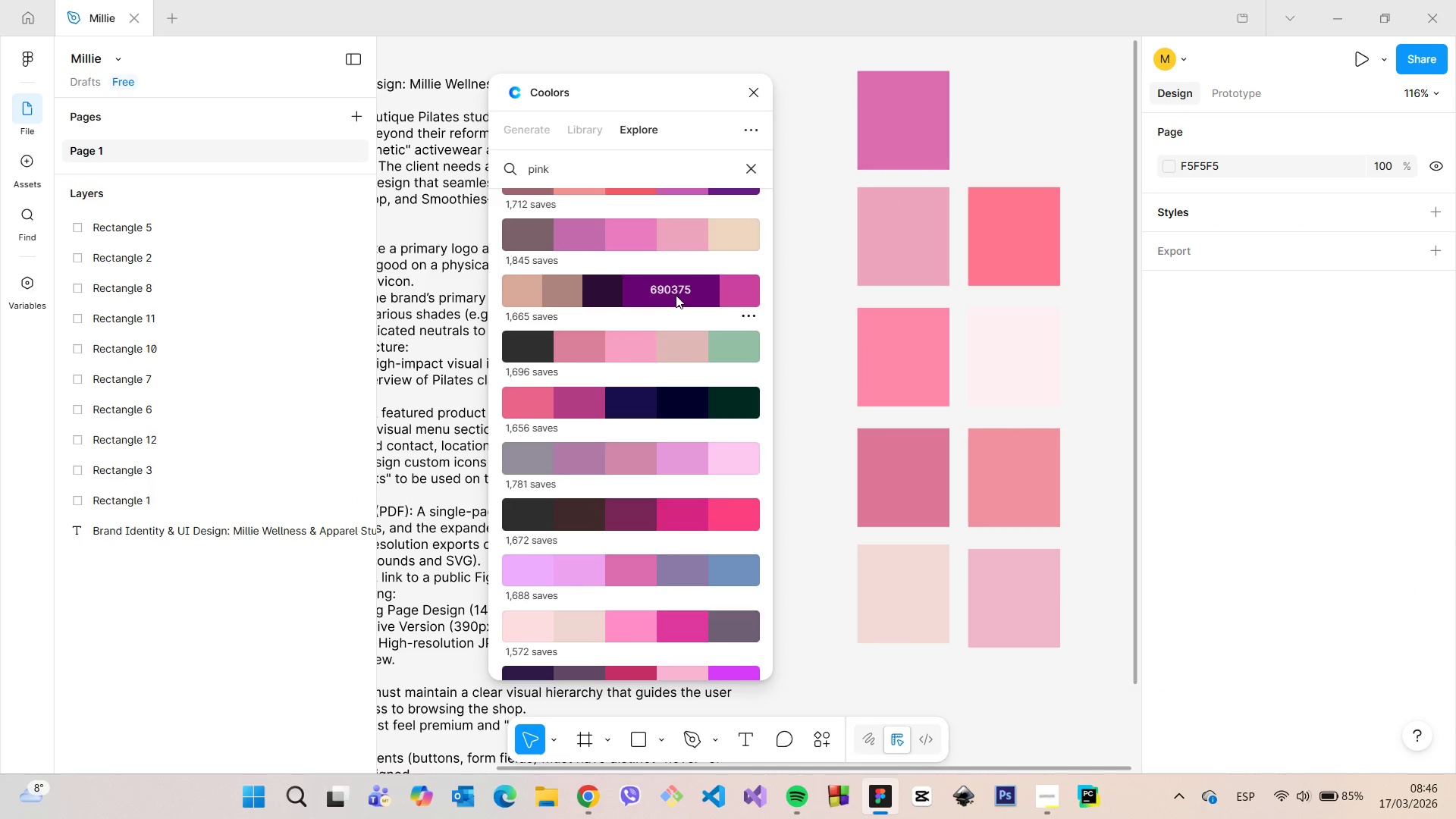 
scroll: coordinate [662, 297], scroll_direction: down, amount: 9.0
 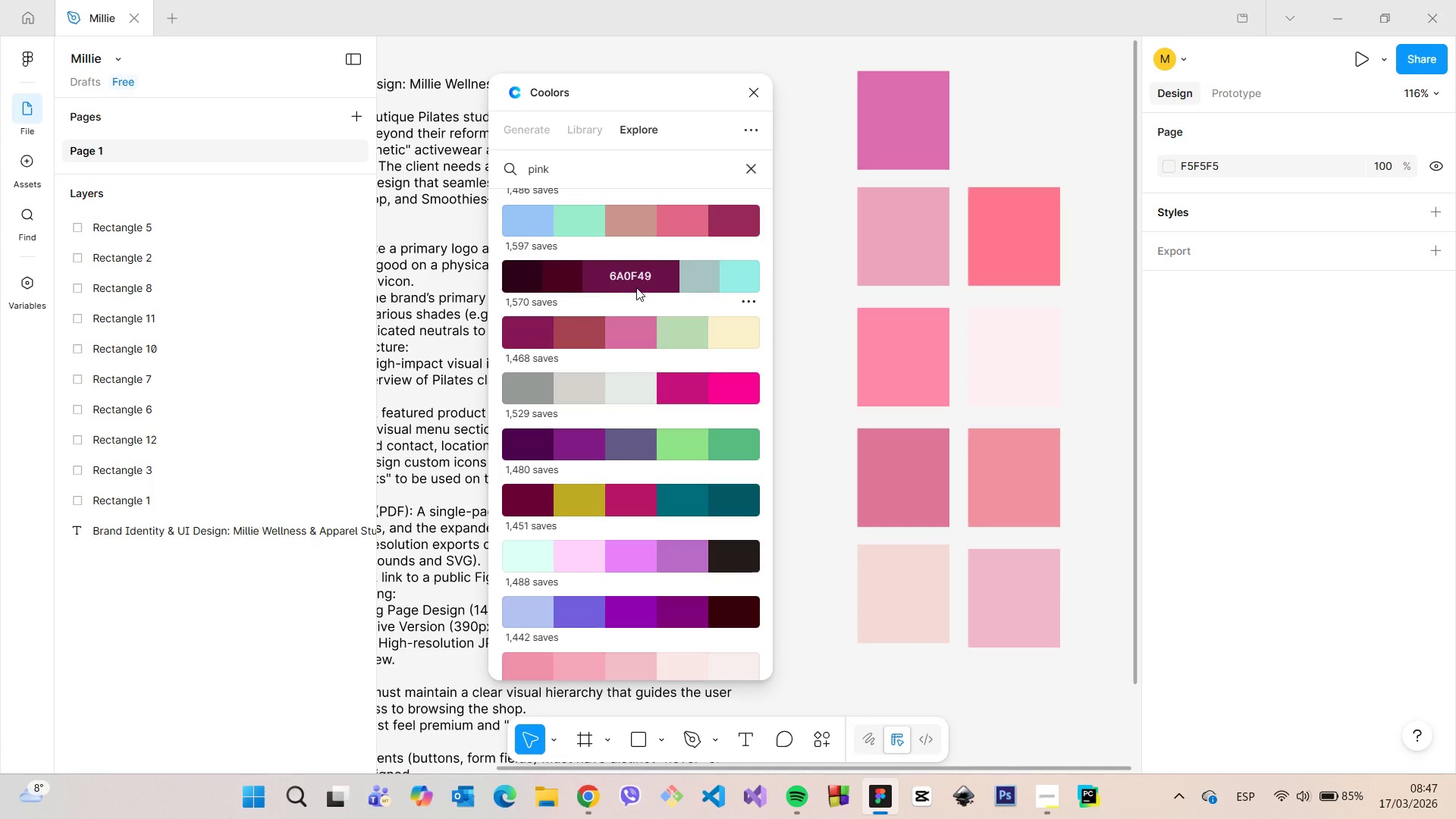 
scroll: coordinate [635, 285], scroll_direction: up, amount: 5.0
 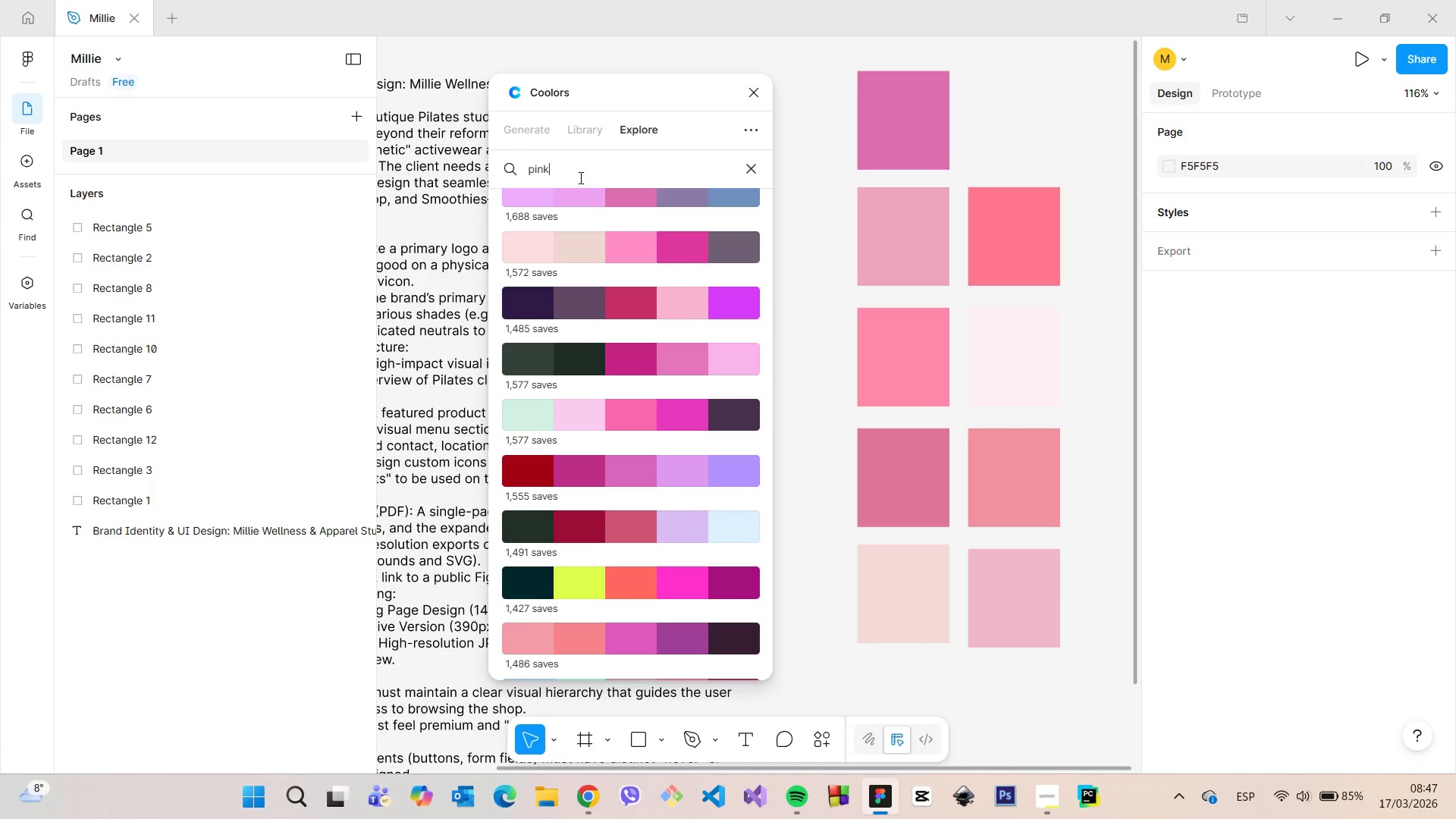 
double_click([579, 177])
 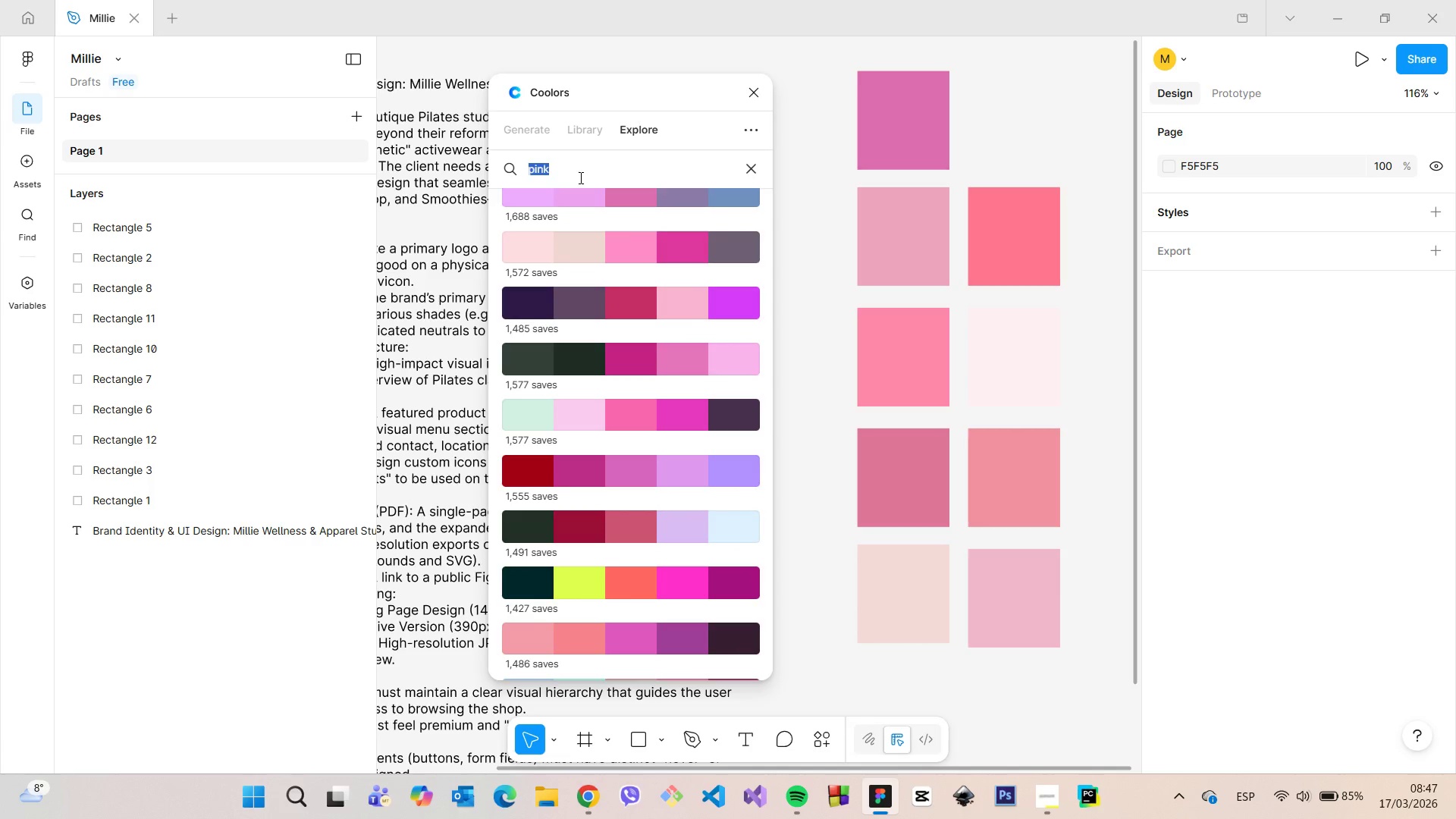 
type(neutrL)
key(Backspace)
type(A)
key(Backspace)
type(al)
 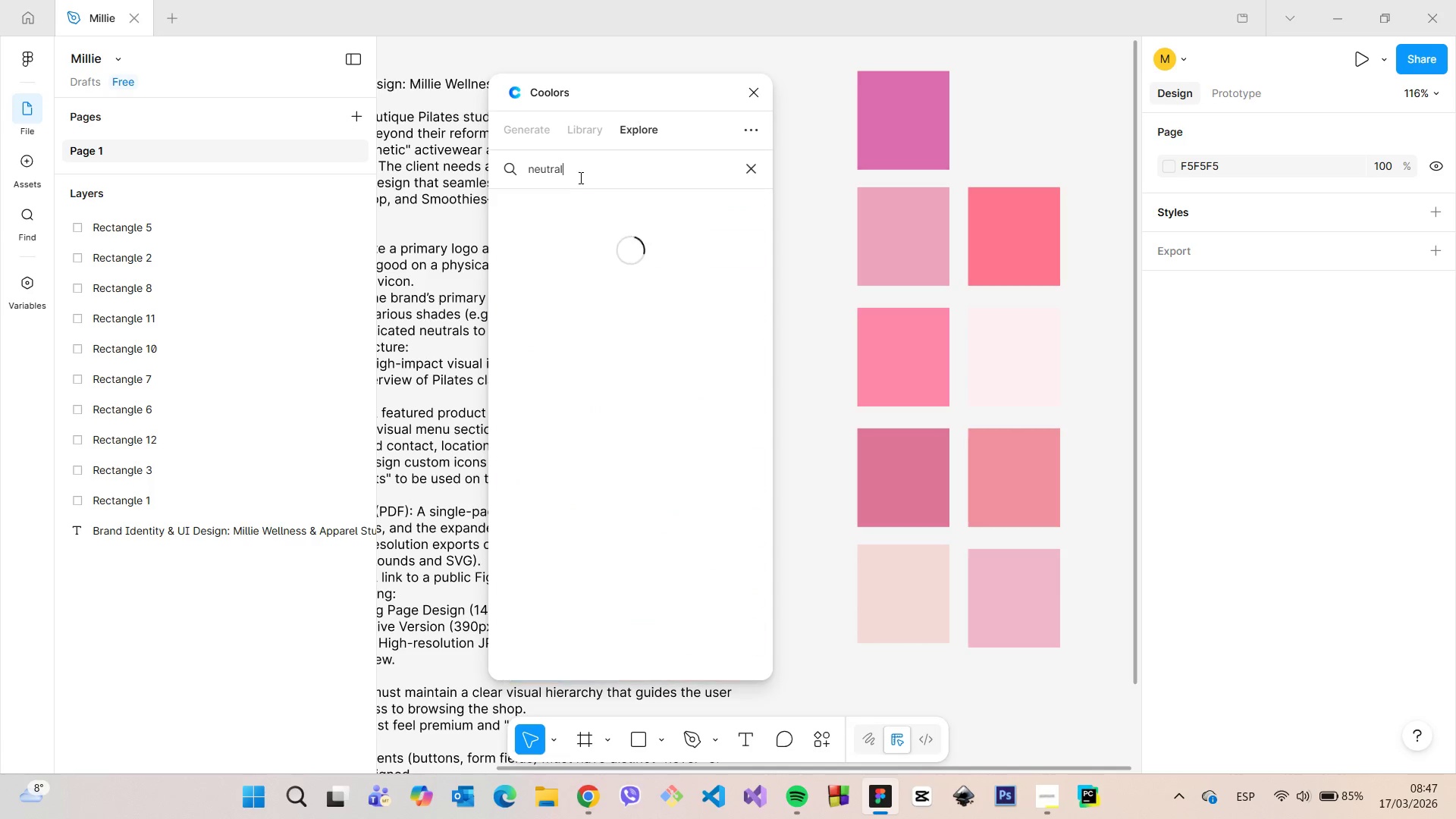 
key(Enter)
 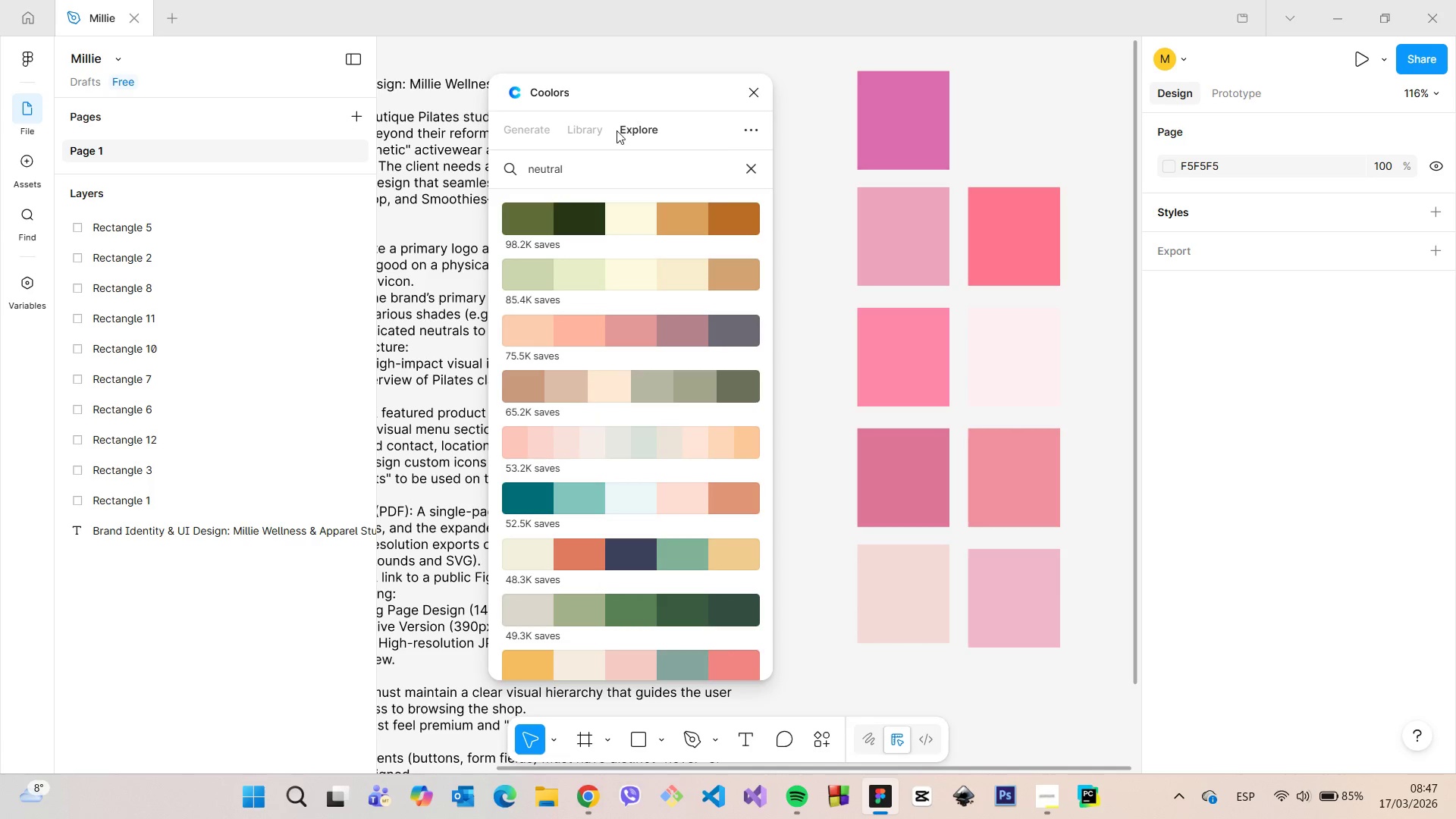 
left_click_drag(start_coordinate=[645, 90], to_coordinate=[791, 100])
 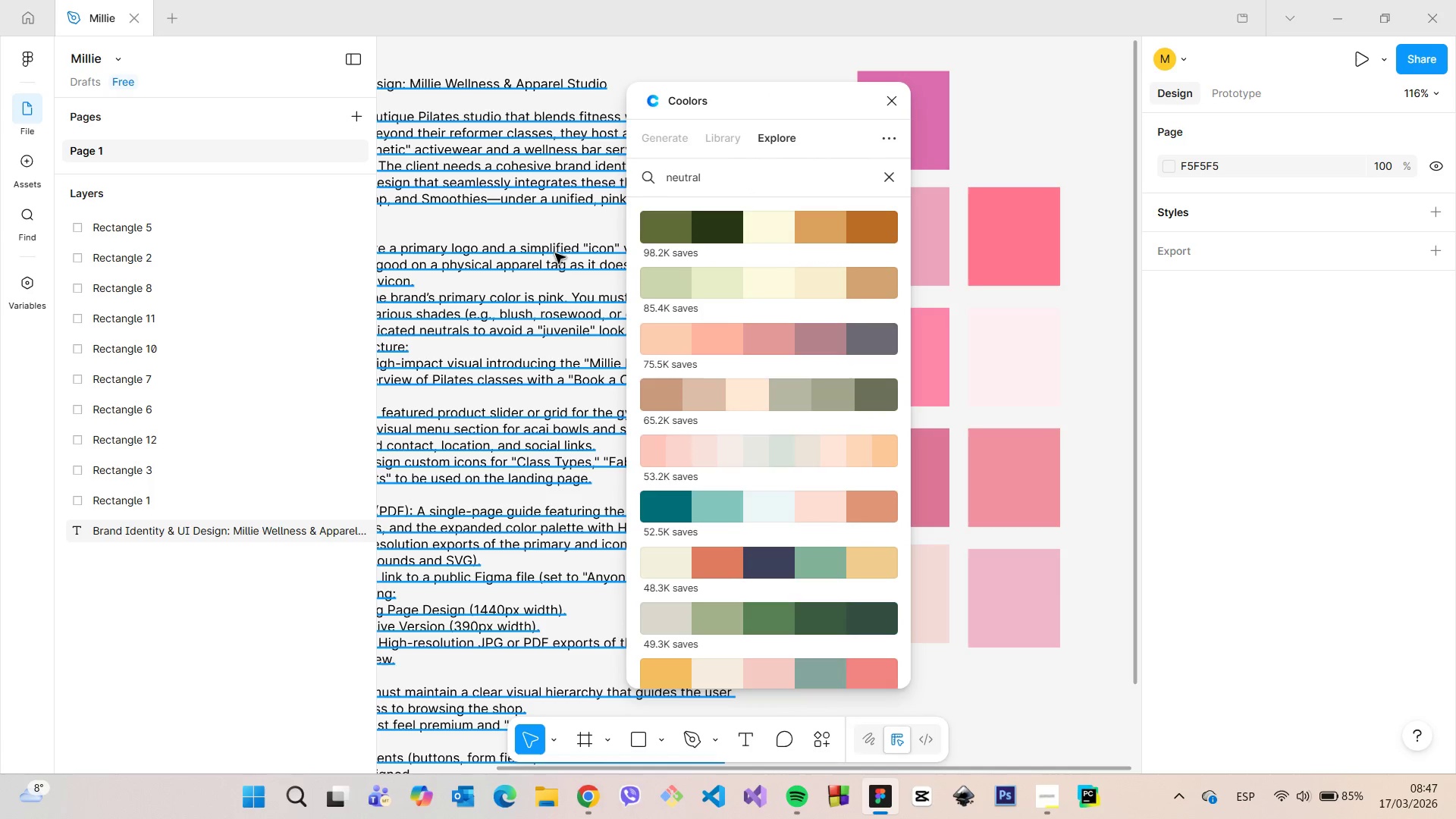 
scroll: coordinate [495, 284], scroll_direction: down, amount: 6.0
 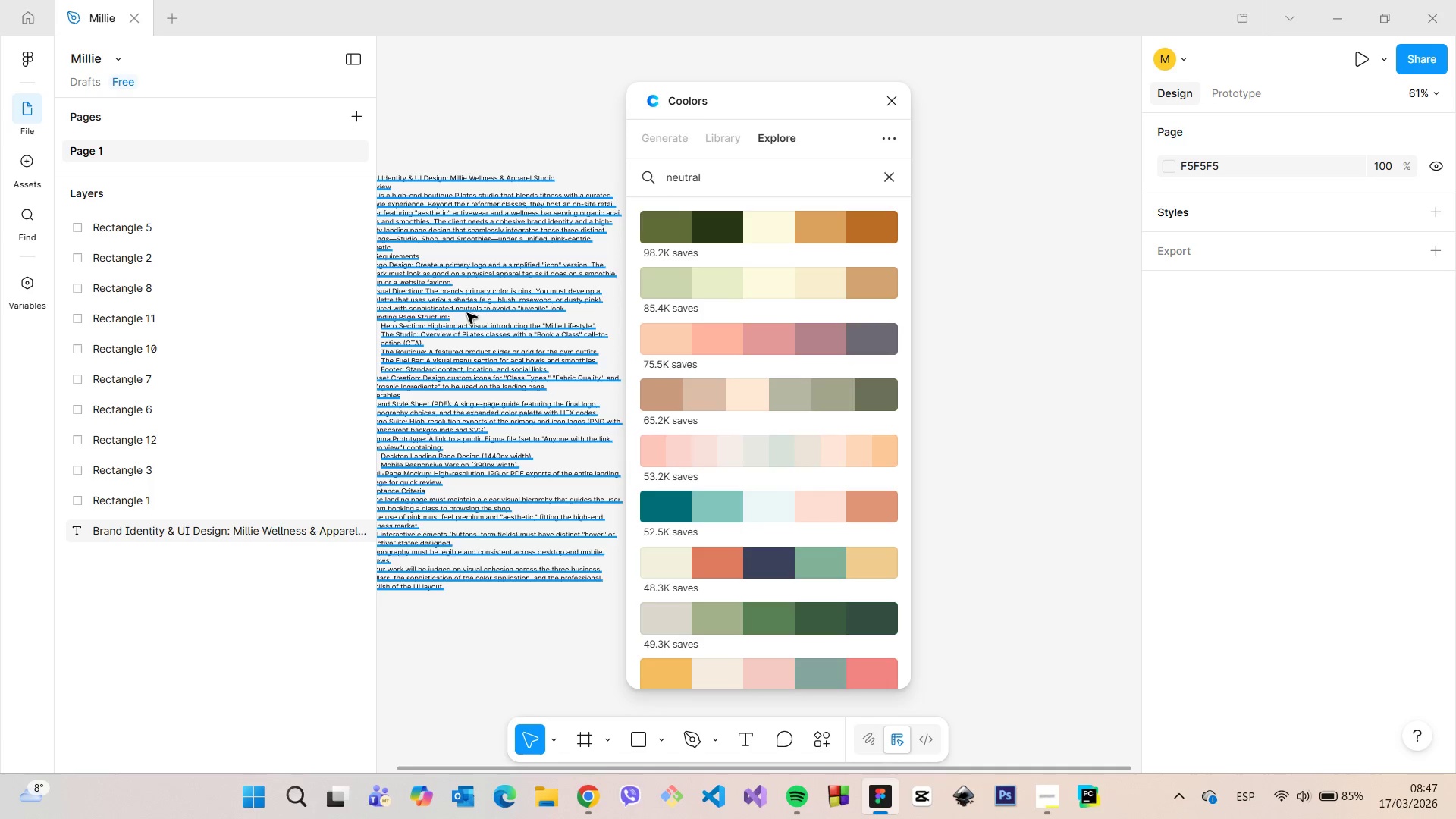 
scroll: coordinate [565, 255], scroll_direction: up, amount: 9.0
 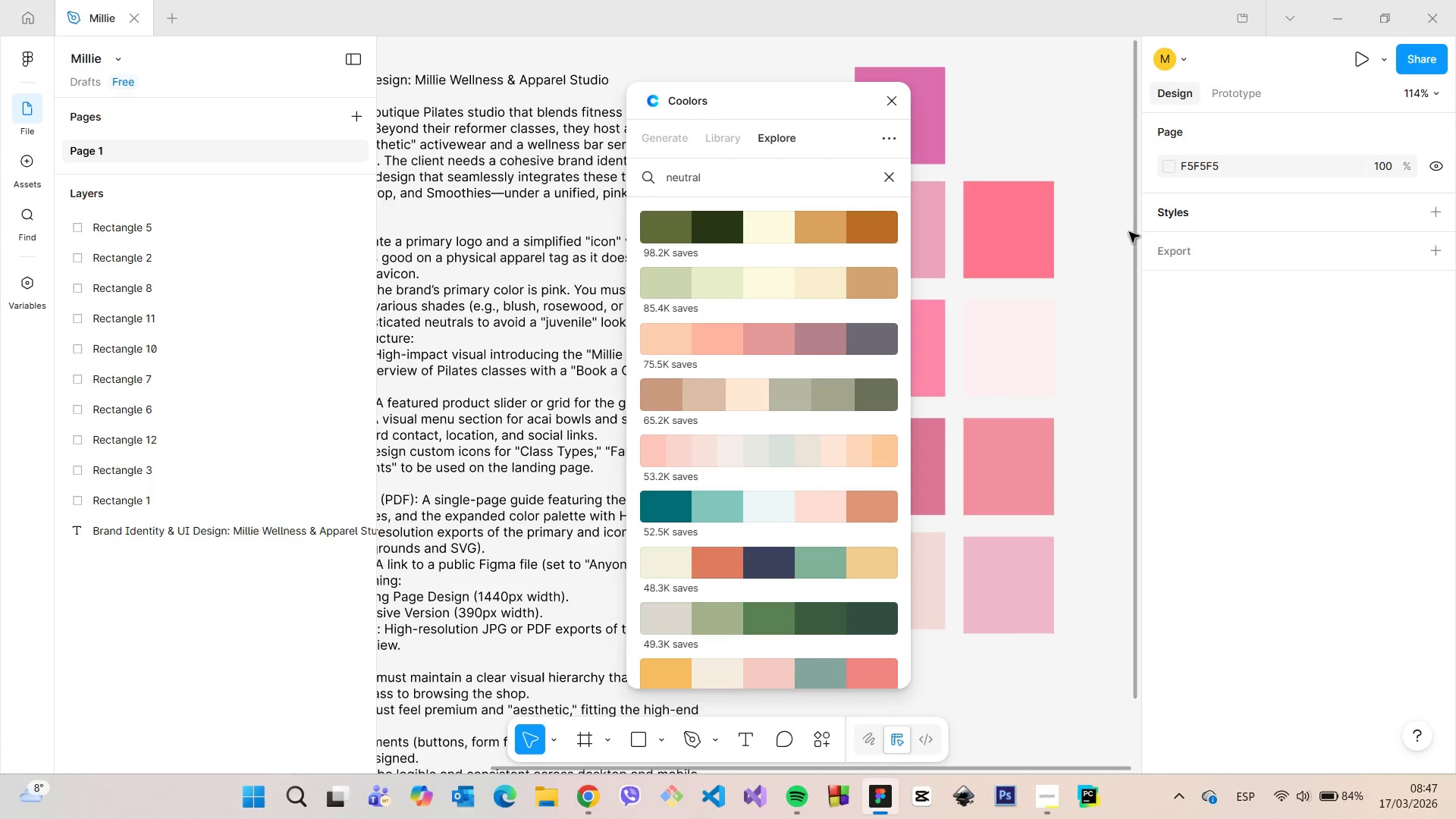 
left_click_drag(start_coordinate=[1131, 233], to_coordinate=[1118, 185])
 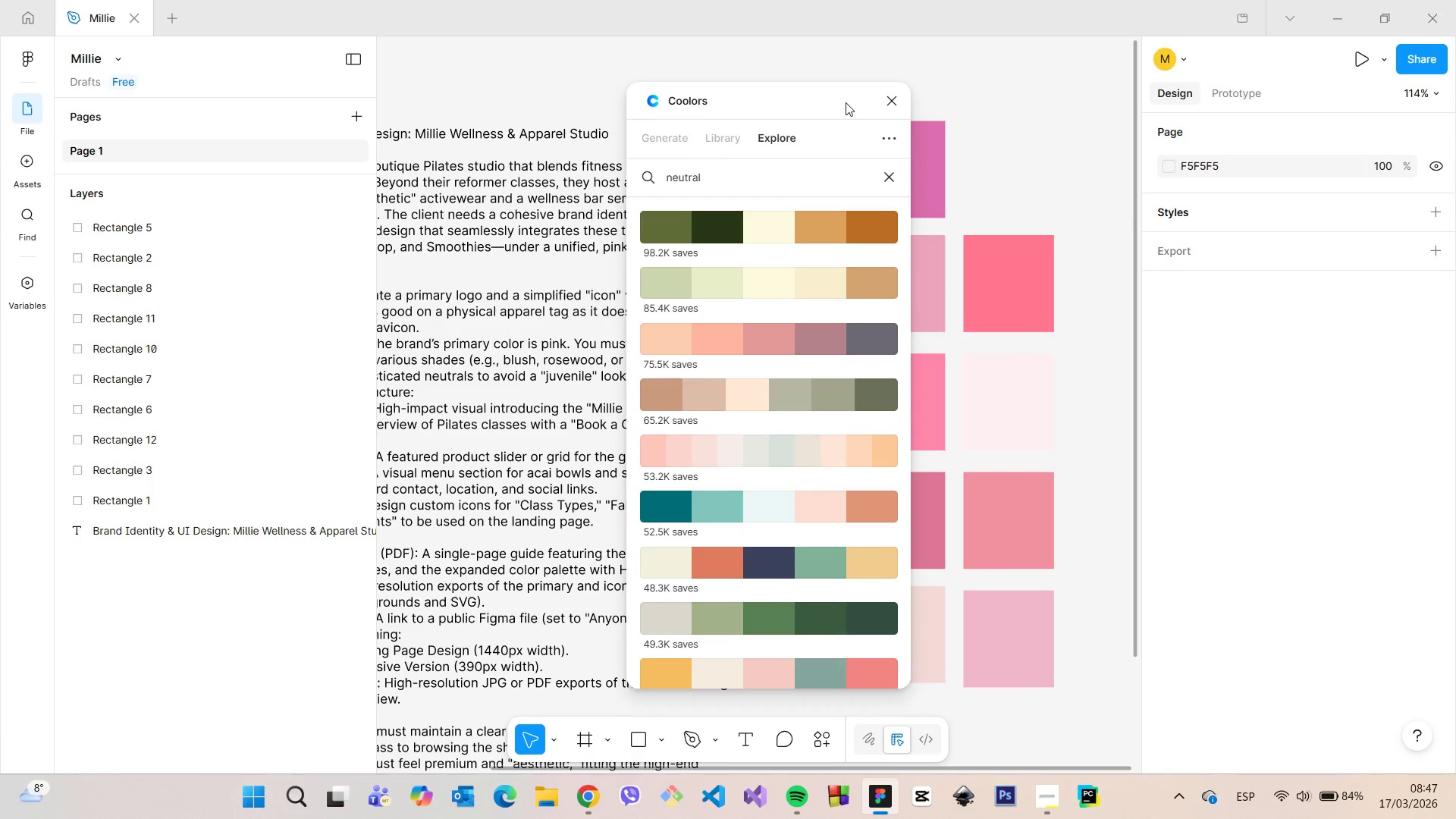 
left_click_drag(start_coordinate=[846, 102], to_coordinate=[751, 92])
 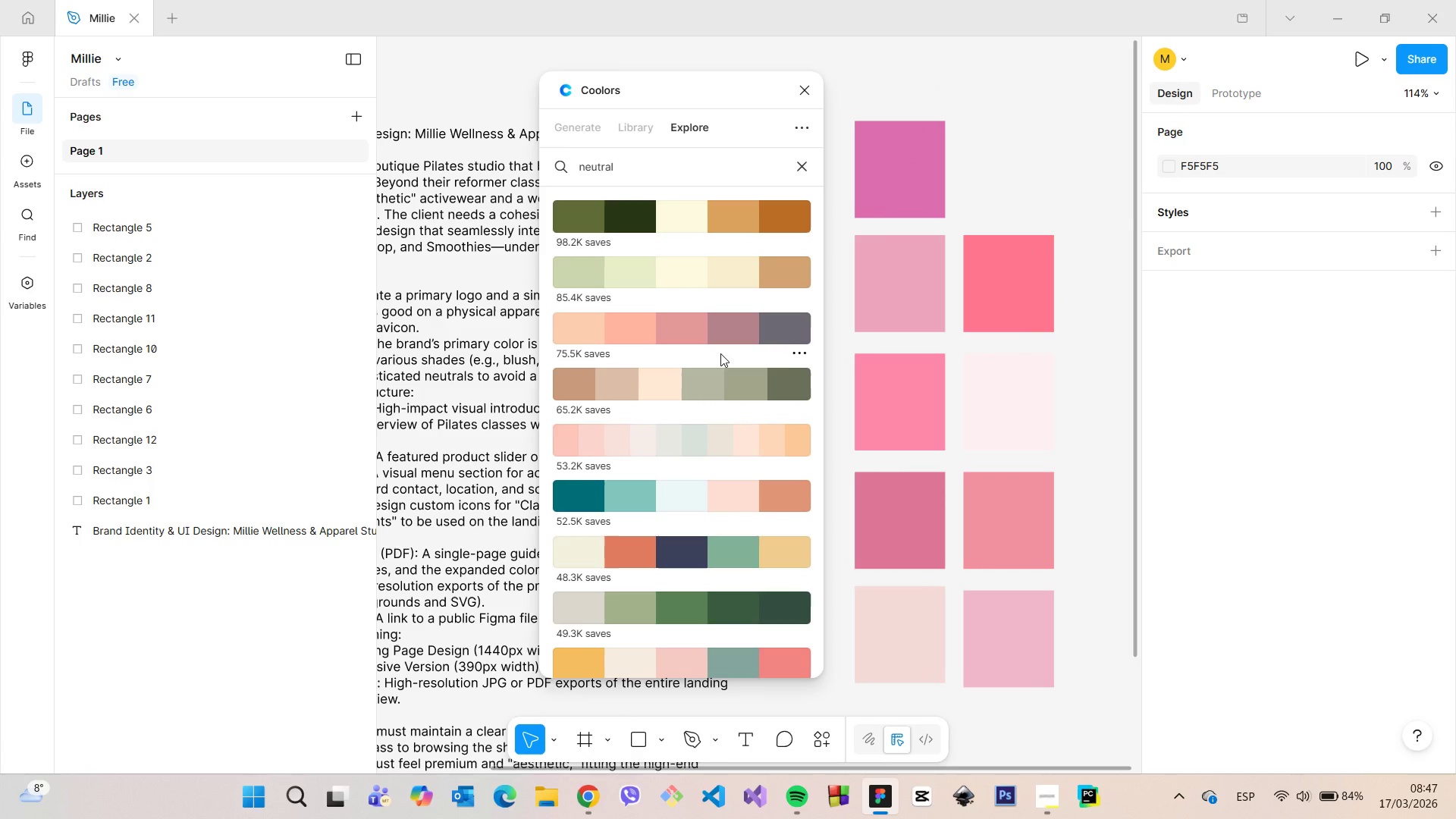 
scroll: coordinate [682, 373], scroll_direction: down, amount: 3.0
 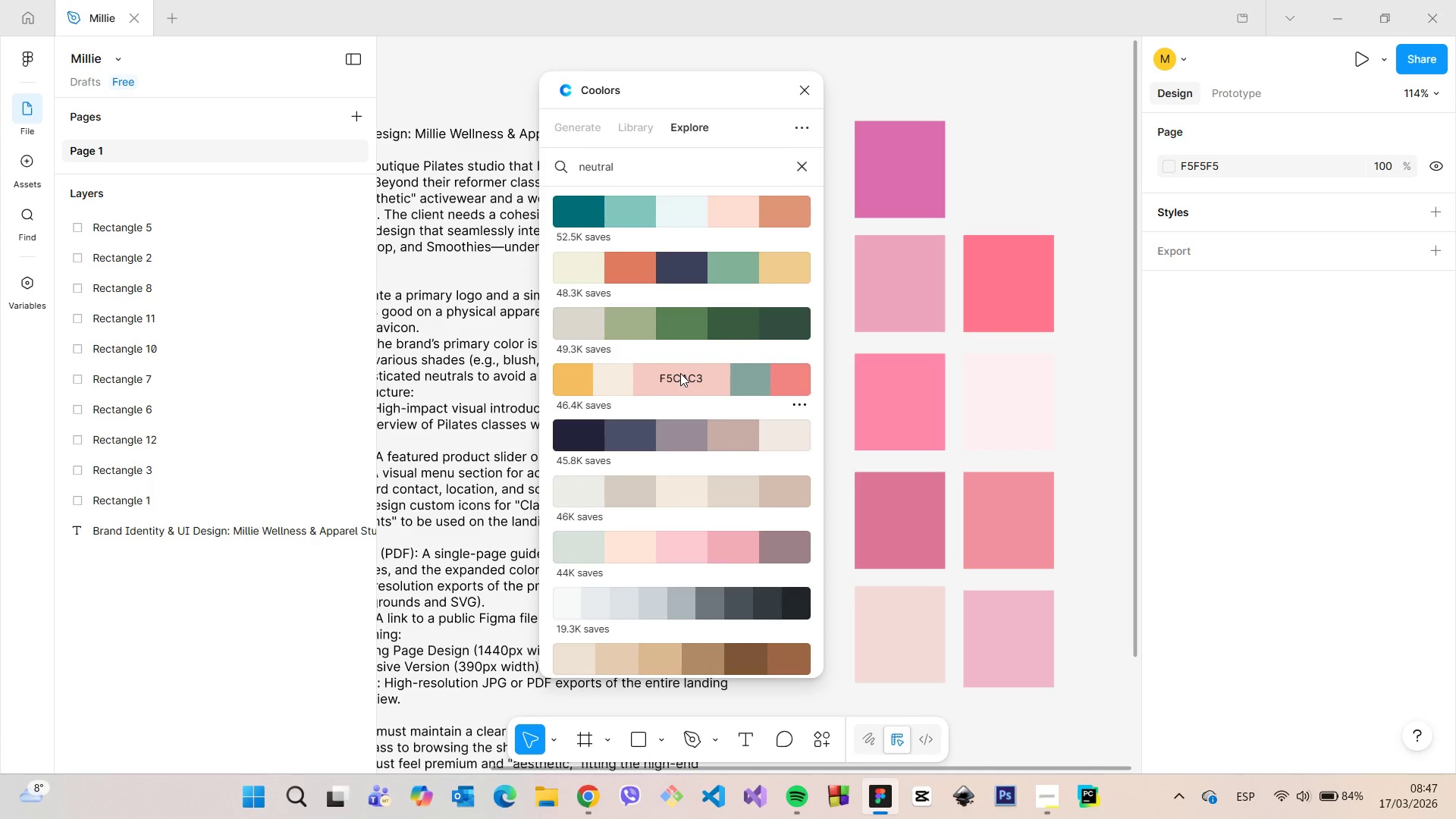 
left_click([680, 373])
 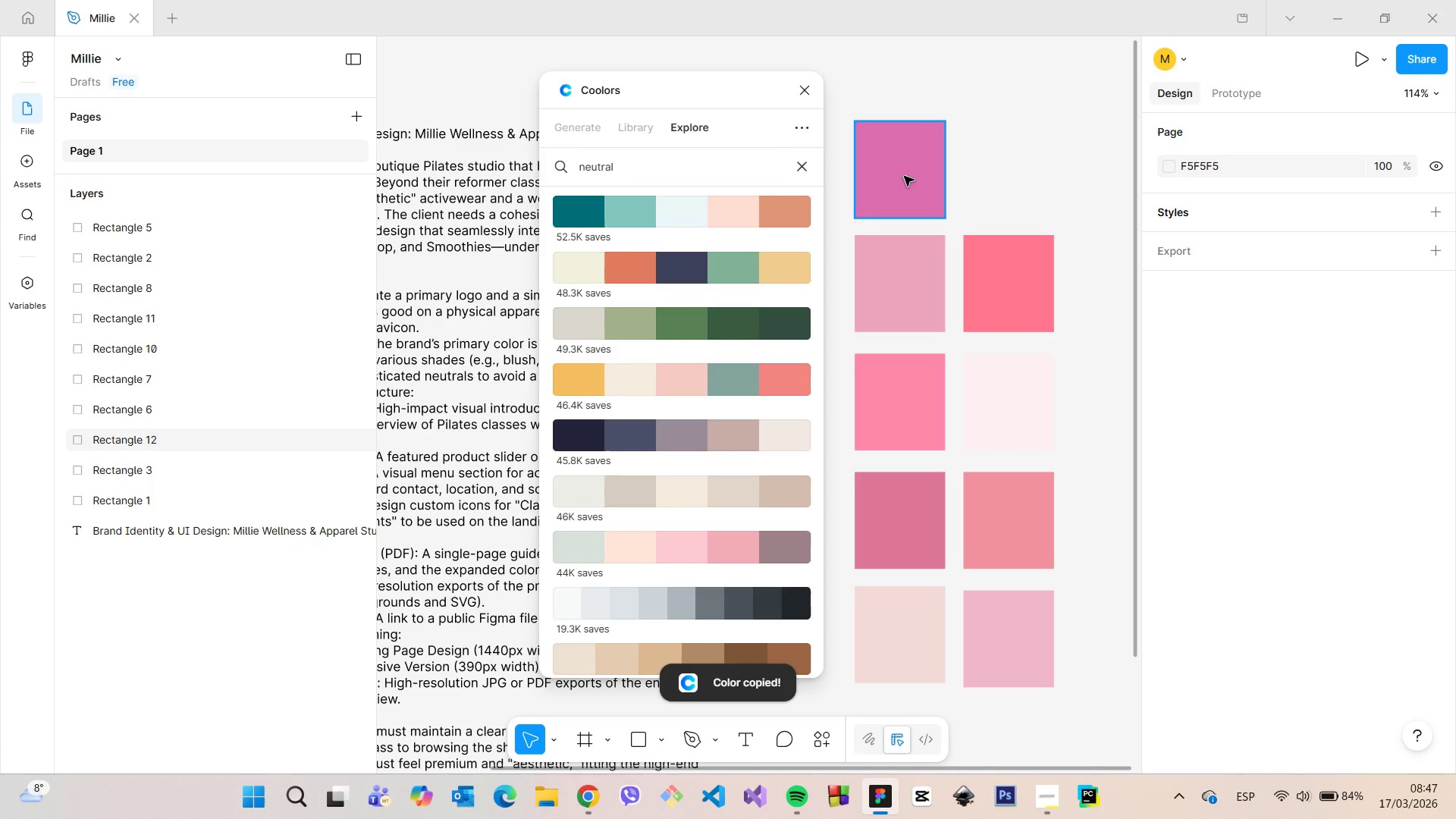 
hold_key(key=AltLeft, duration=1.51)
left_click_drag(start_coordinate=[904, 176], to_coordinate=[1016, 175])
 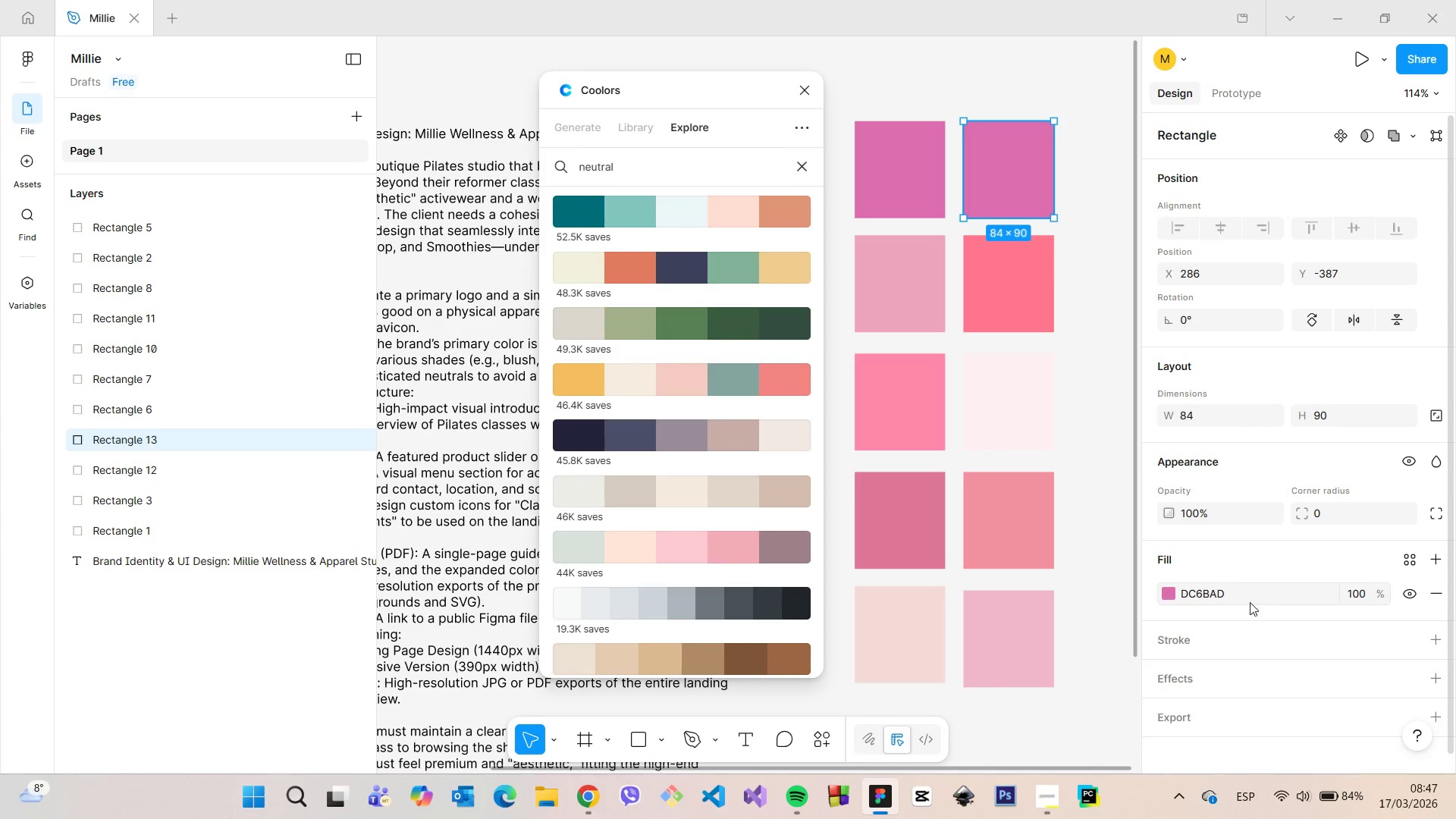 
key(Alt+AltLeft)
 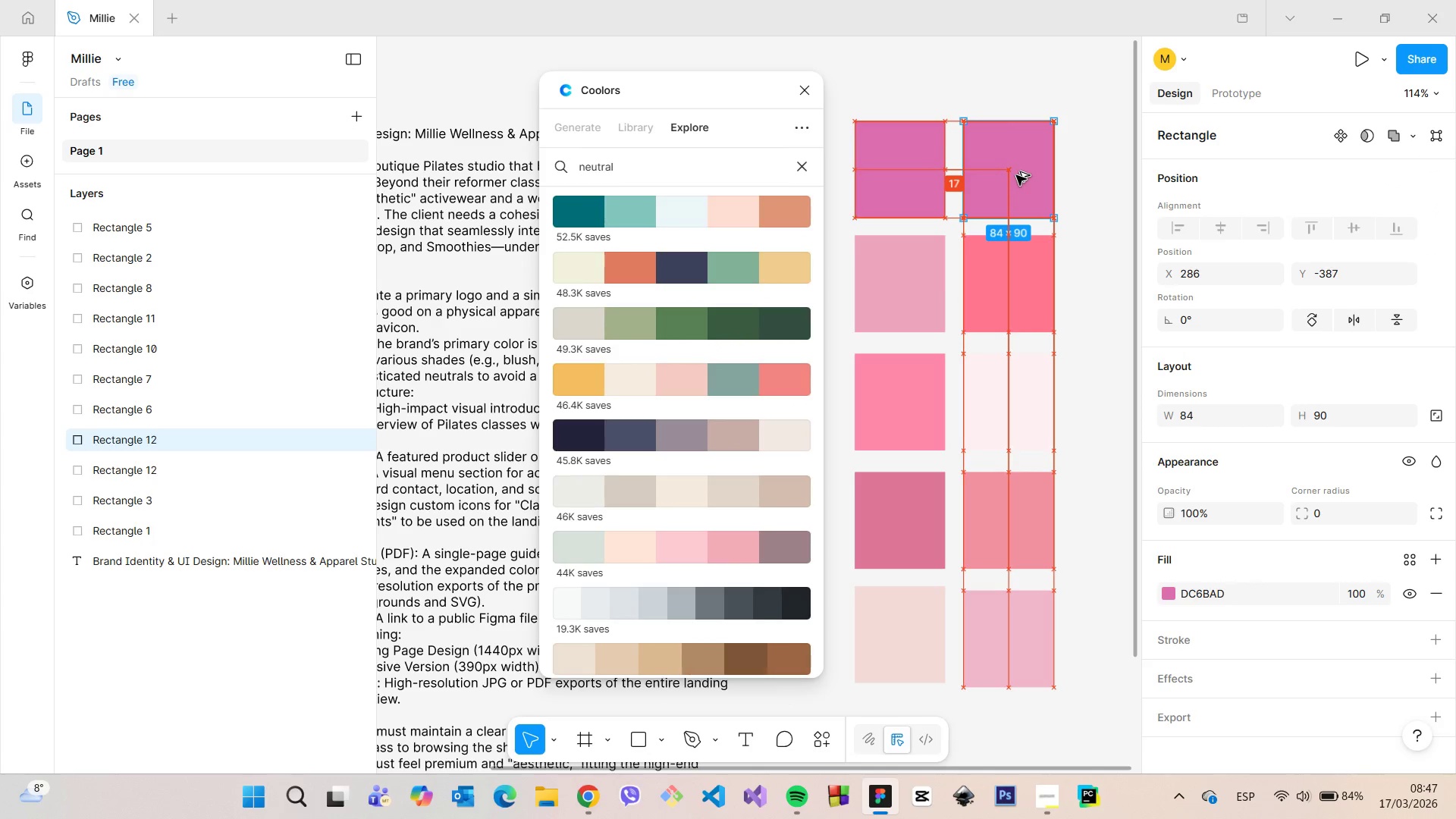 
key(Alt+AltLeft)
 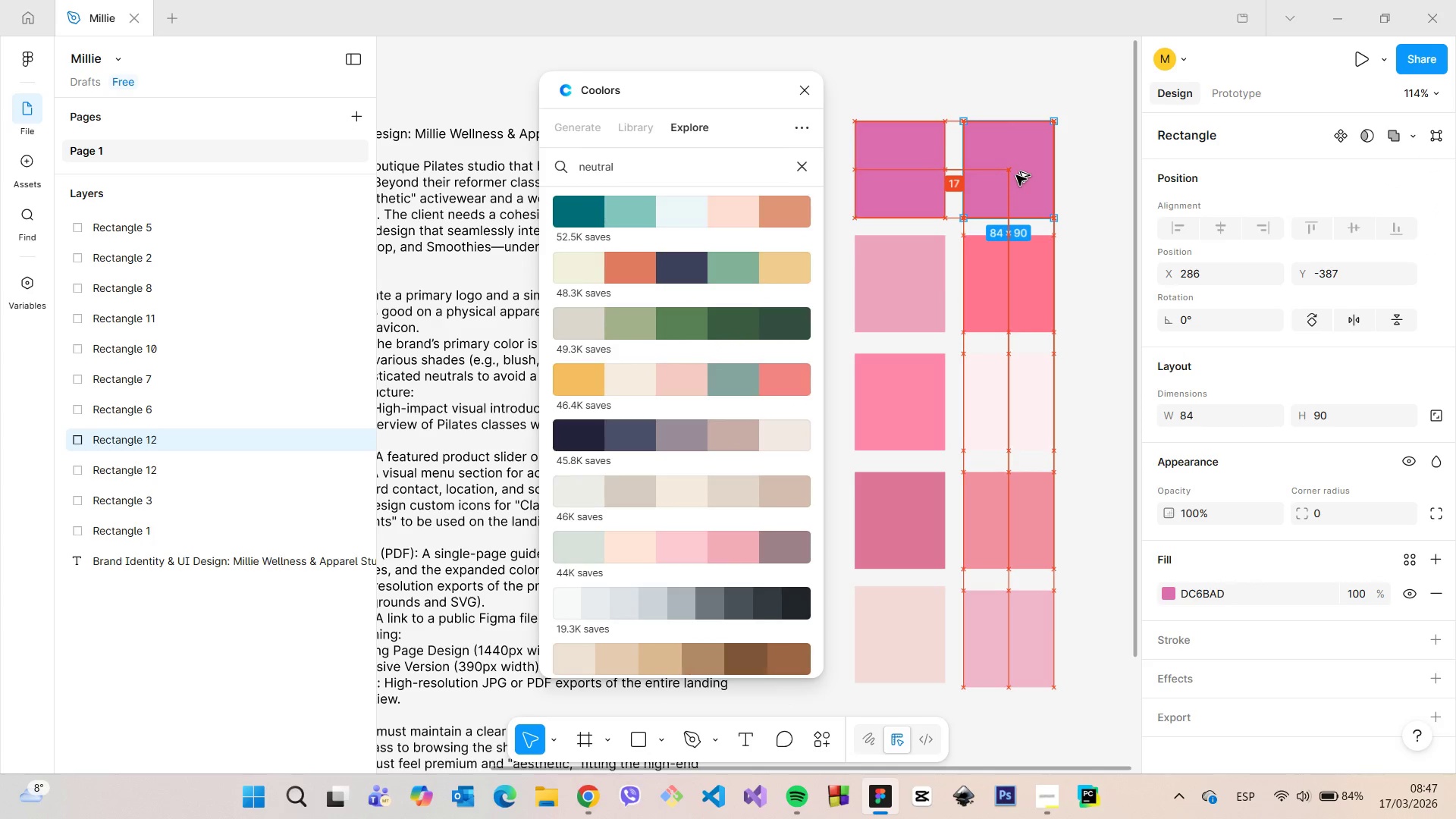 
key(Alt+AltLeft)
 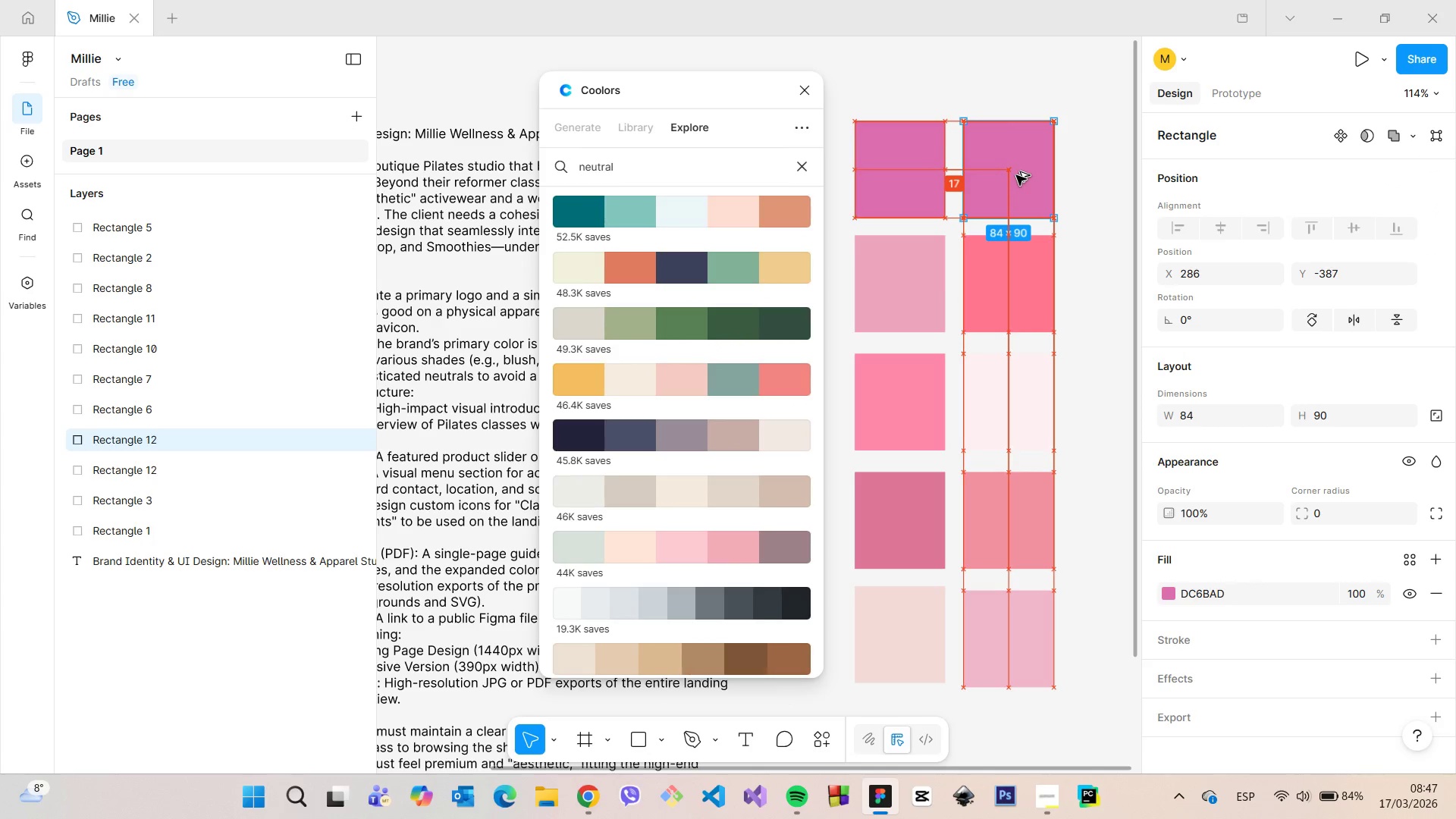 
key(Alt+AltLeft)
 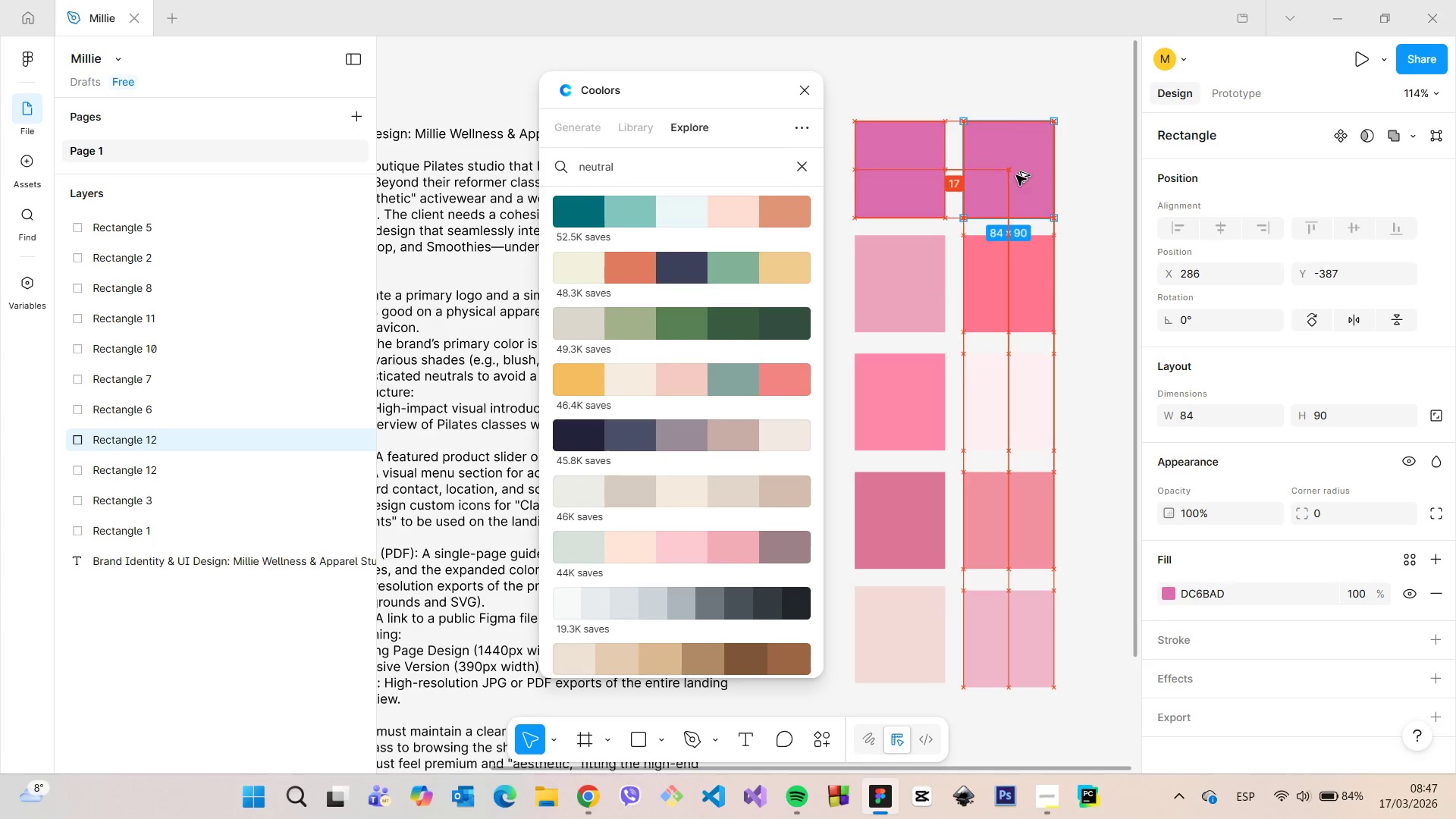 
key(Alt+AltLeft)
 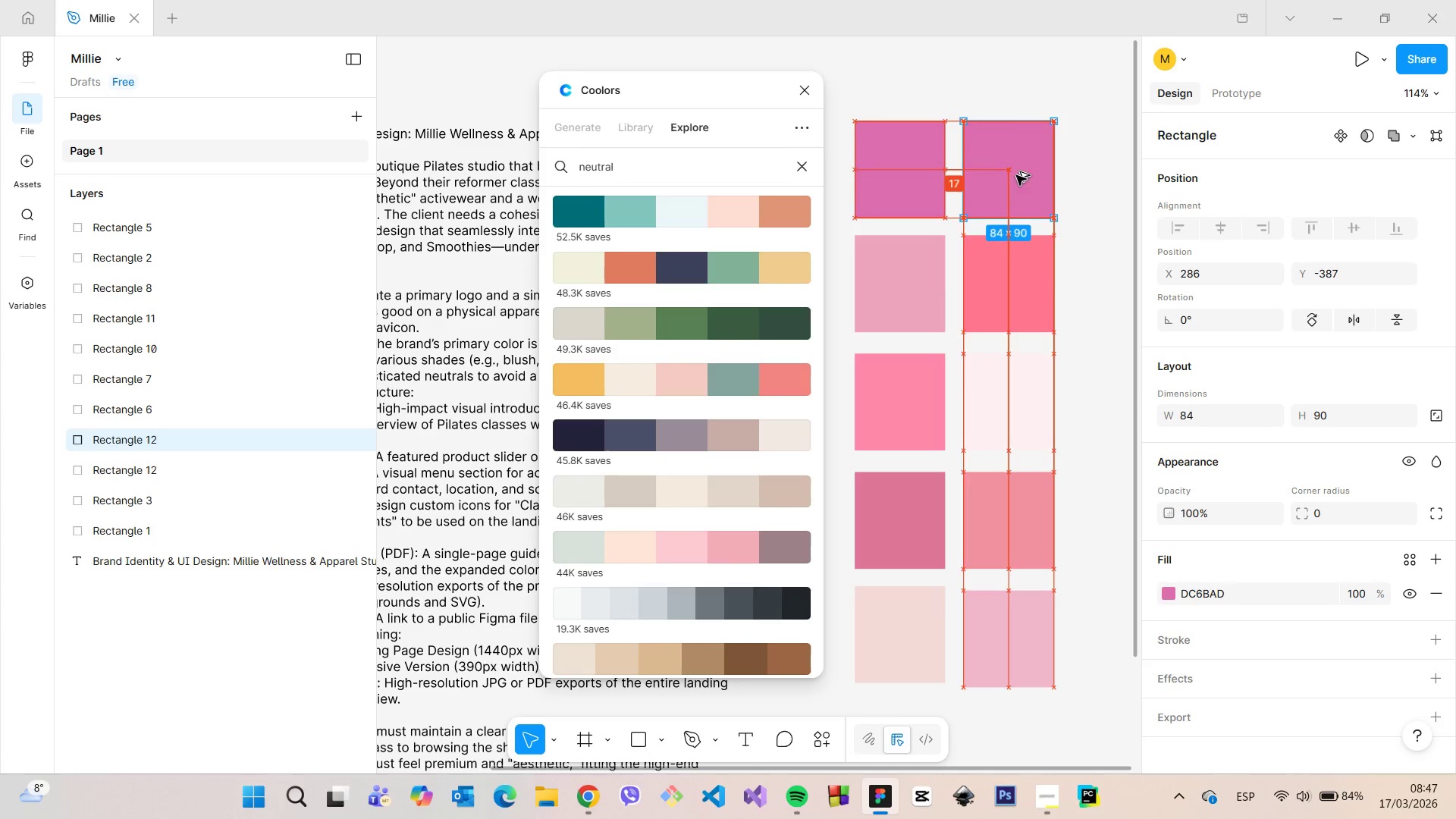 
key(Alt+AltLeft)
 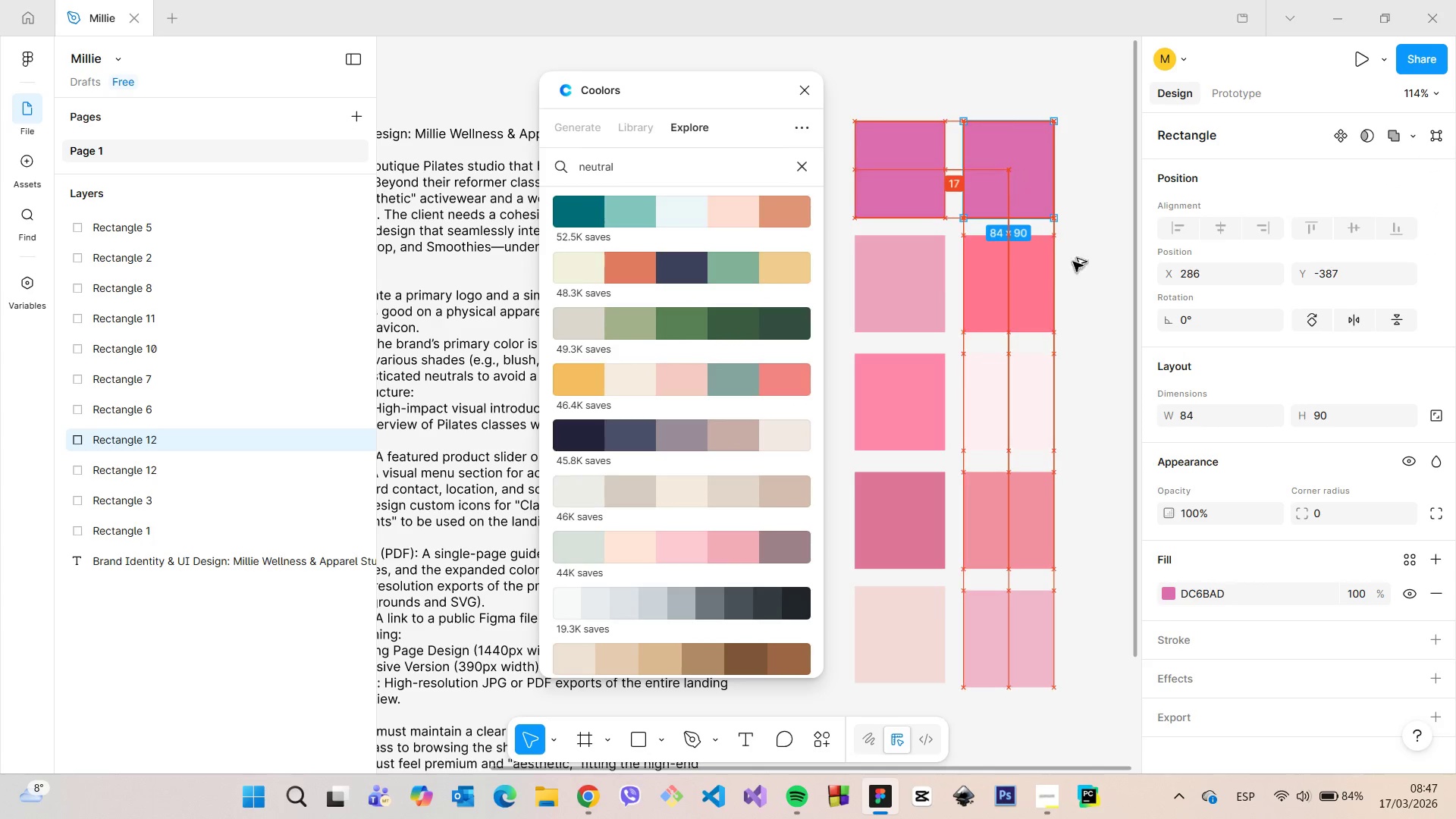 
key(Alt+AltLeft)
 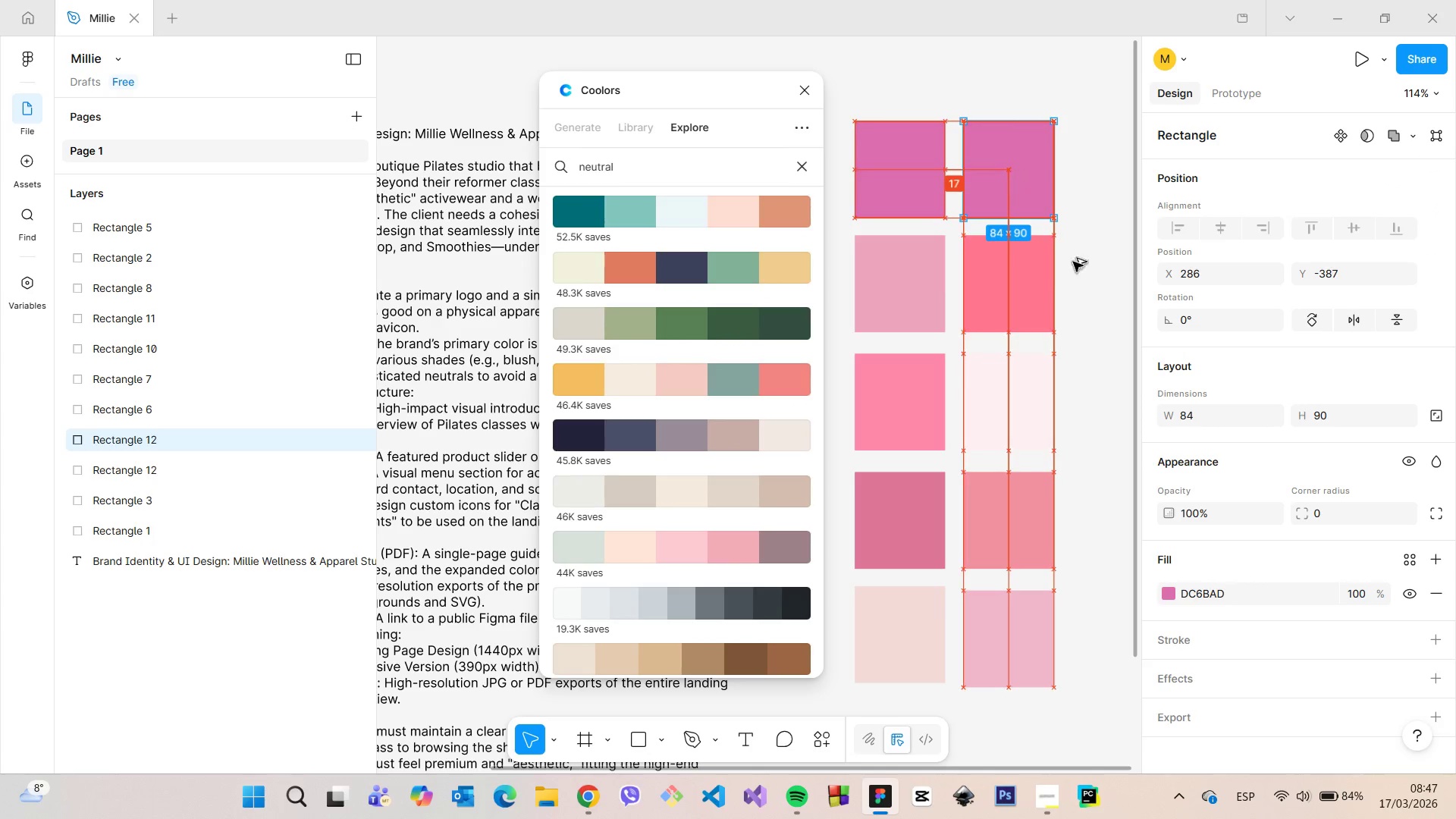 
key(Alt+AltLeft)
 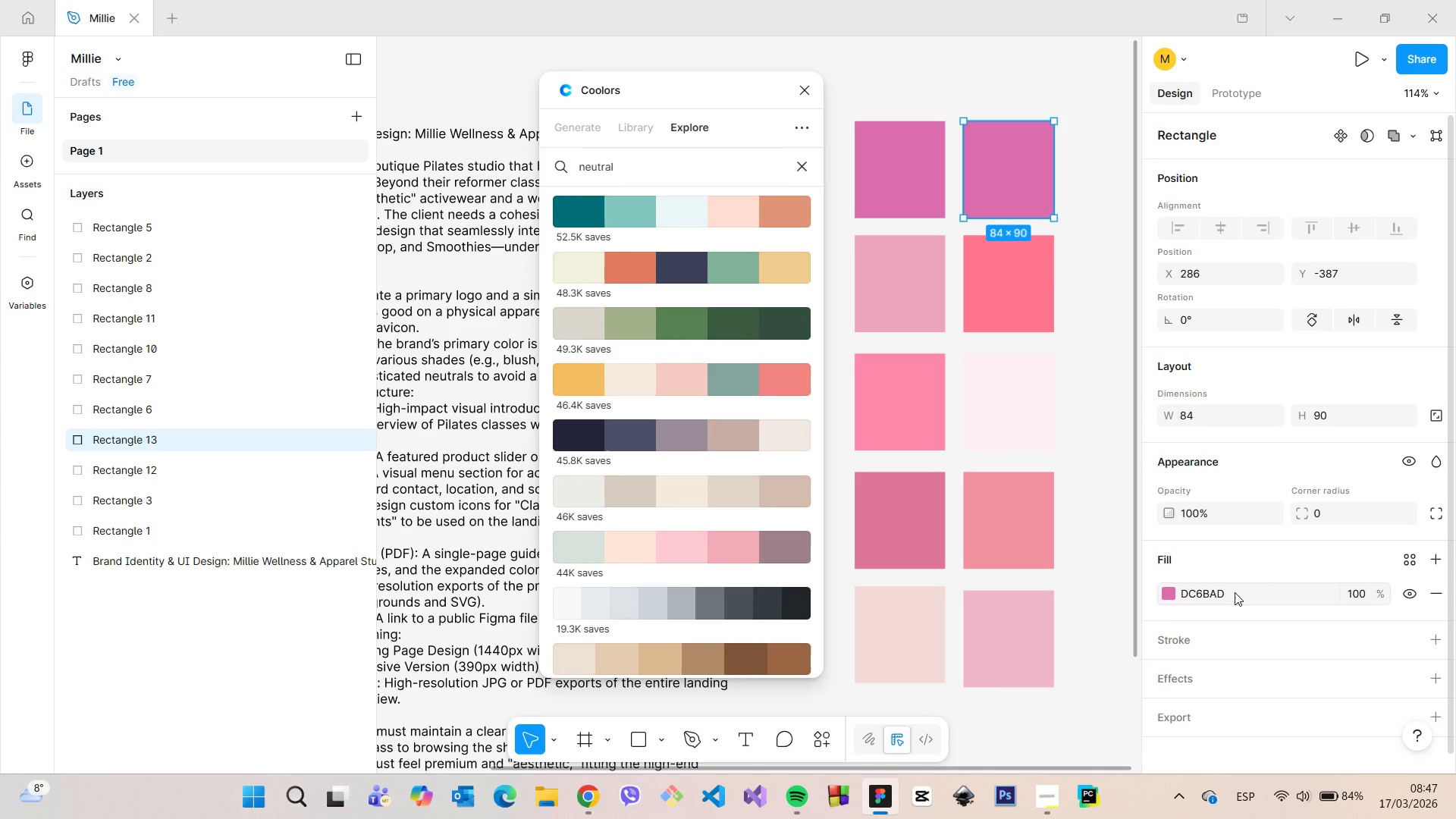 
left_click([1228, 588])
 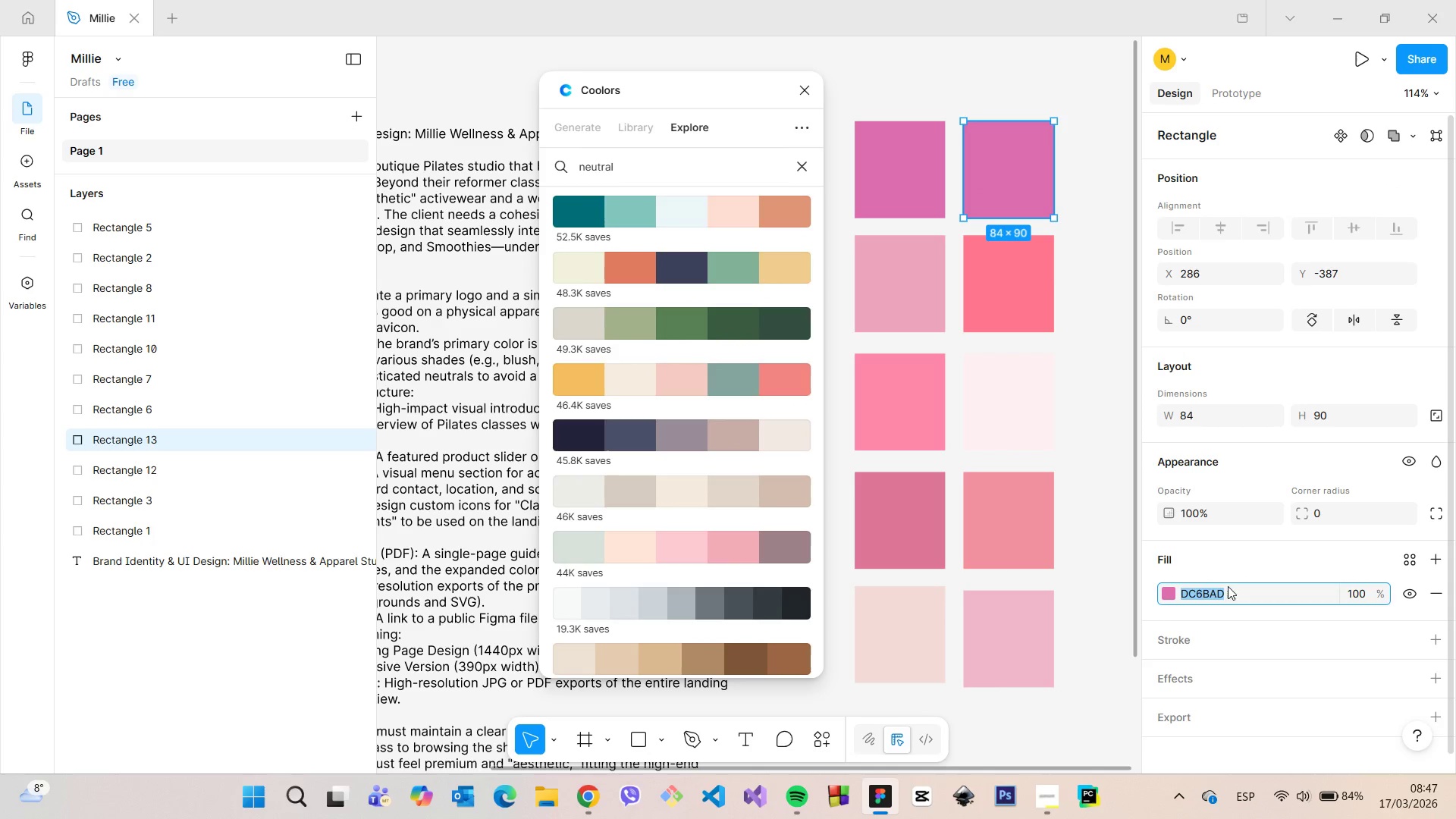 
key(Control+ControlLeft)
 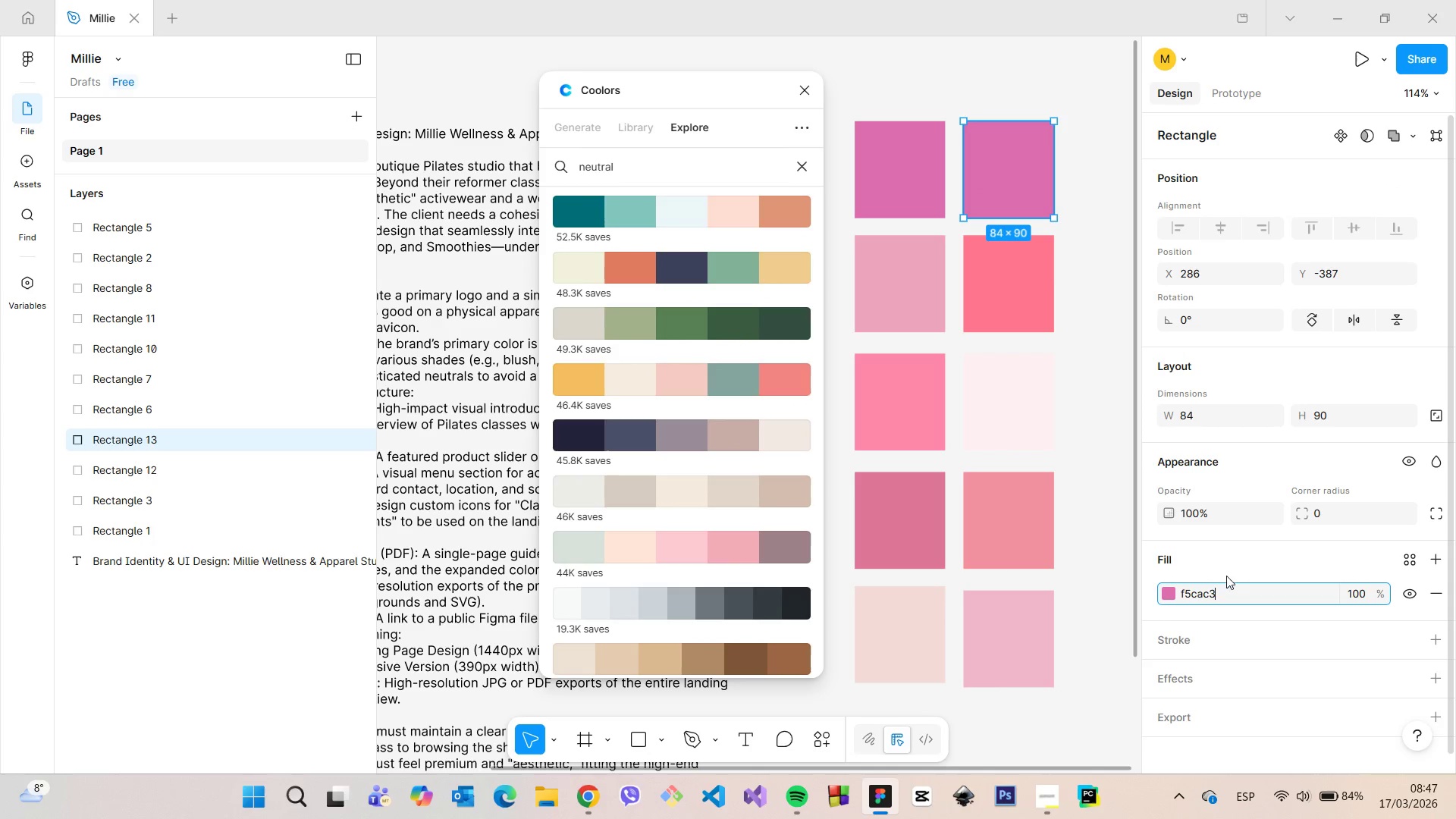 
key(Control+V)
 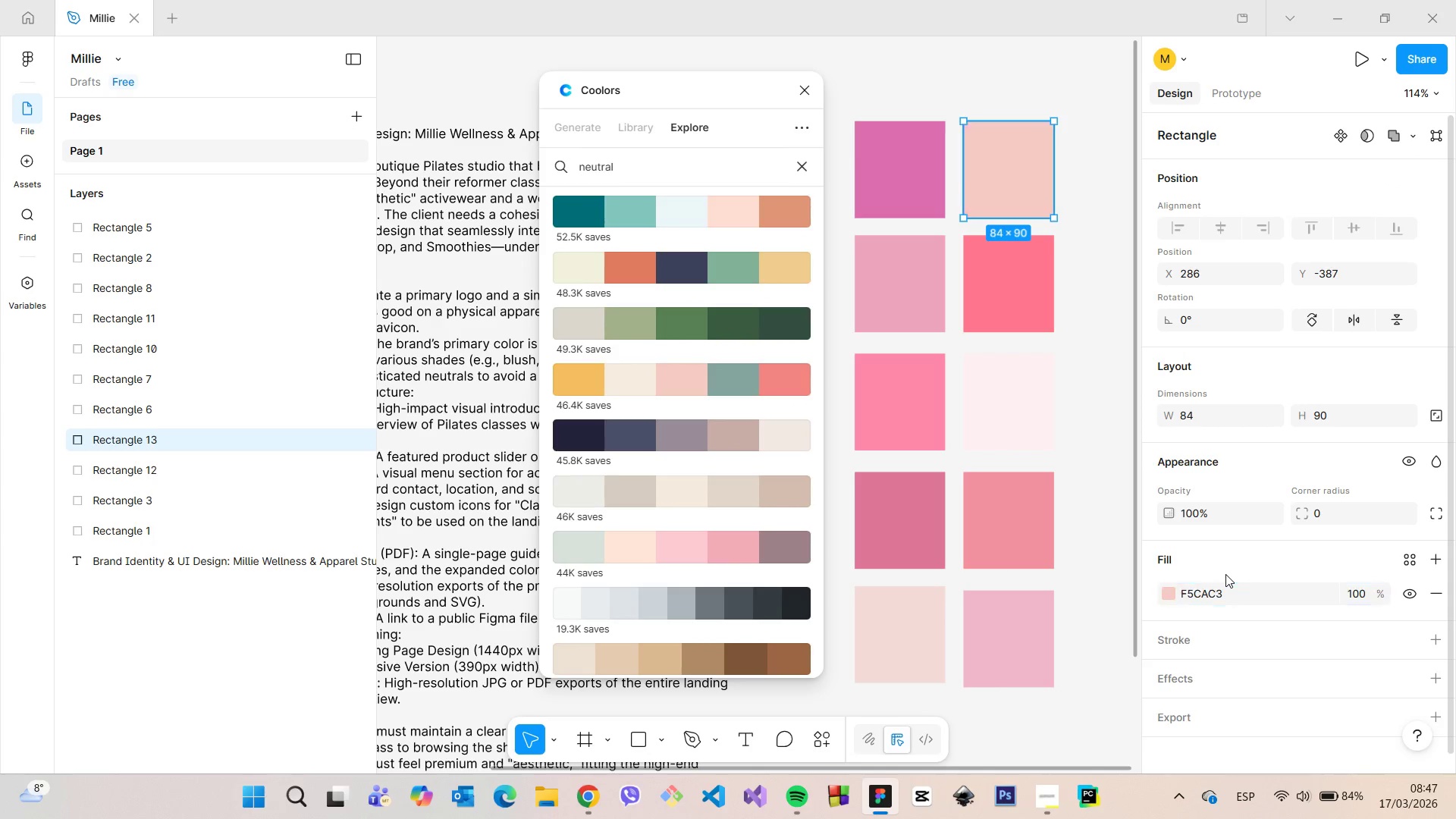 
left_click([1225, 574])
 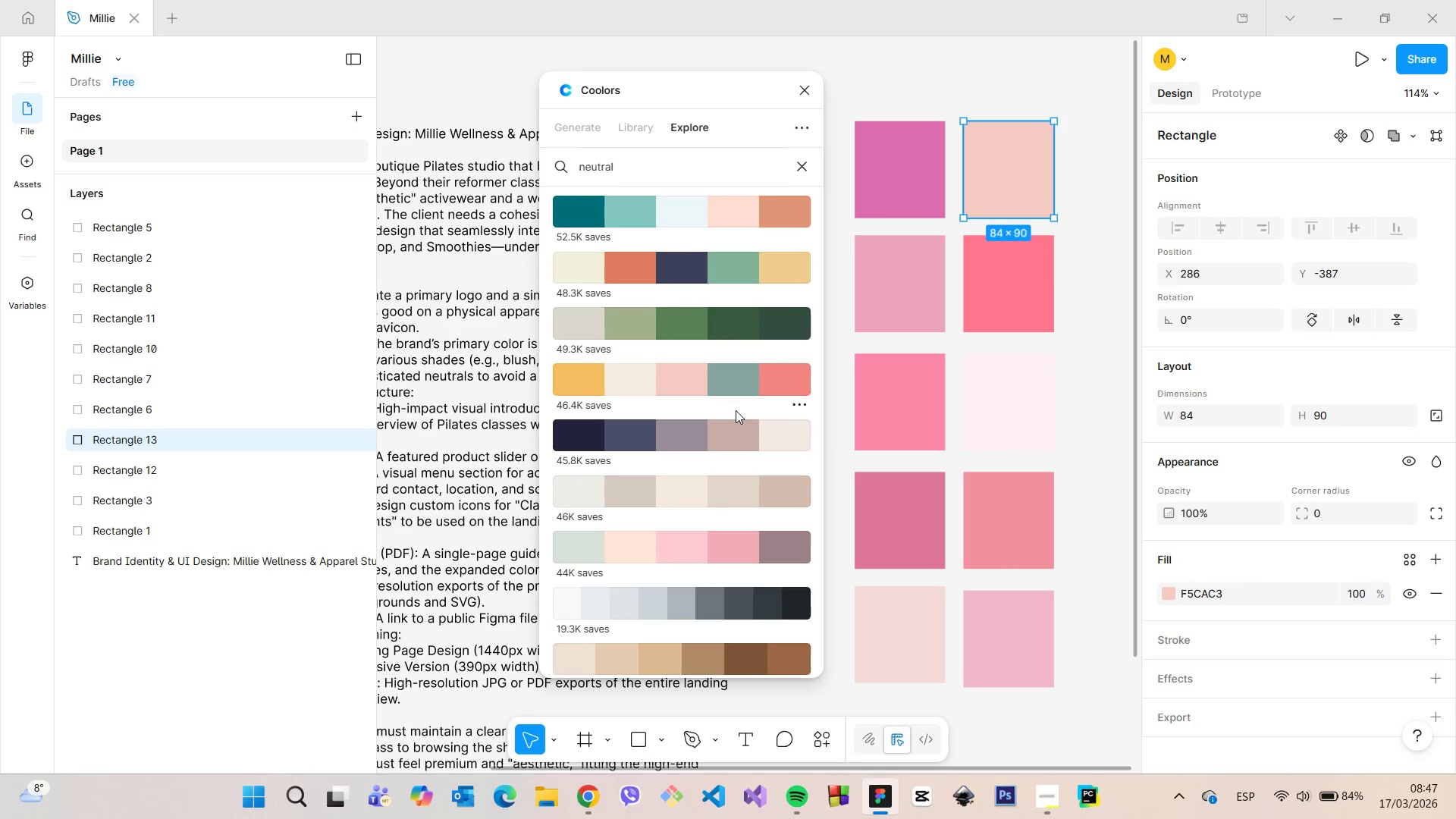 
scroll: coordinate [733, 410], scroll_direction: down, amount: 2.0
 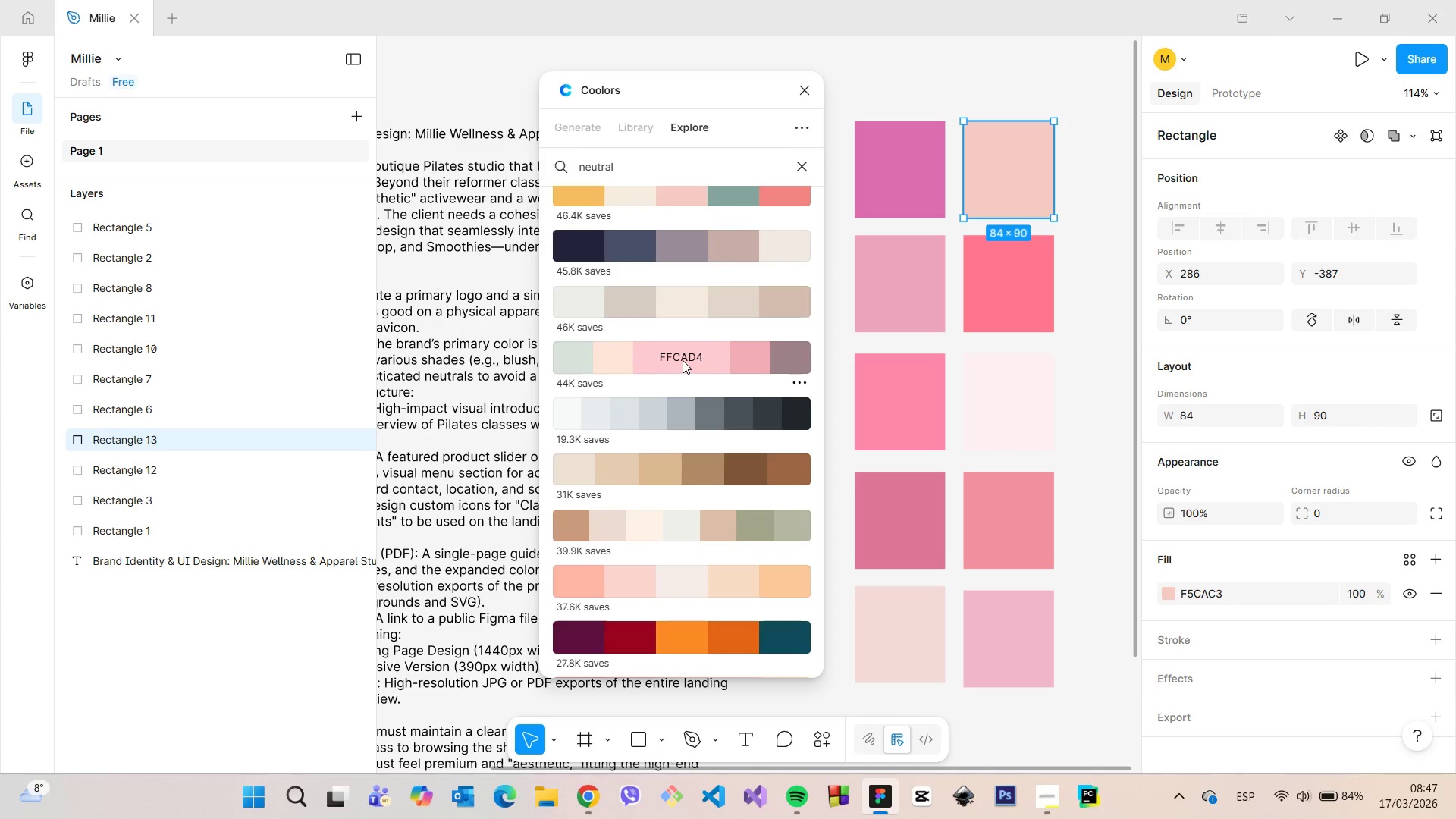 
left_click([682, 360])
 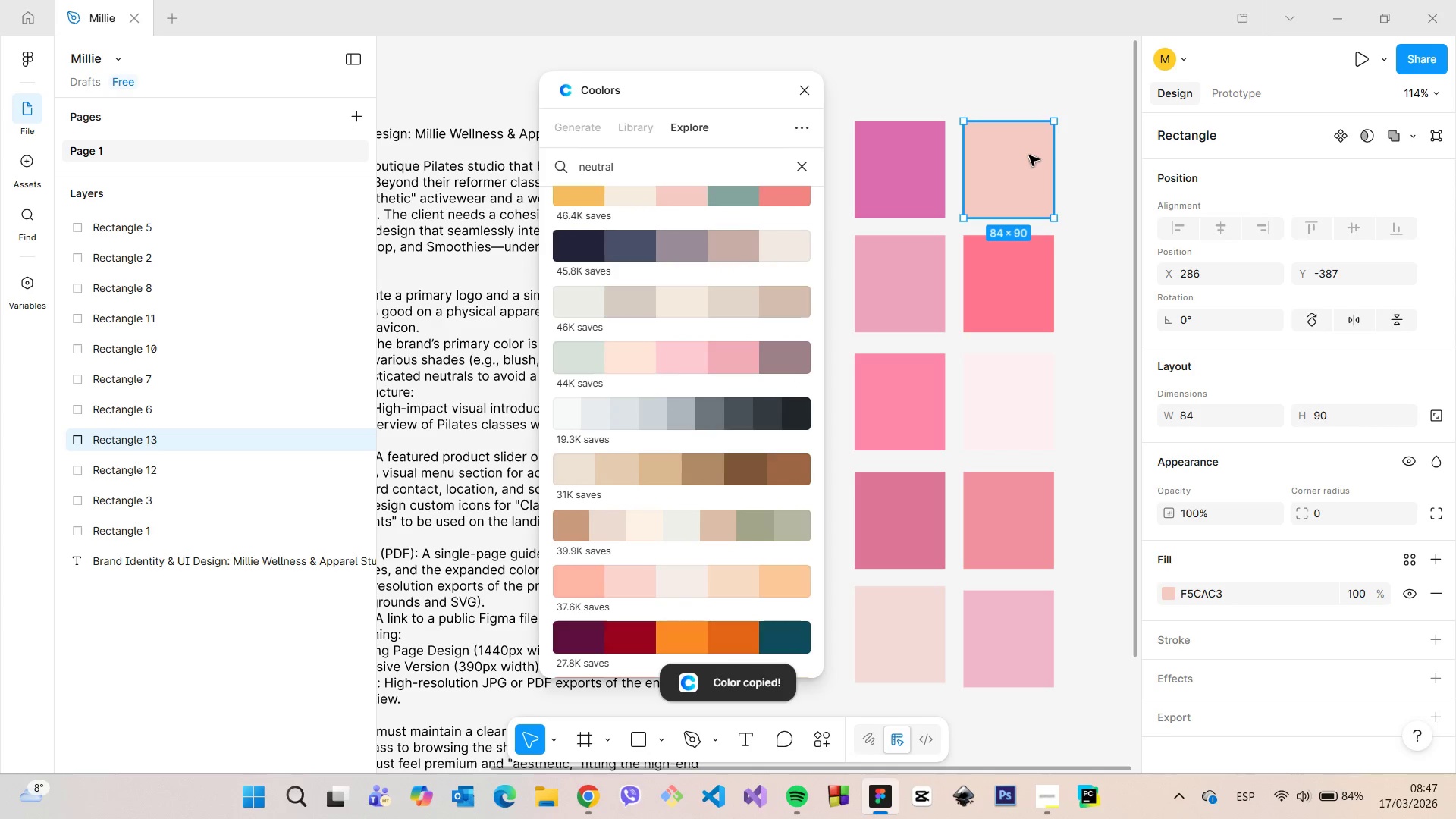 
hold_key(key=AltLeft, duration=1.51)
left_click_drag(start_coordinate=[1026, 156], to_coordinate=[1127, 161])
 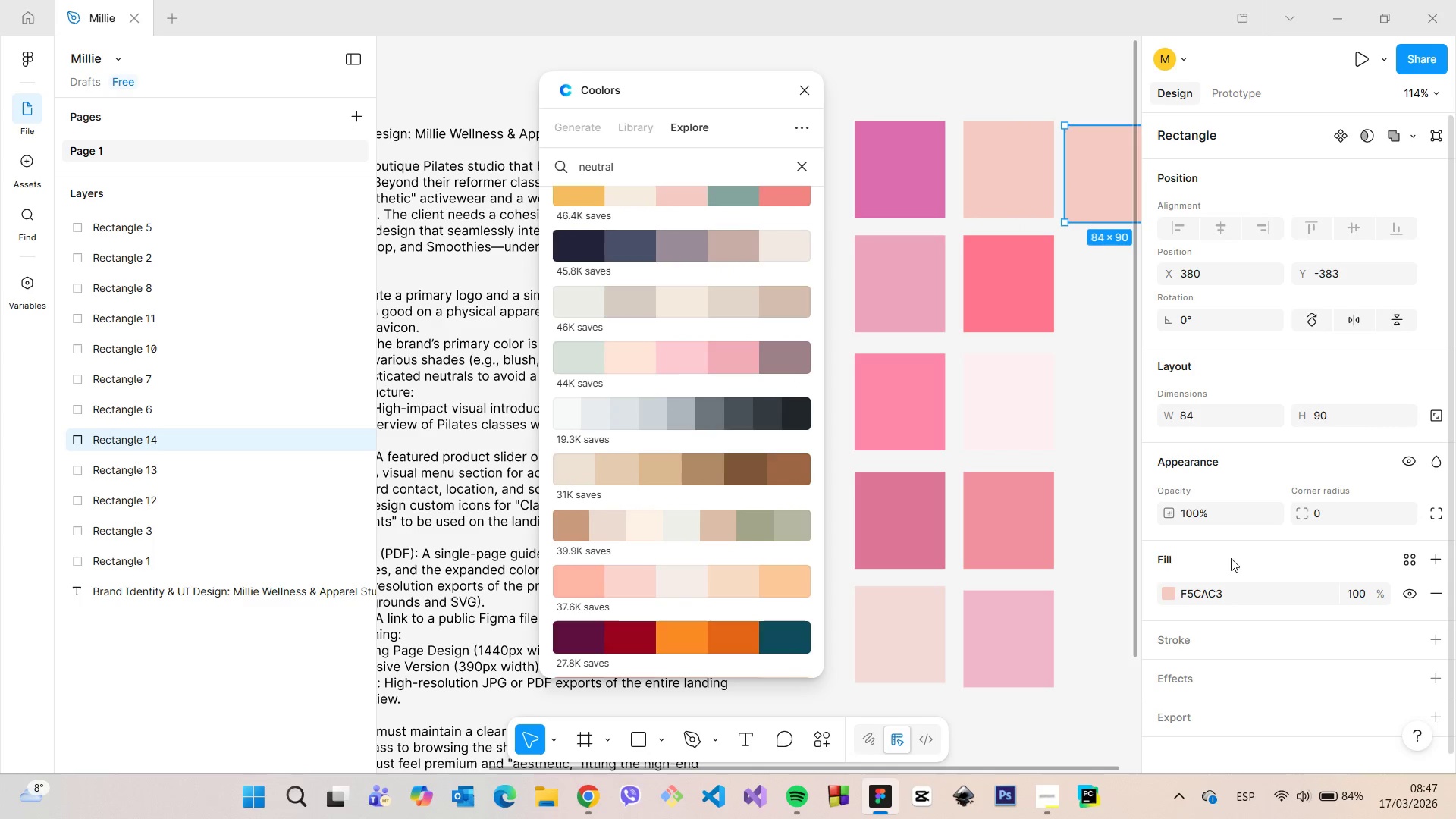 
hold_key(key=AltLeft, duration=0.52)
 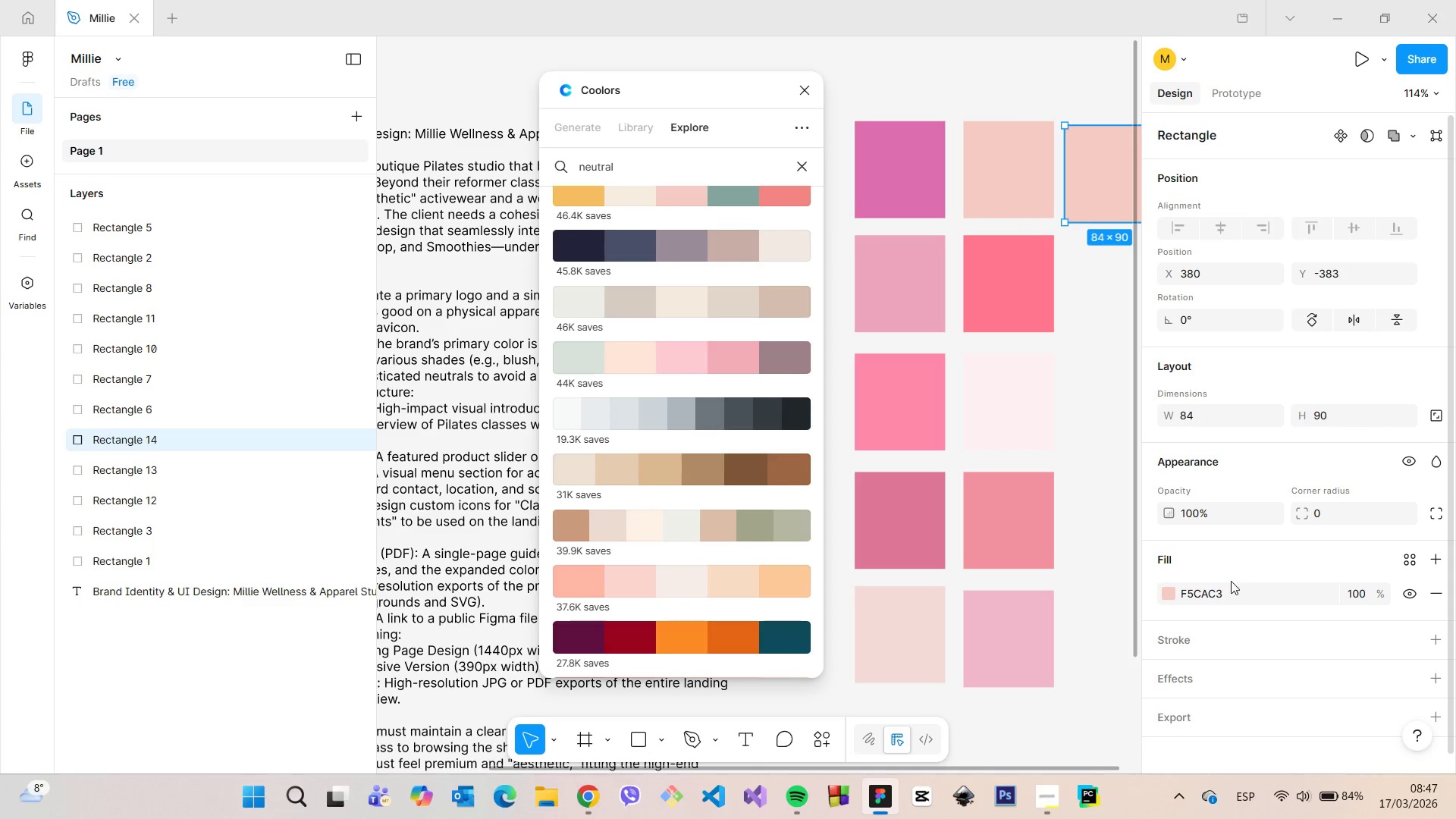 
left_click([1231, 584])
 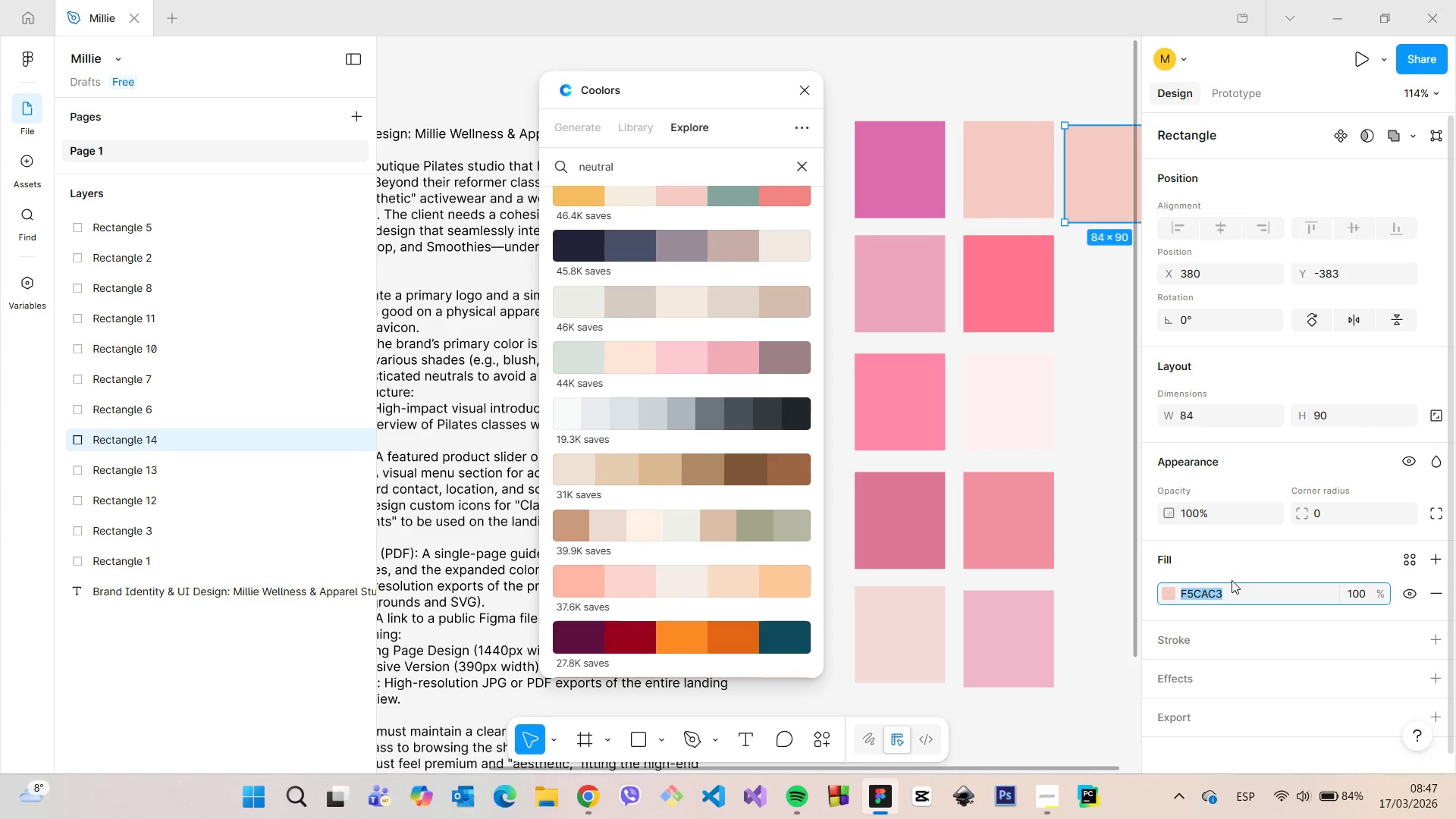 
key(Control+V)
 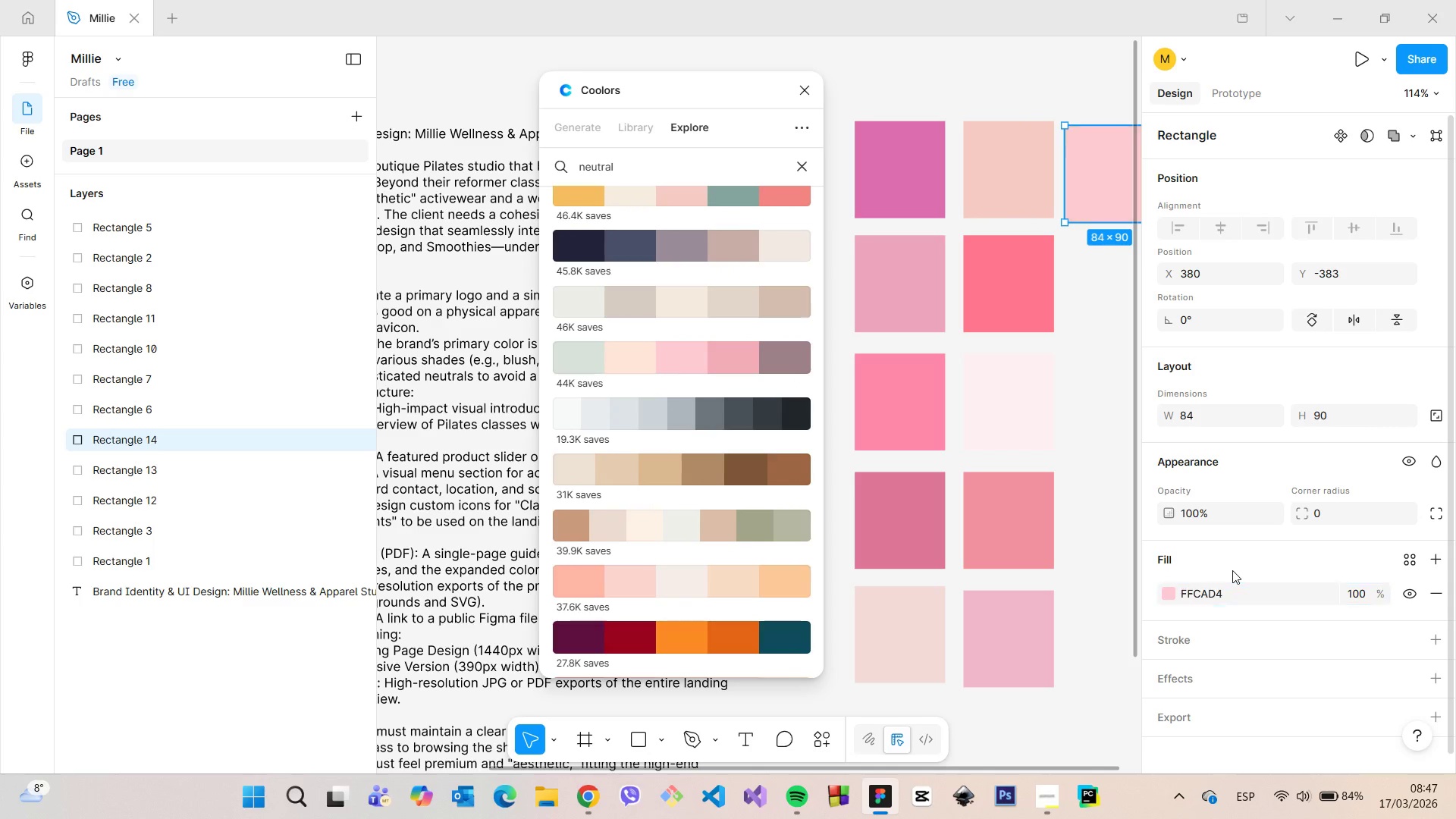 
left_click([1232, 570])
 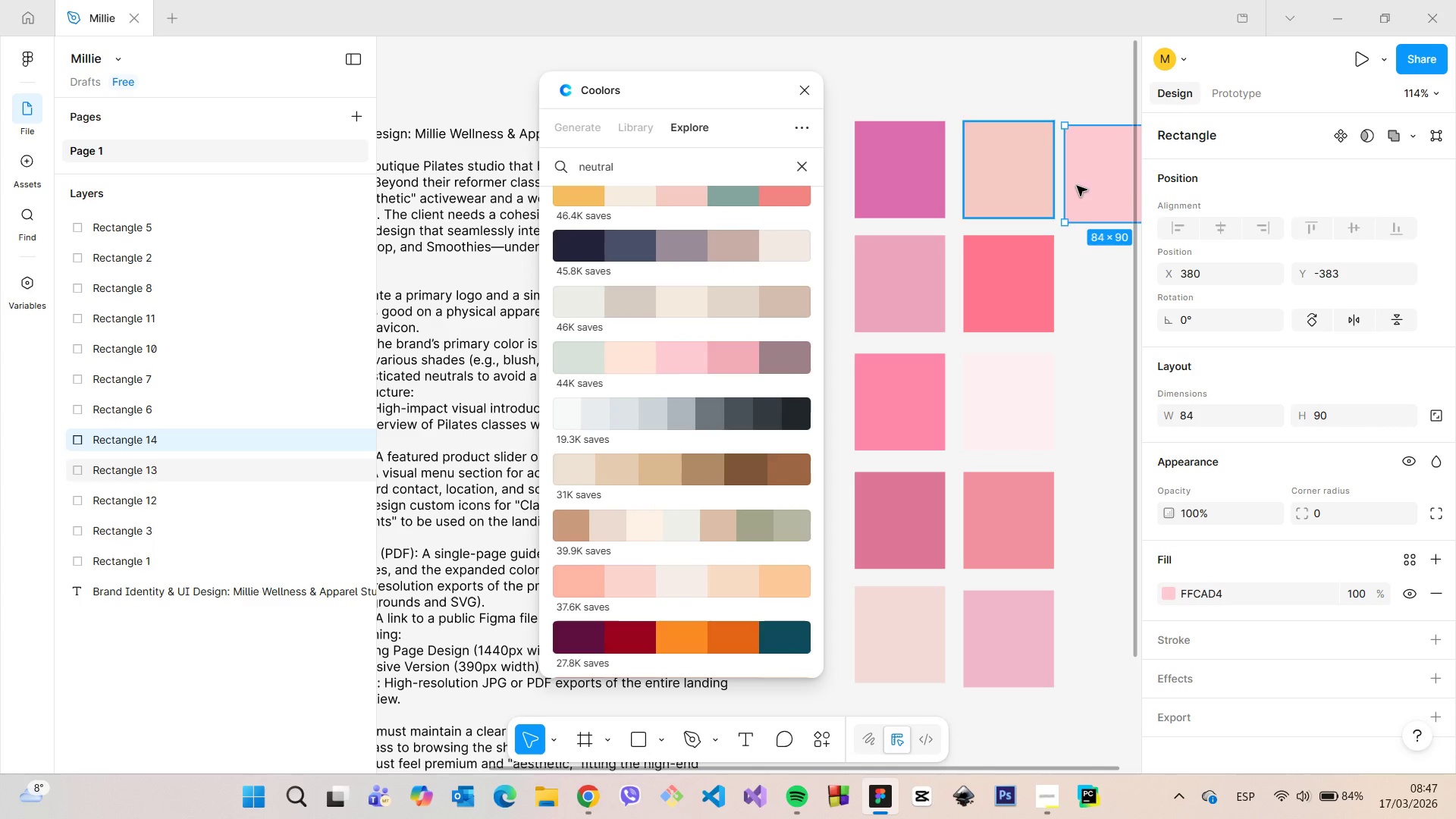 
hold_key(key=AltLeft, duration=1.5)
left_click_drag(start_coordinate=[1089, 185], to_coordinate=[1092, 293])
 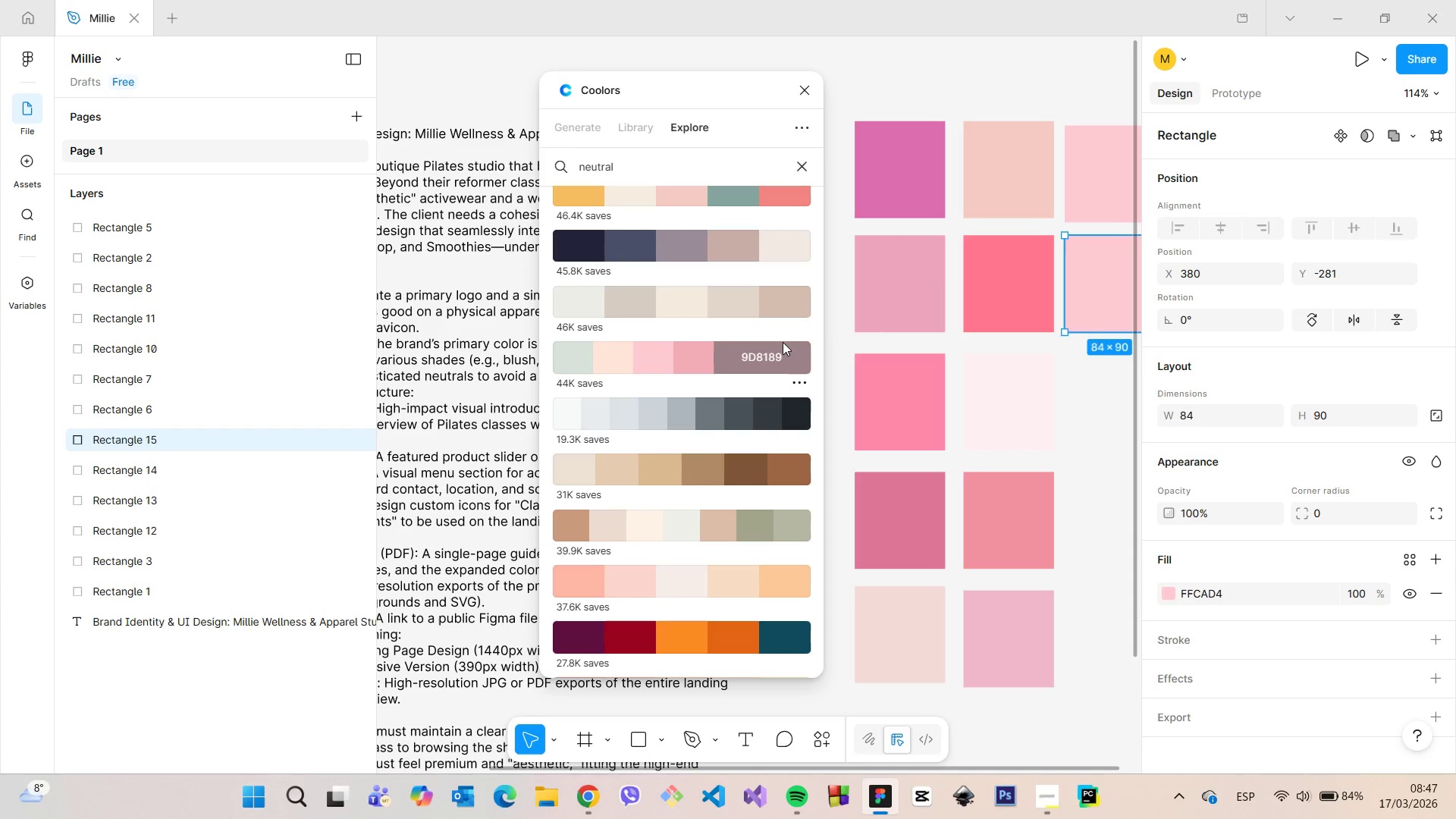 
key(Alt+AltLeft)
 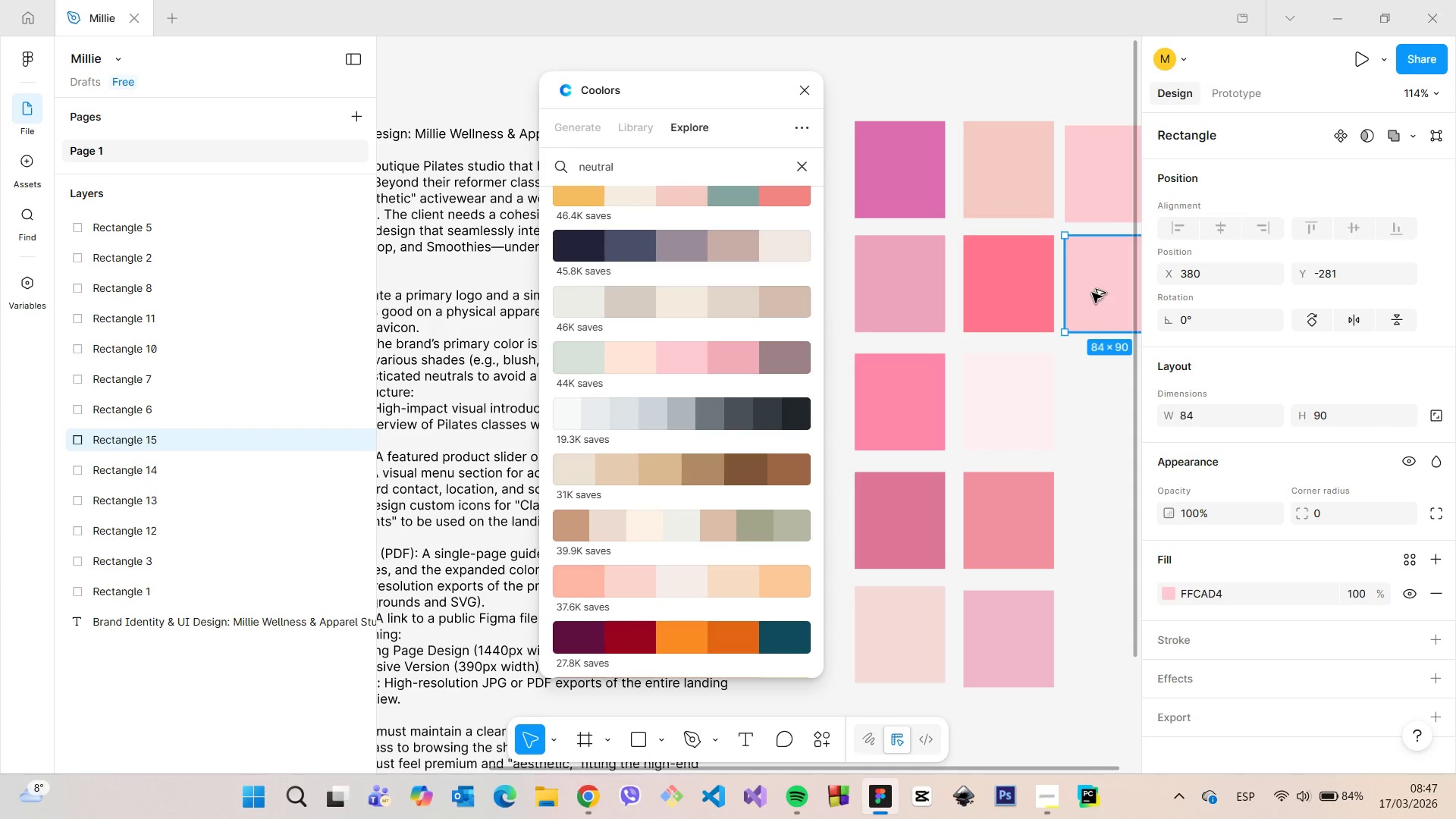 
key(Alt+AltLeft)
 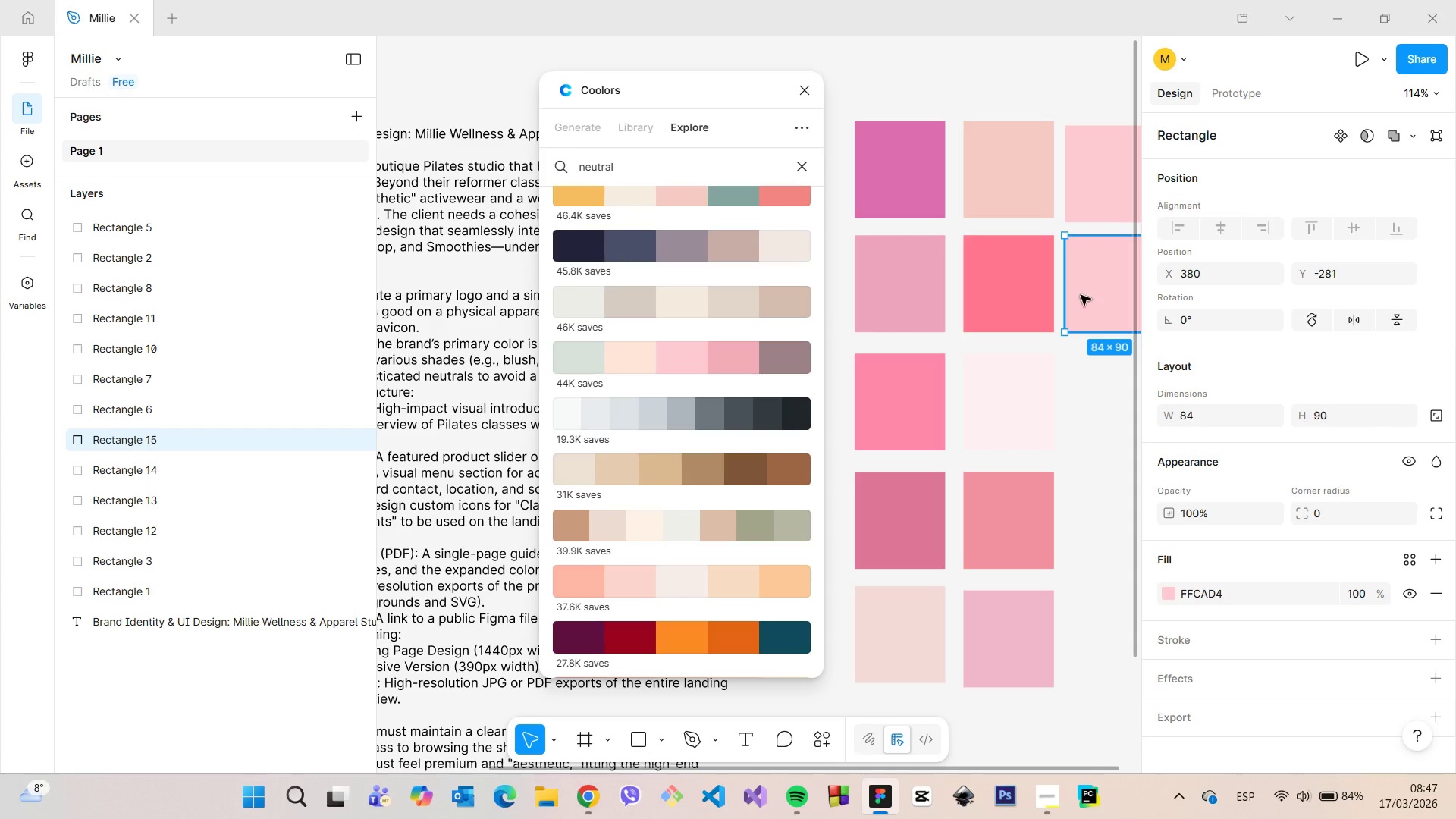 
key(Alt+AltLeft)
 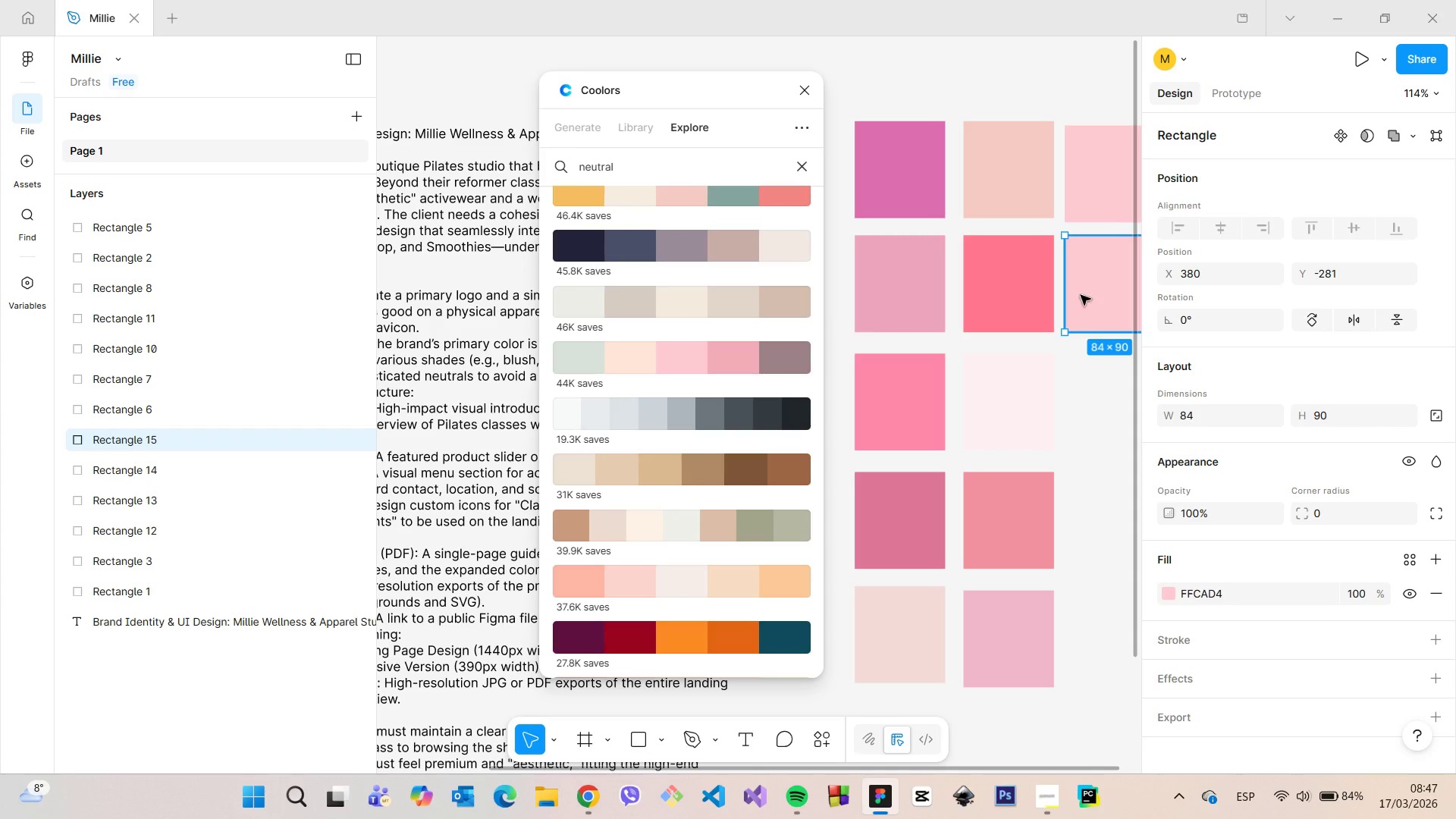 
key(Alt+AltLeft)
 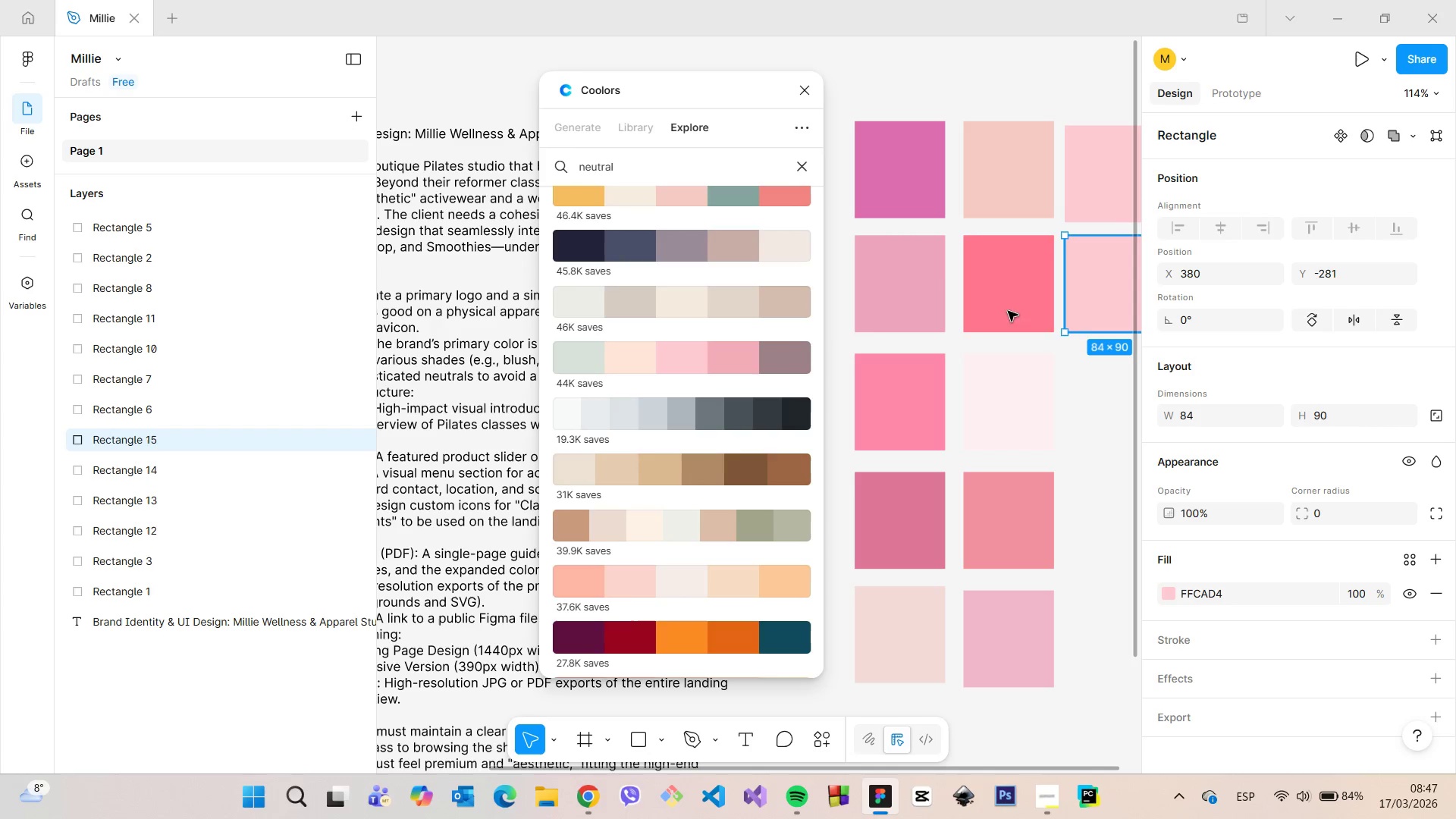 
hold_key(key=AltLeft, duration=15.97)
left_click([779, 351])
 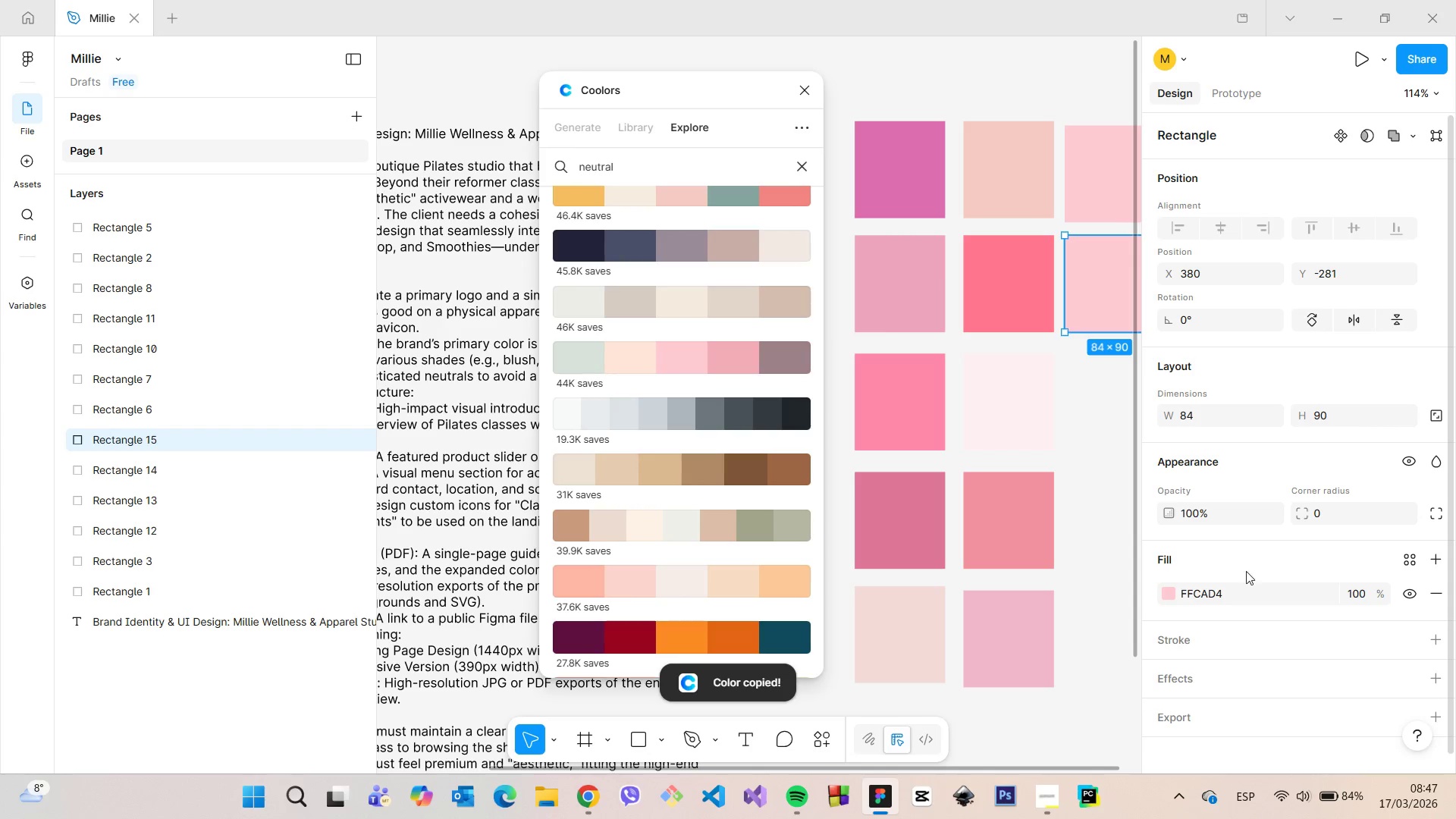 
left_click([1213, 599])
 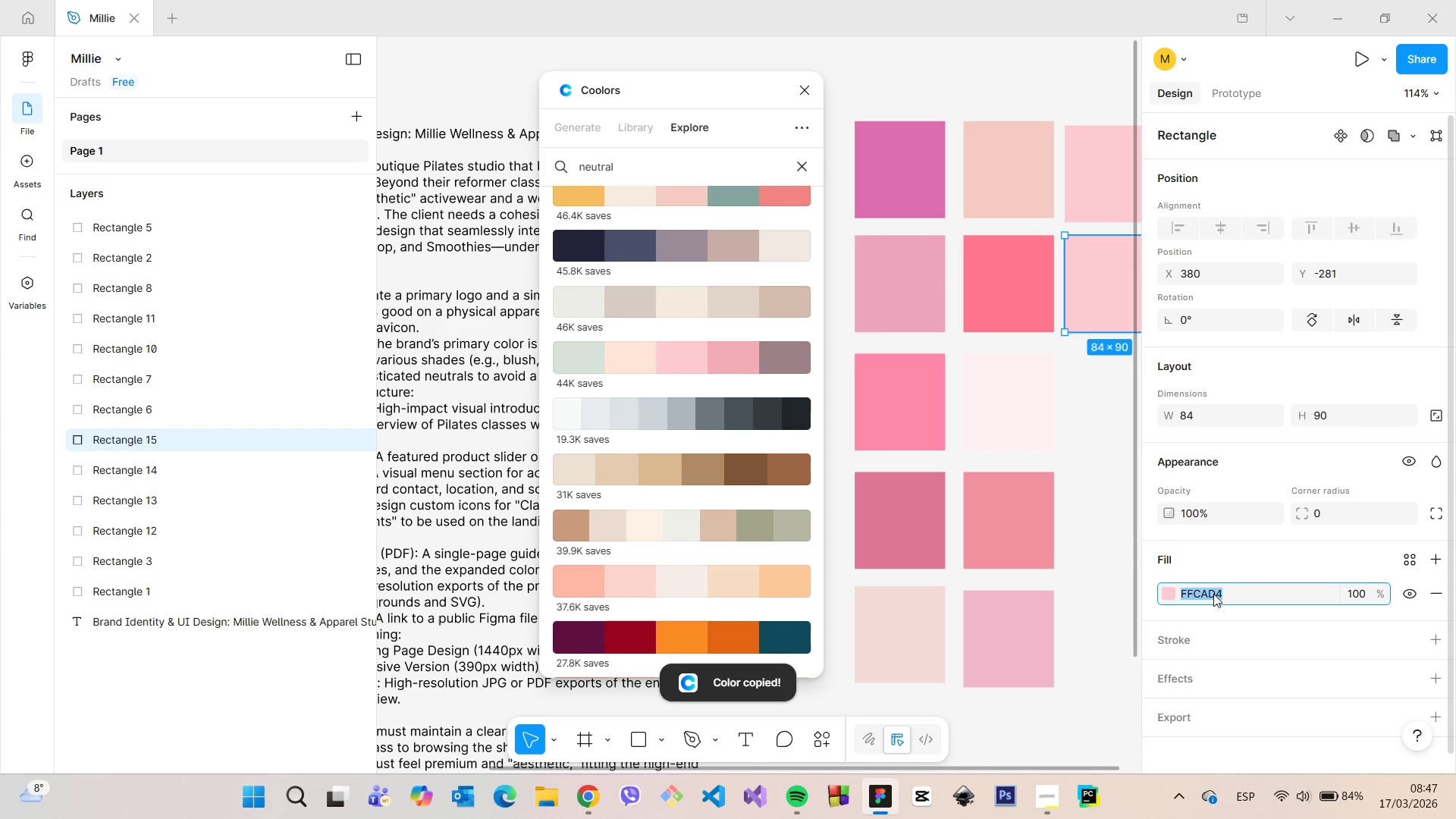 
key(Control+C)
 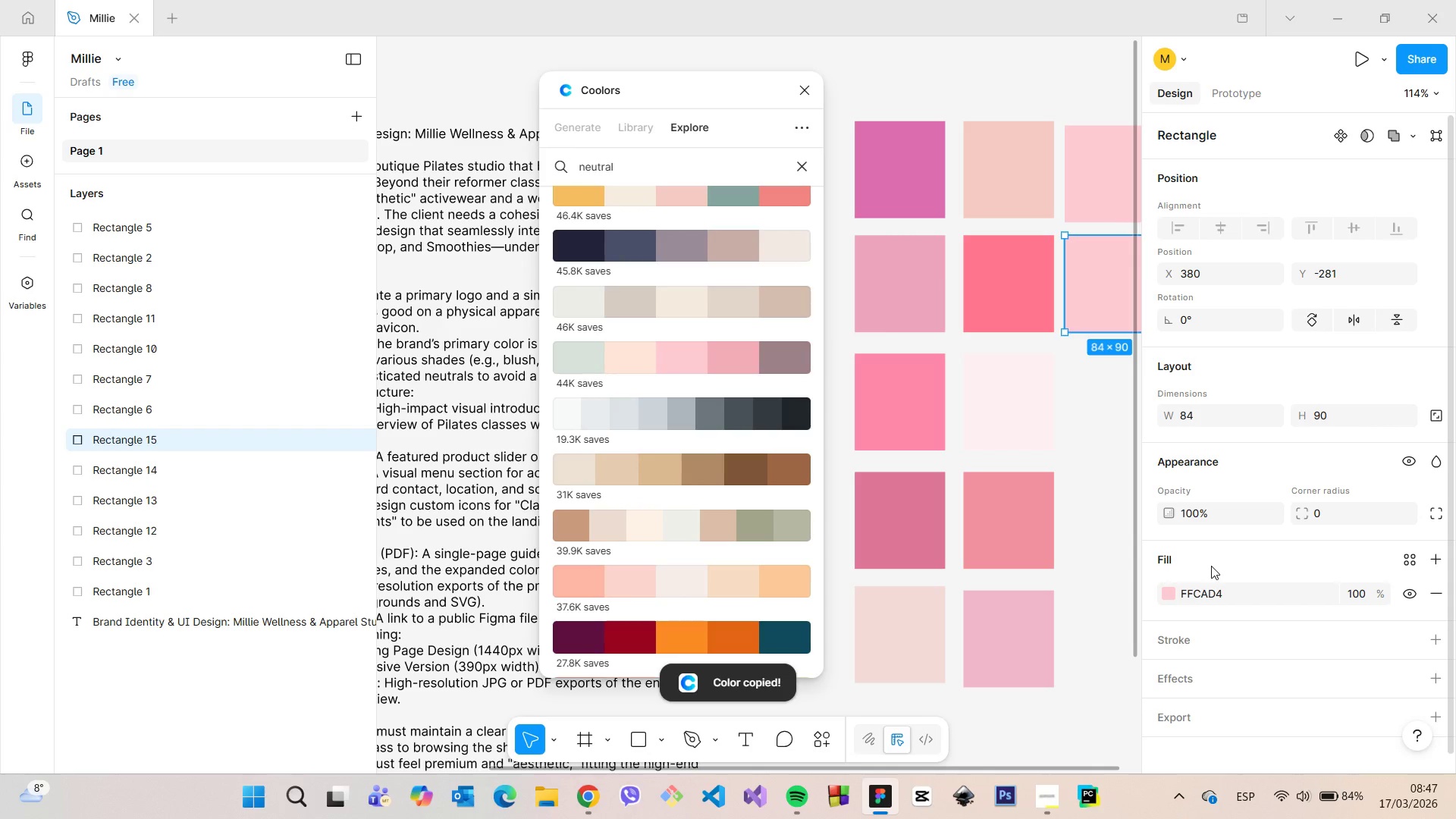 
left_click([1211, 566])
 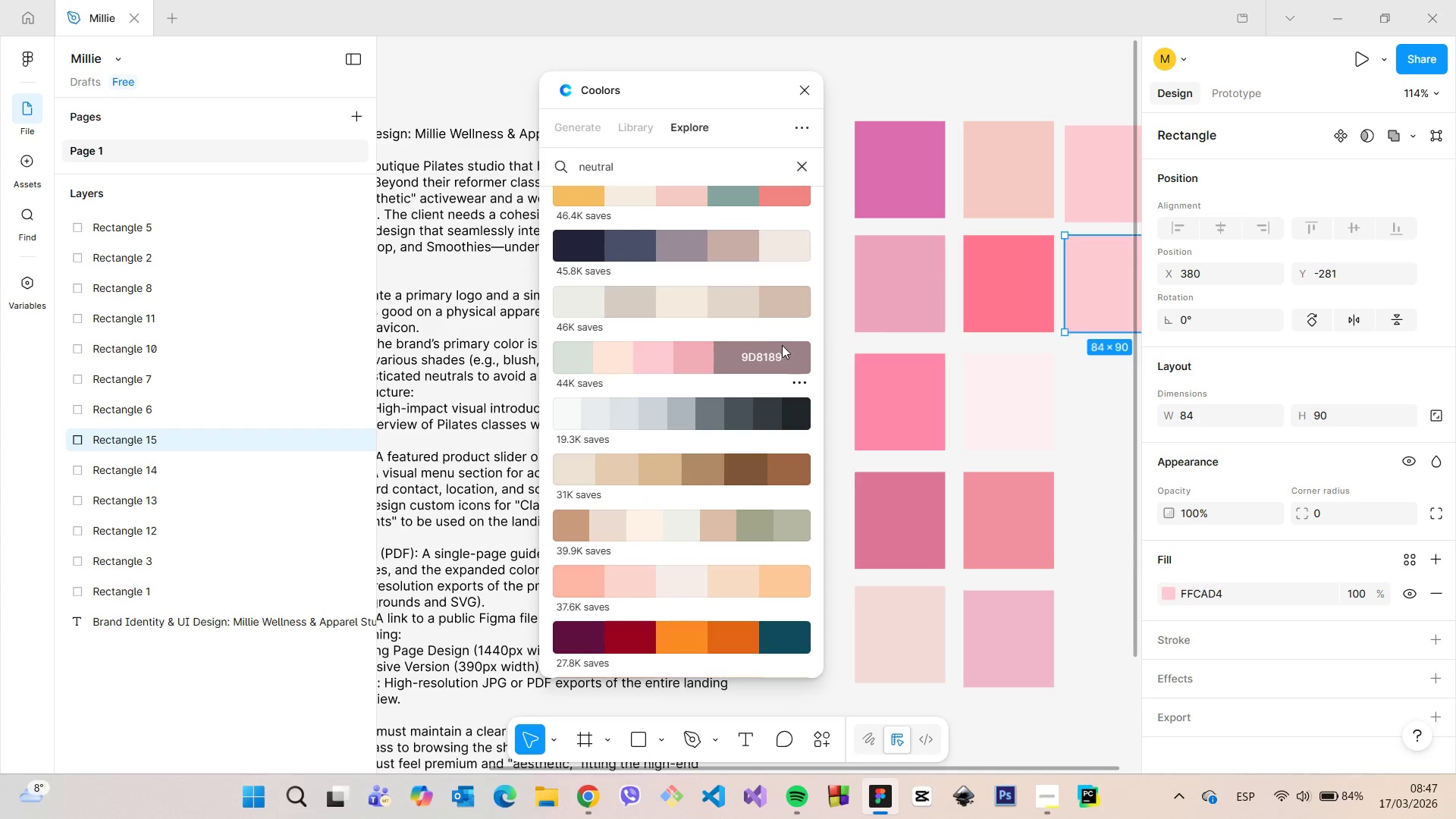 
left_click([766, 351])
 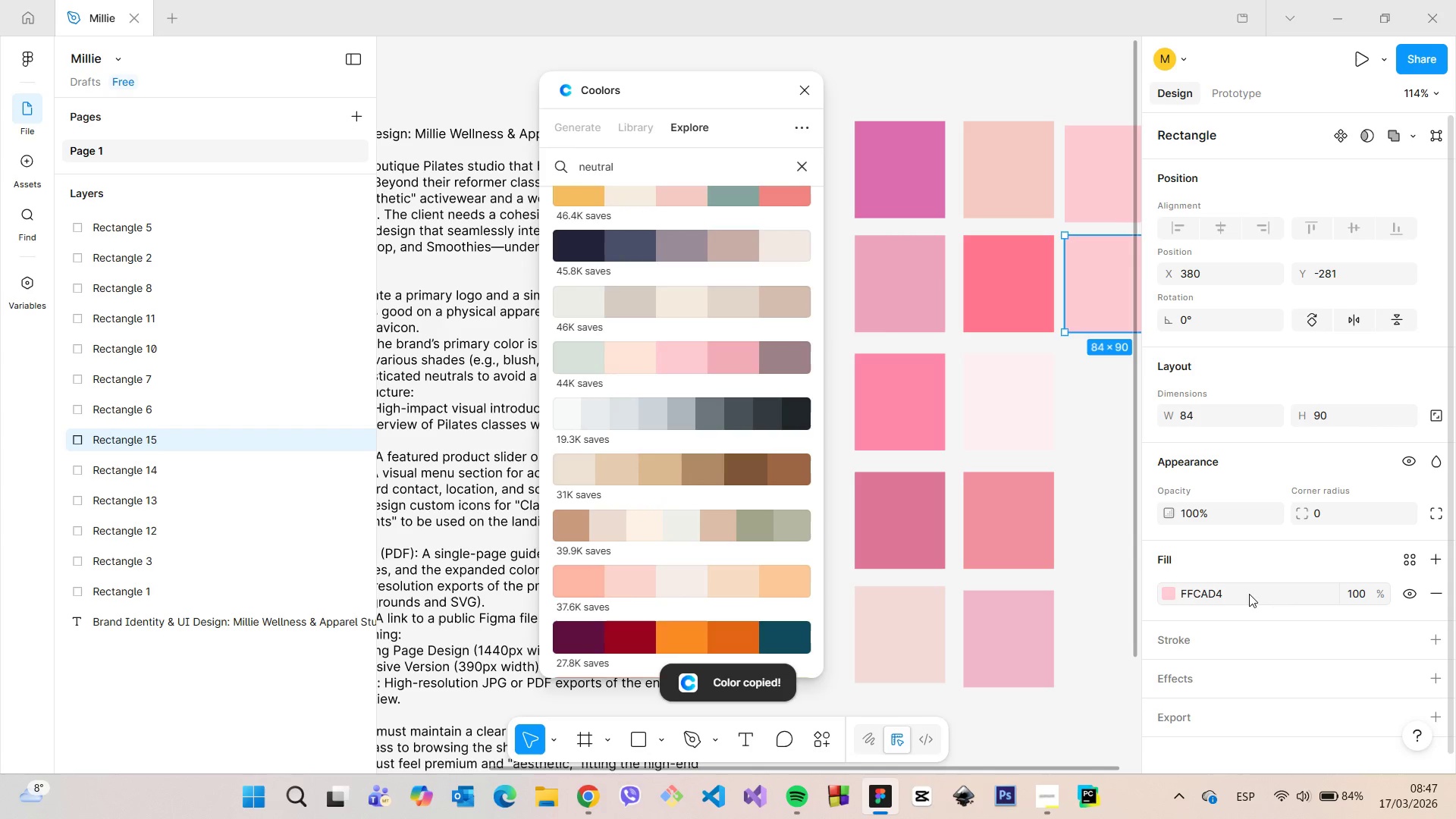 
left_click([1225, 594])
 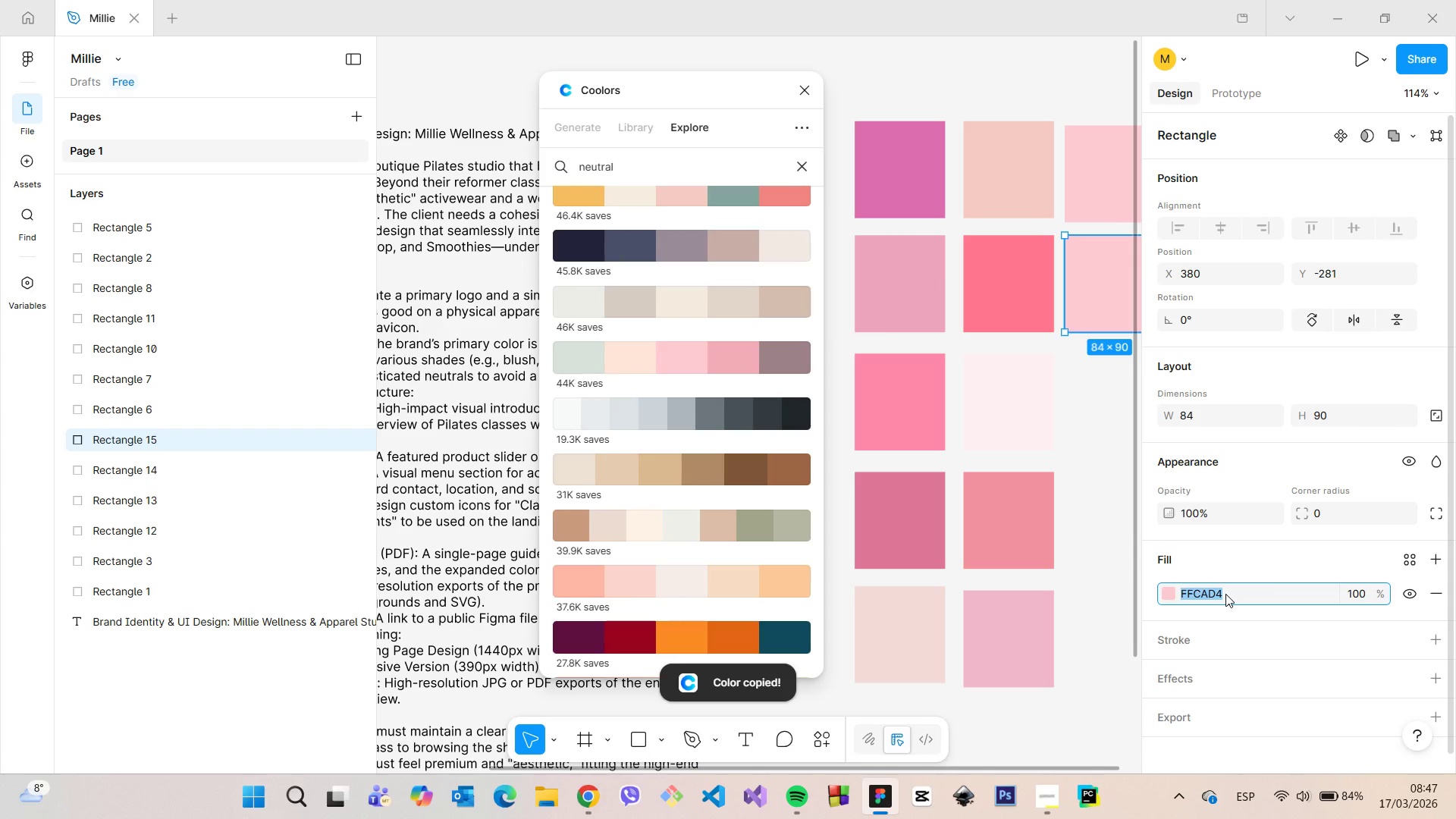 
key(Control+V)
 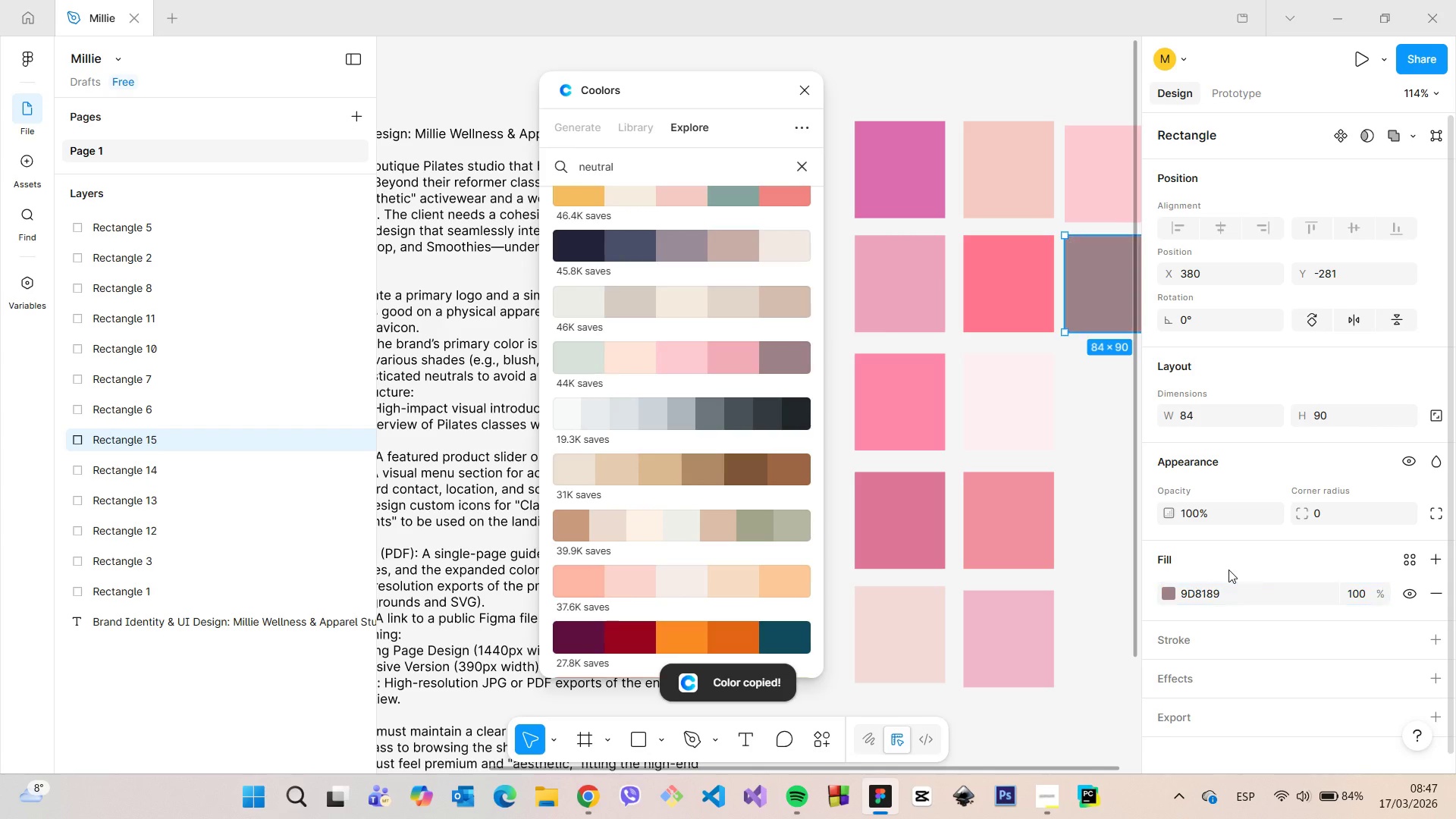 
left_click([1228, 570])
 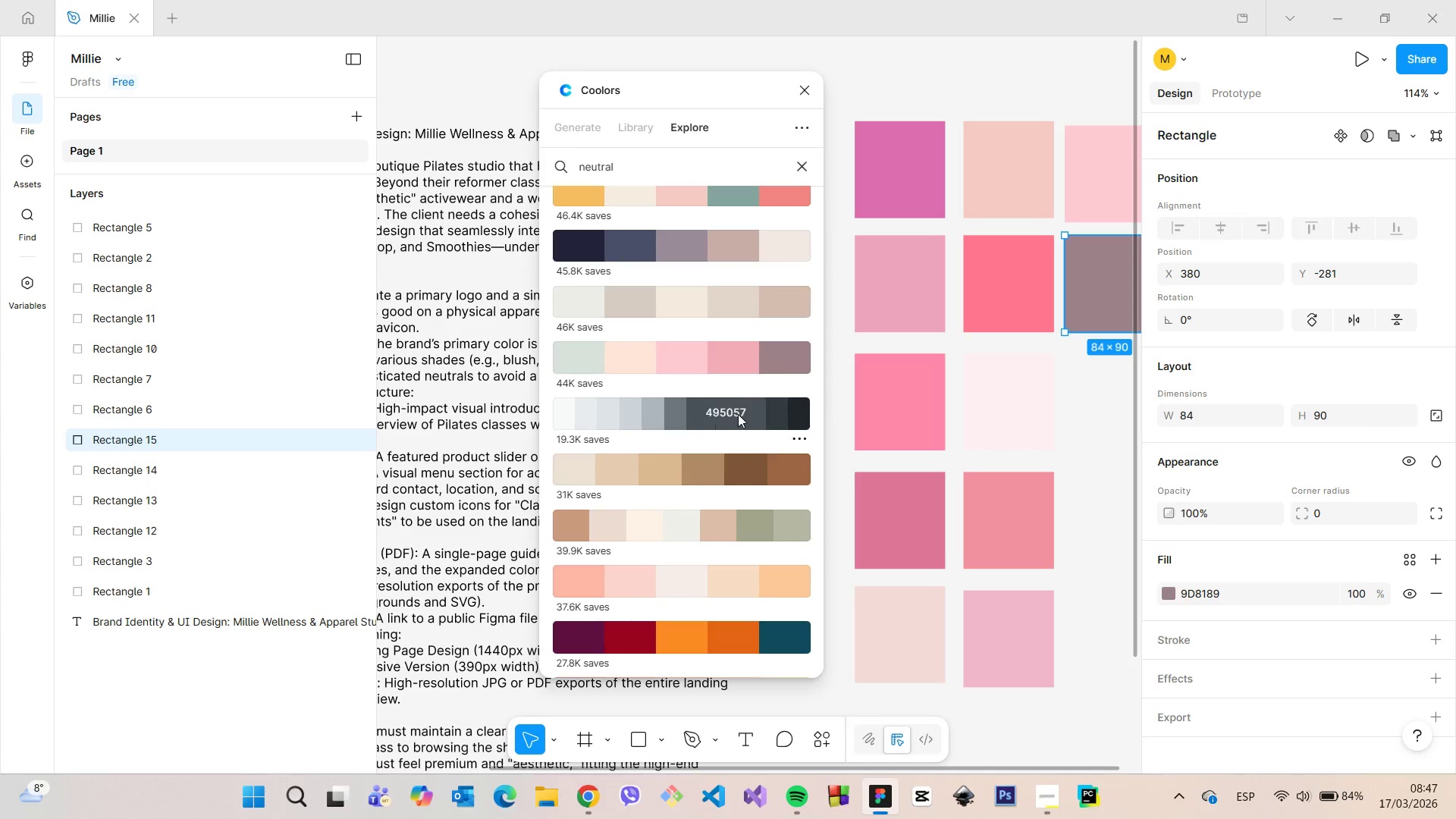 
scroll: coordinate [739, 454], scroll_direction: down, amount: 5.0
 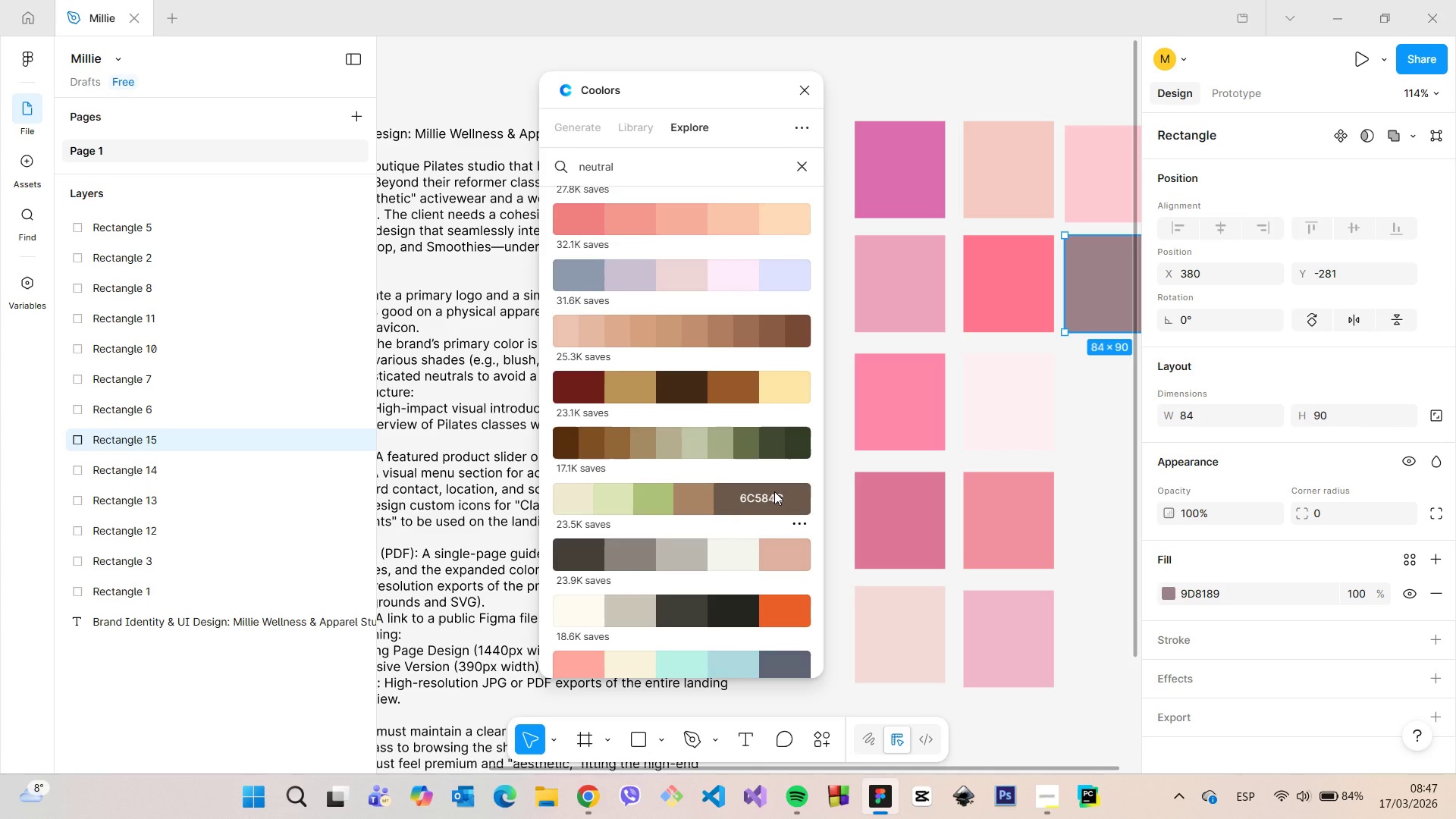 
left_click([774, 491])
 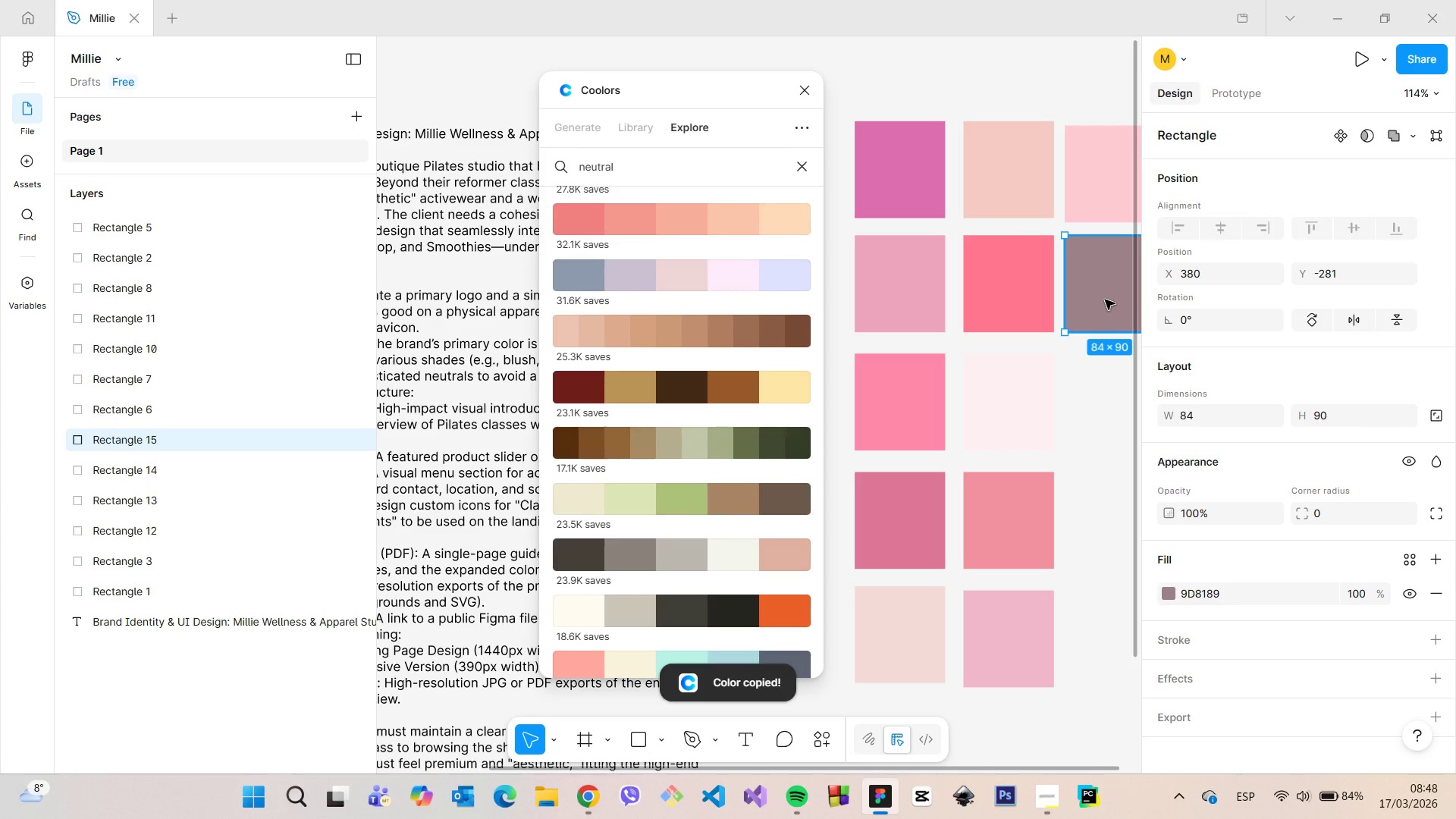 
hold_key(key=AltLeft, duration=1.52)
left_click_drag(start_coordinate=[1105, 300], to_coordinate=[1104, 413])
 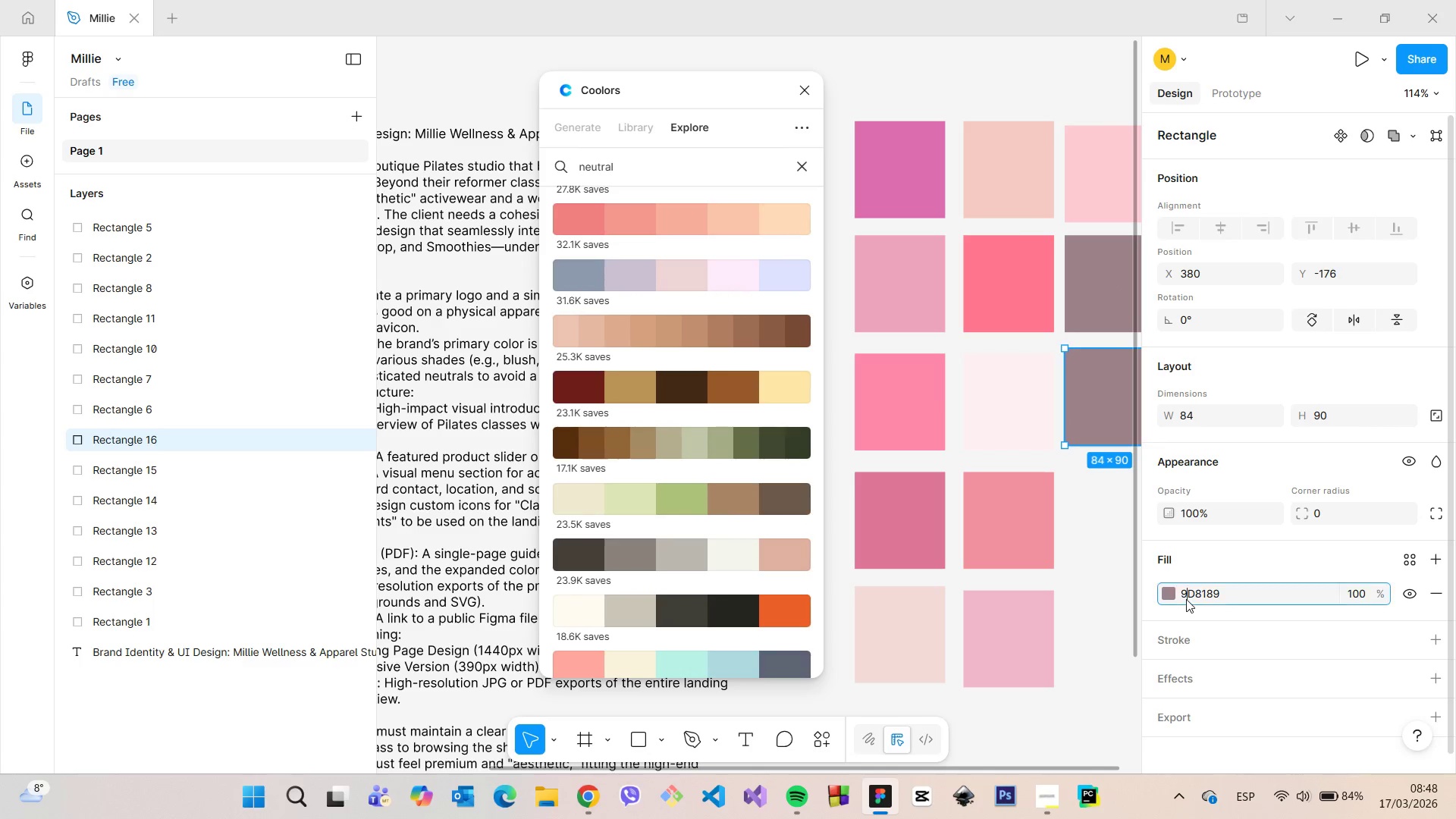 
key(Alt+AltLeft)
 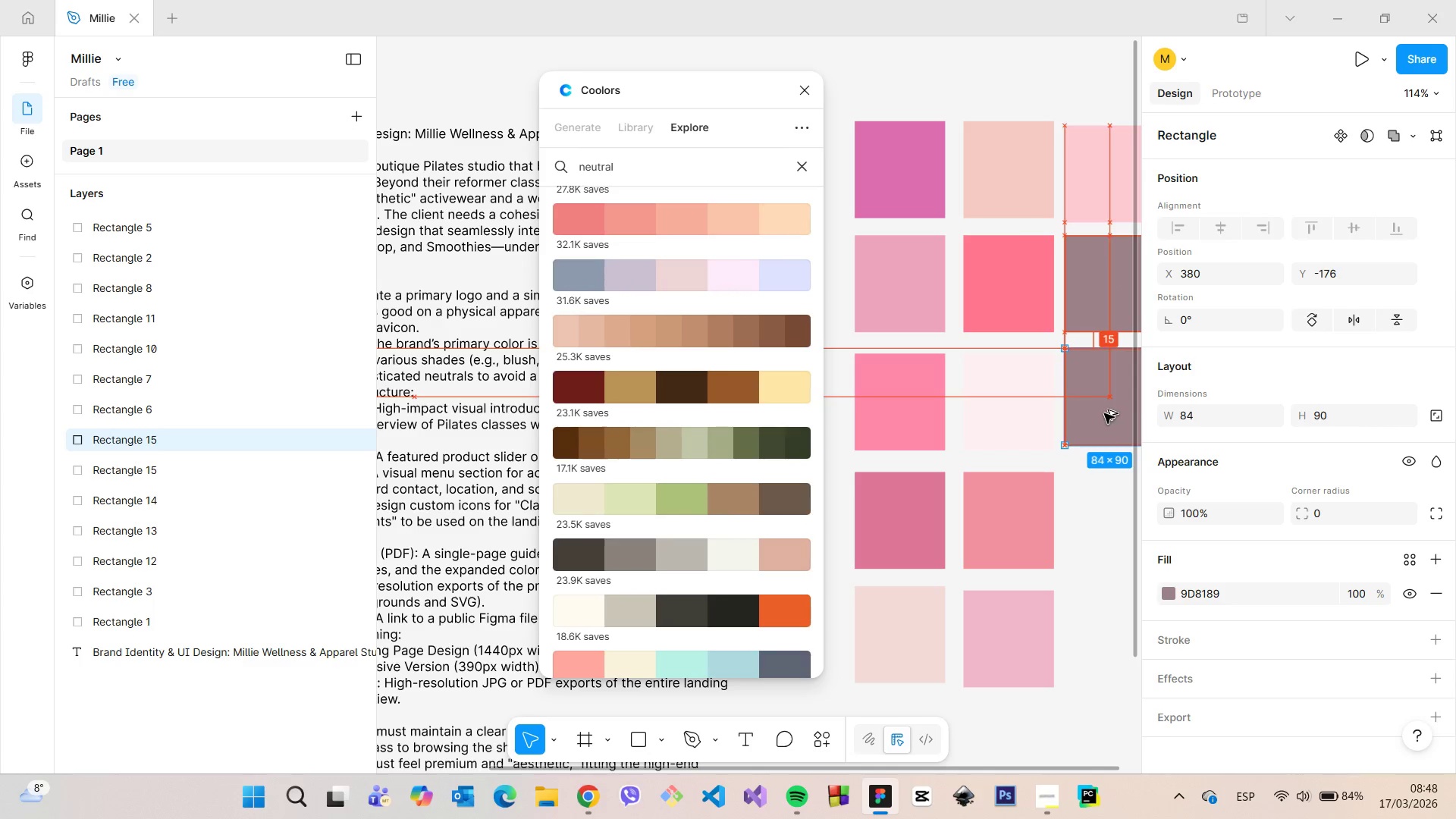 
key(Alt+AltLeft)
 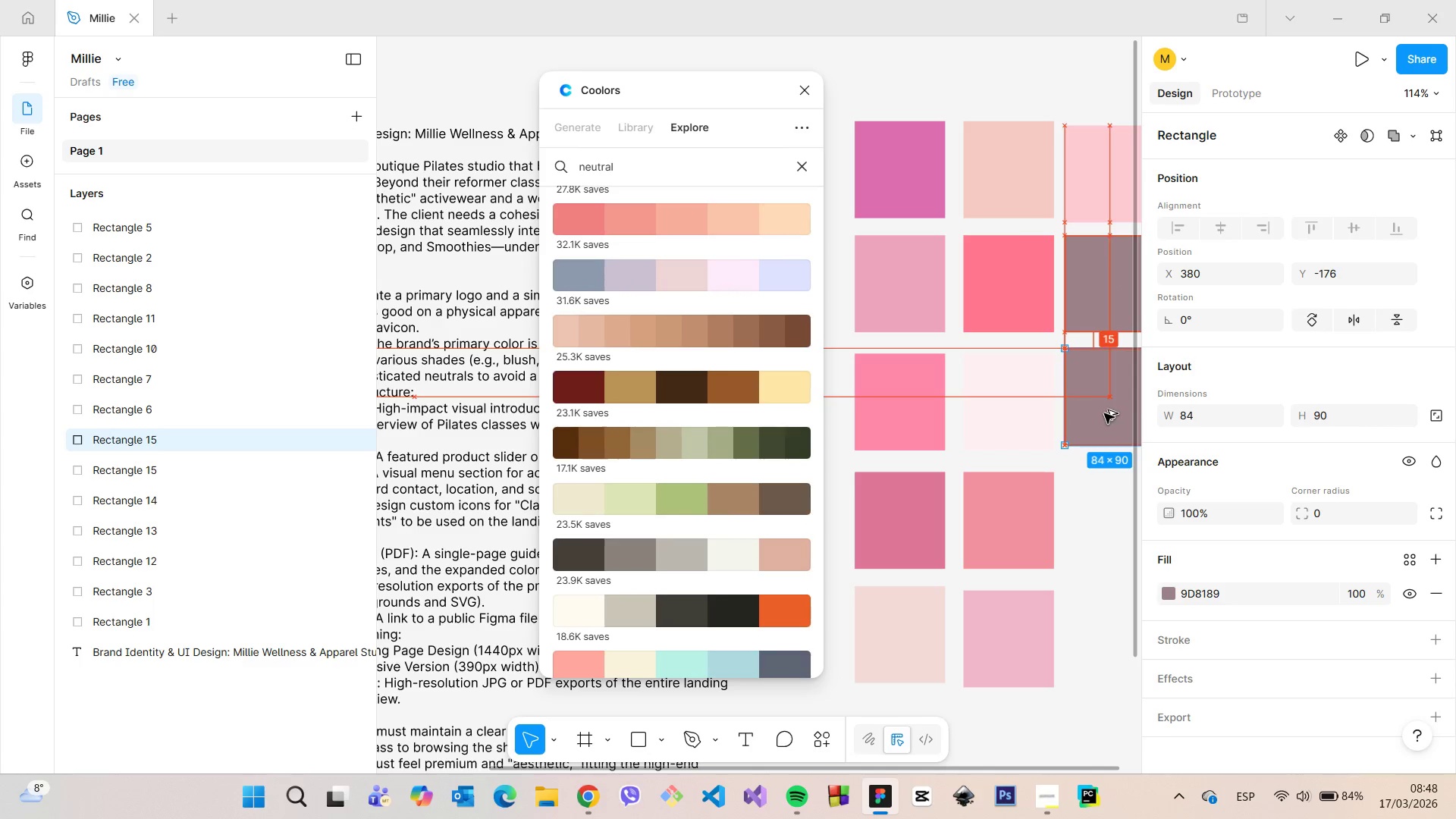 
key(Alt+AltLeft)
 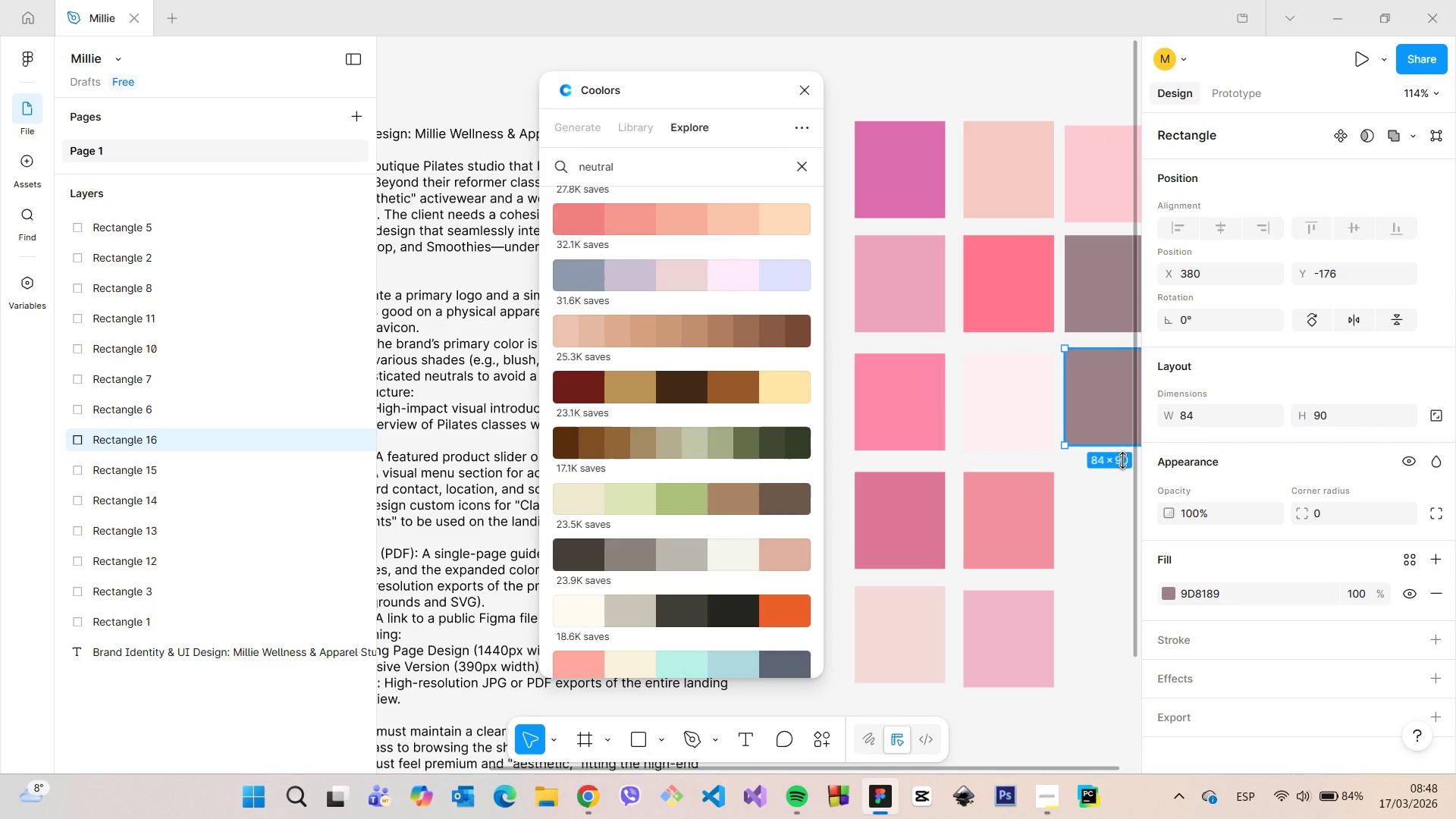 
key(Alt+AltLeft)
 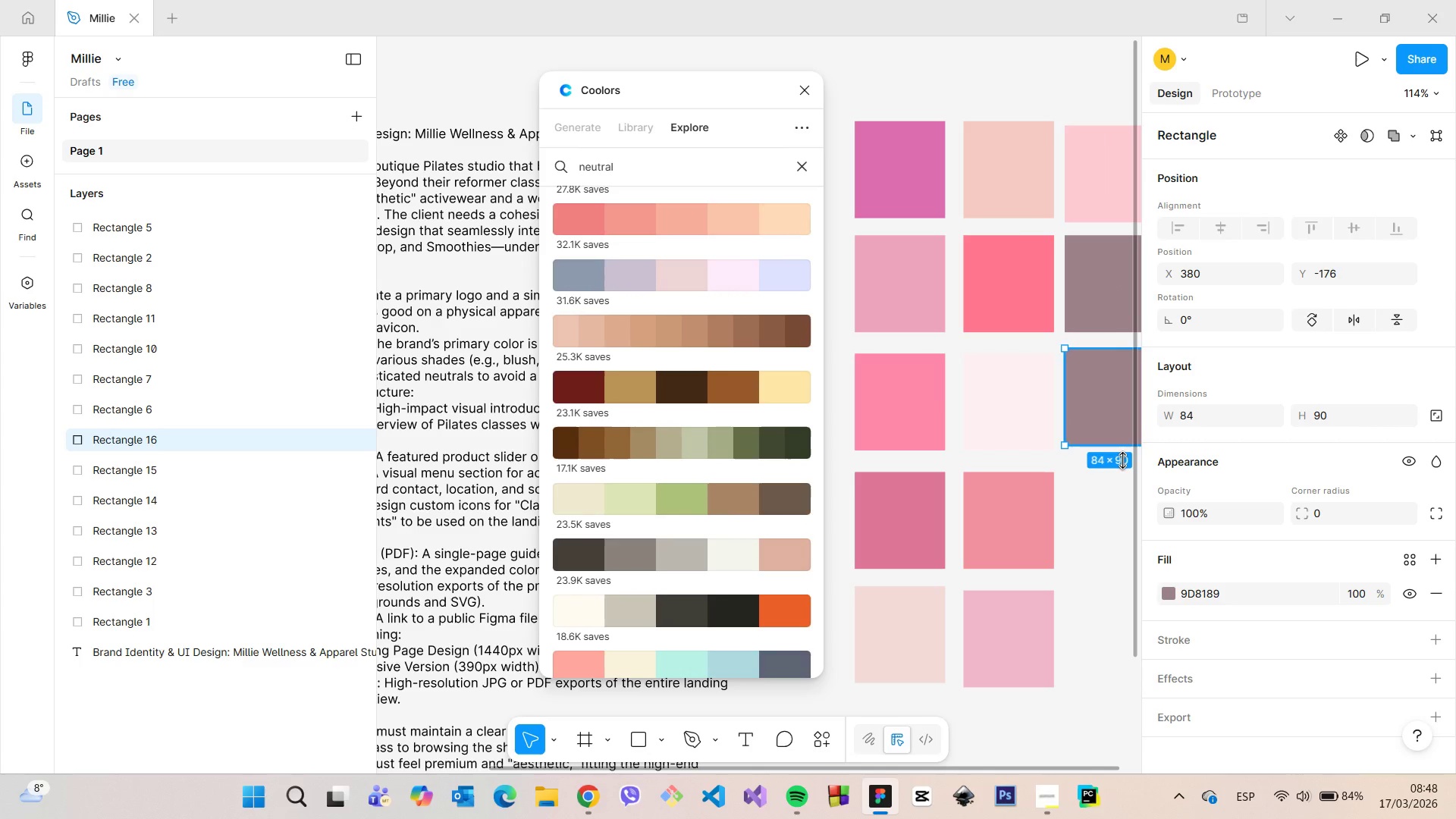 
key(Alt+AltLeft)
 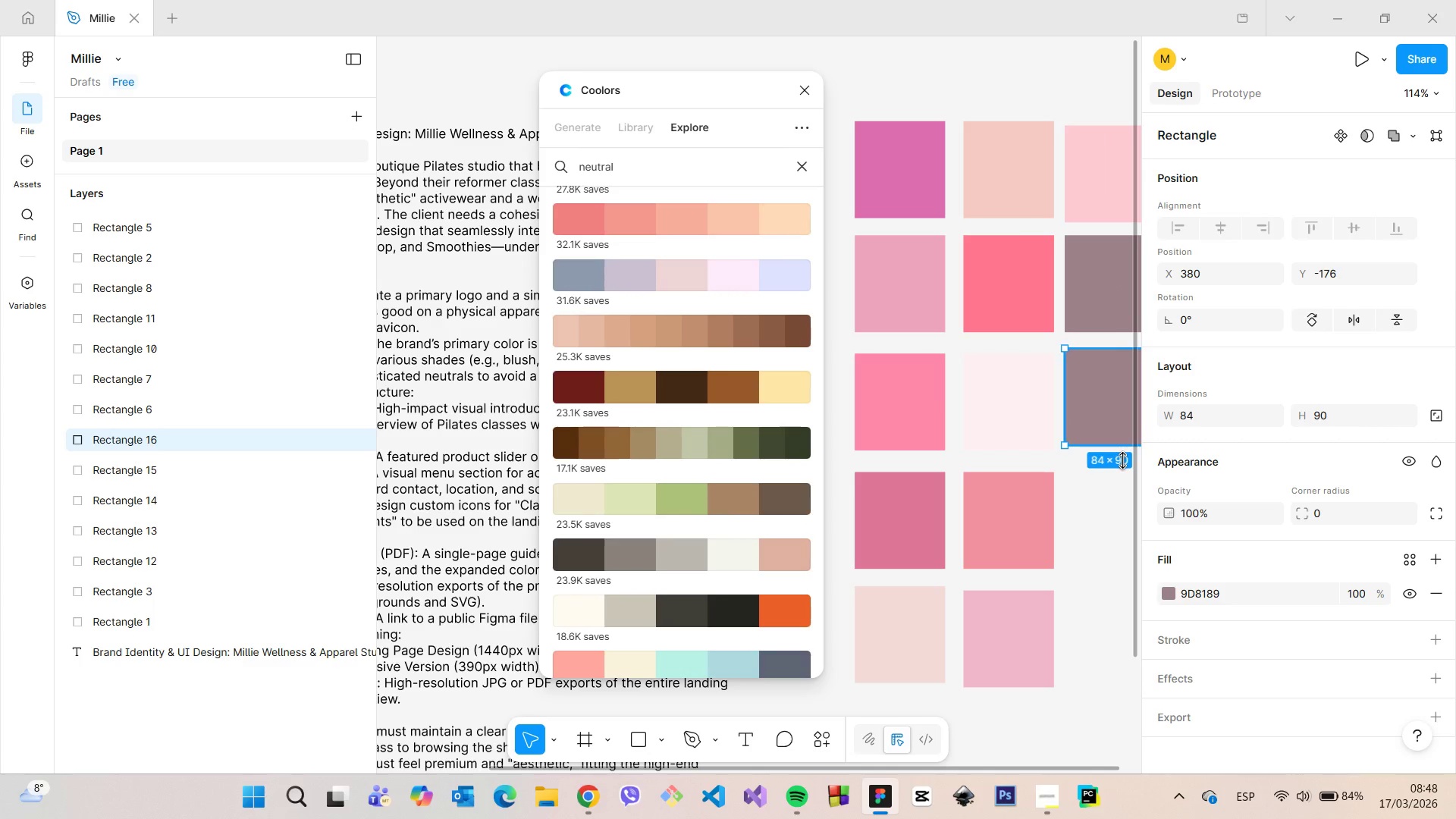 
key(Alt+AltLeft)
 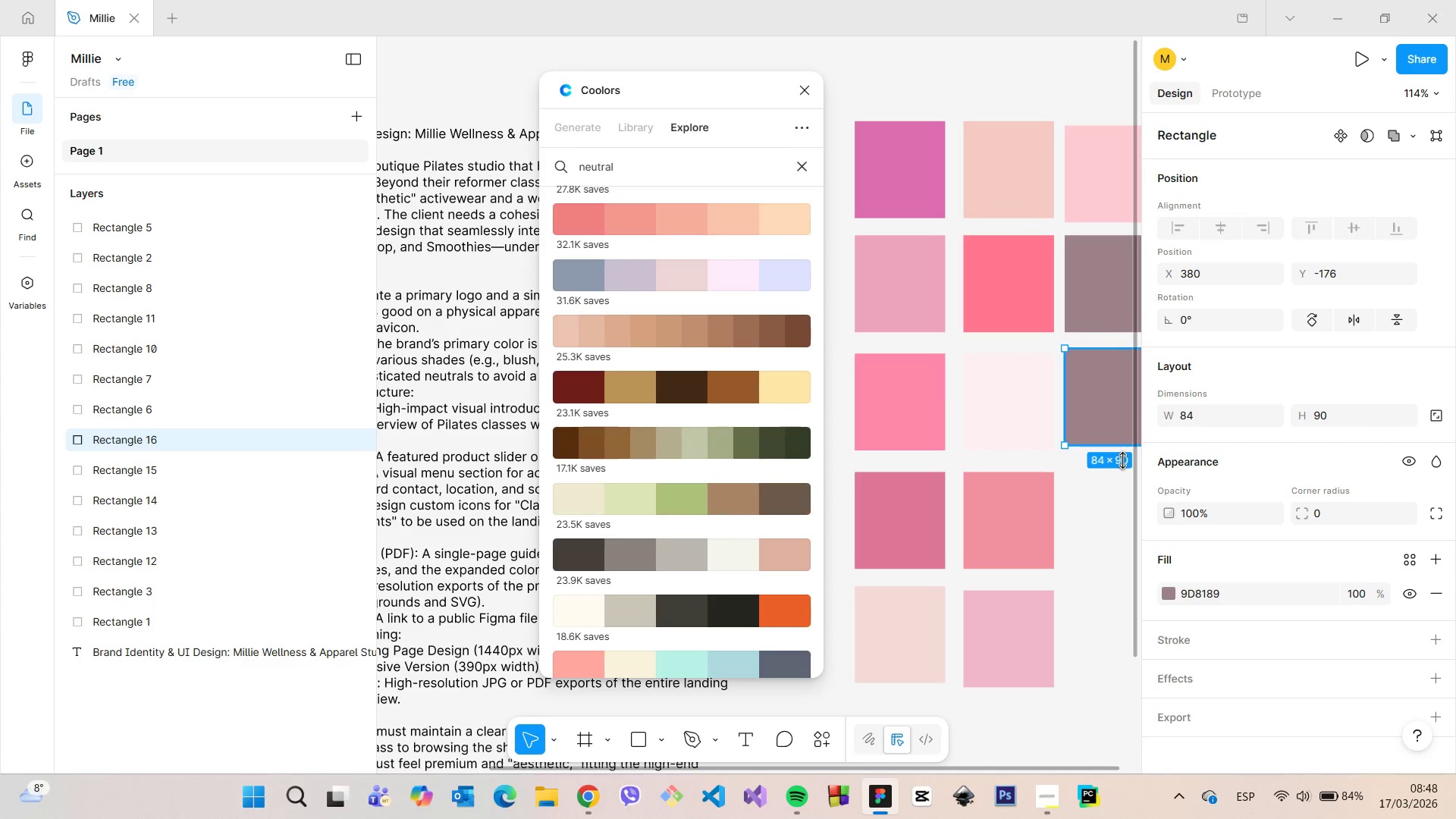 
key(Alt+AltLeft)